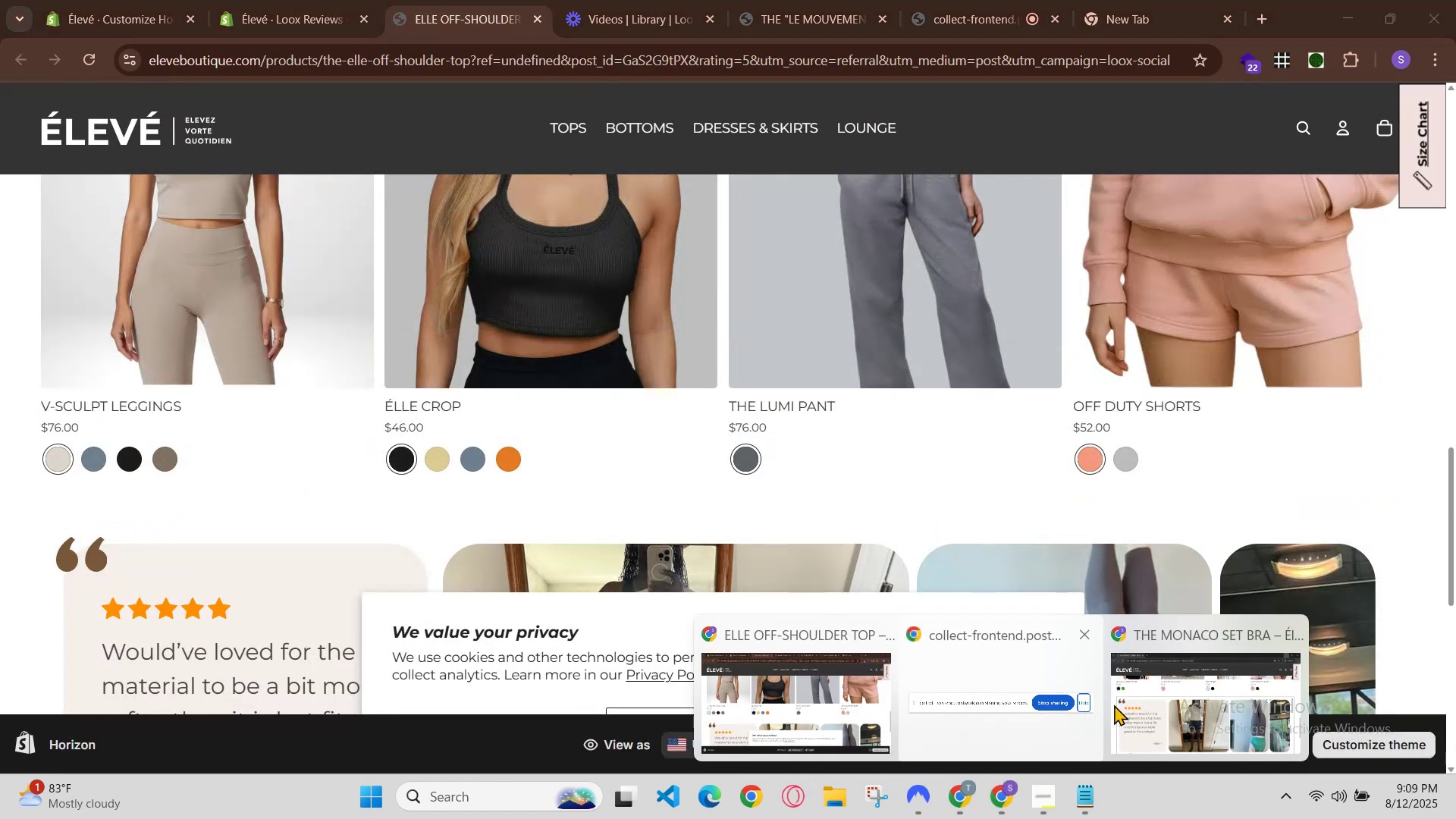 
left_click([1221, 705])
 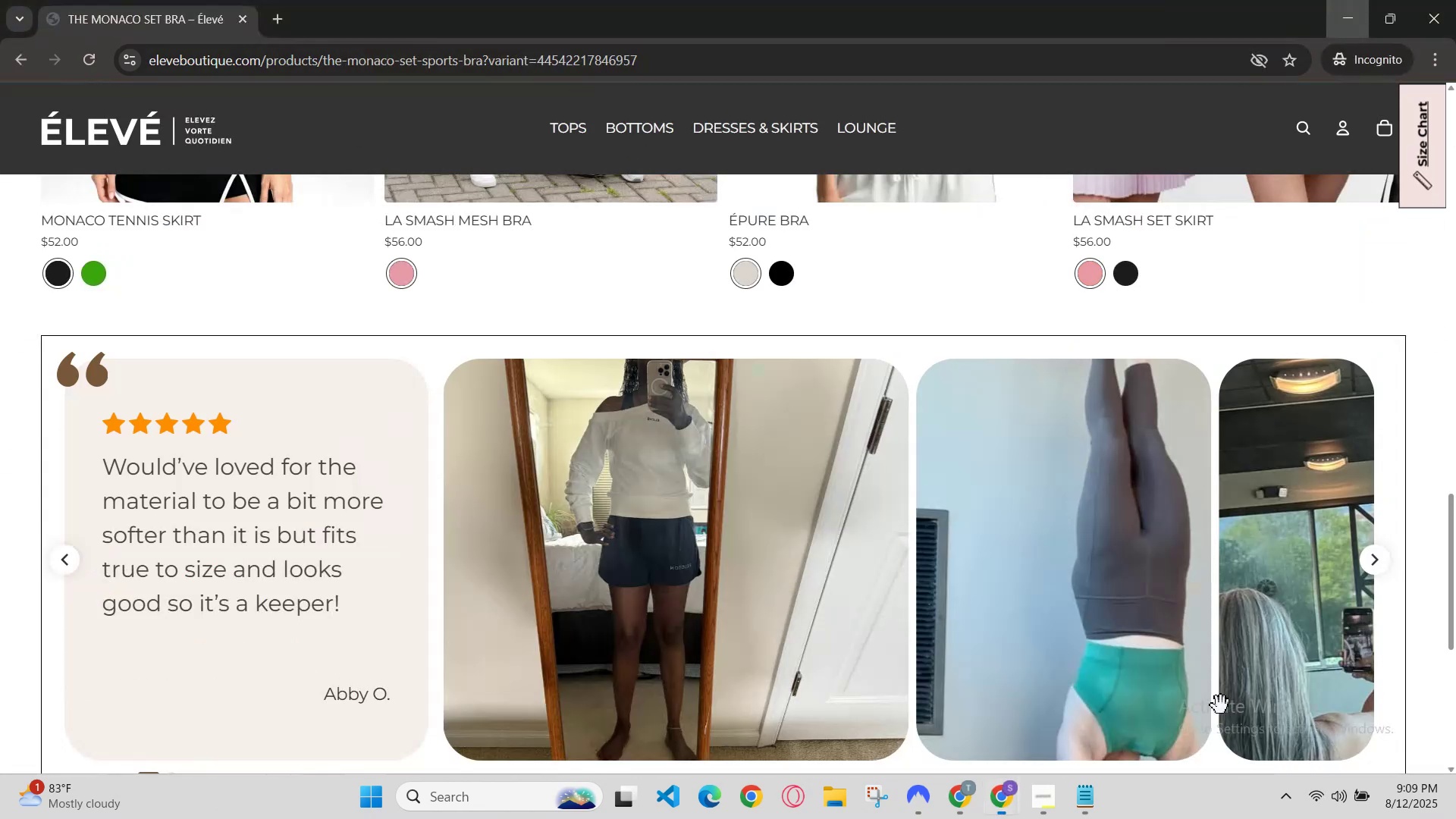 
key(Control+R)
 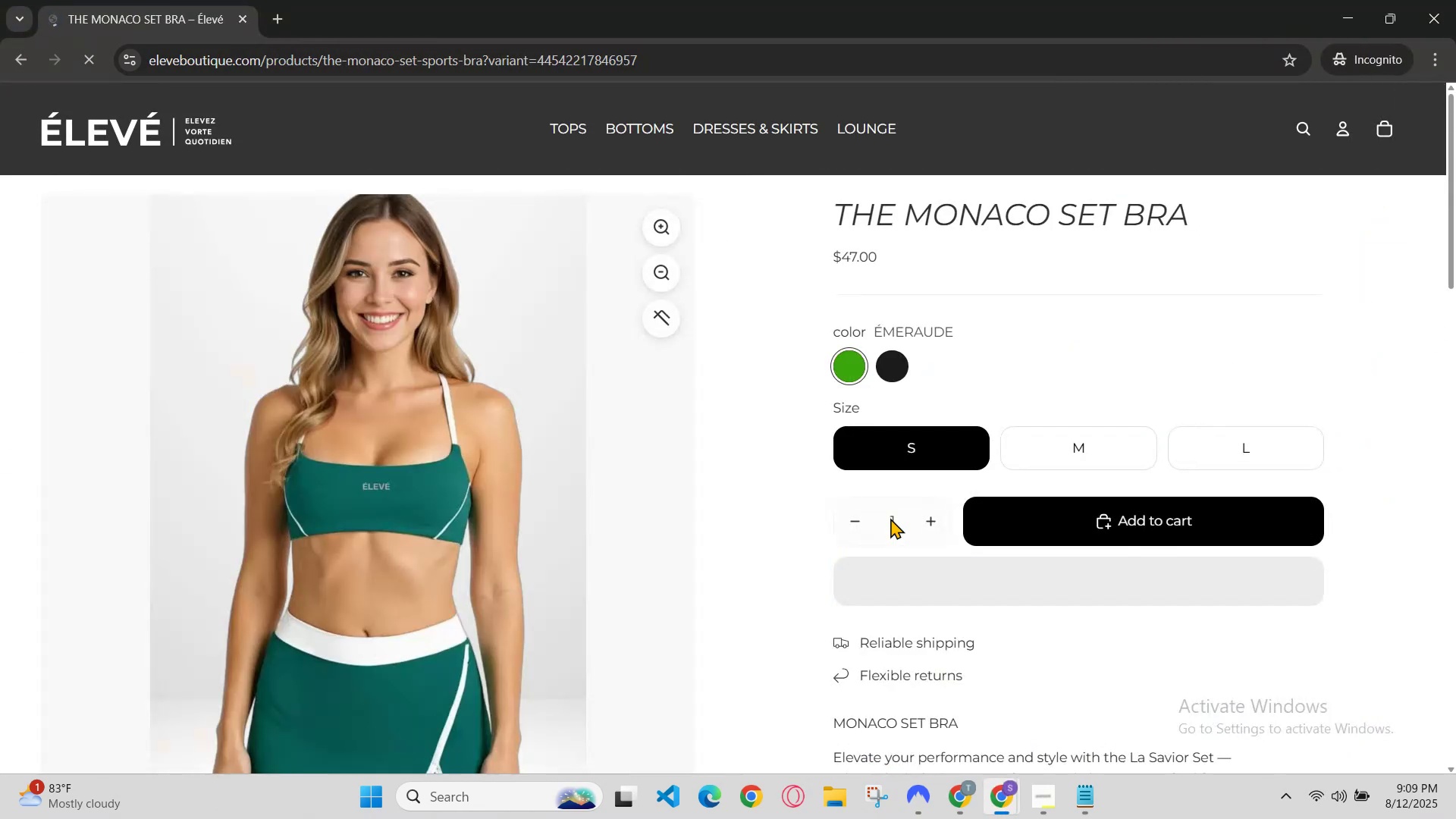 
scroll: coordinate [882, 553], scroll_direction: down, amount: 4.0
 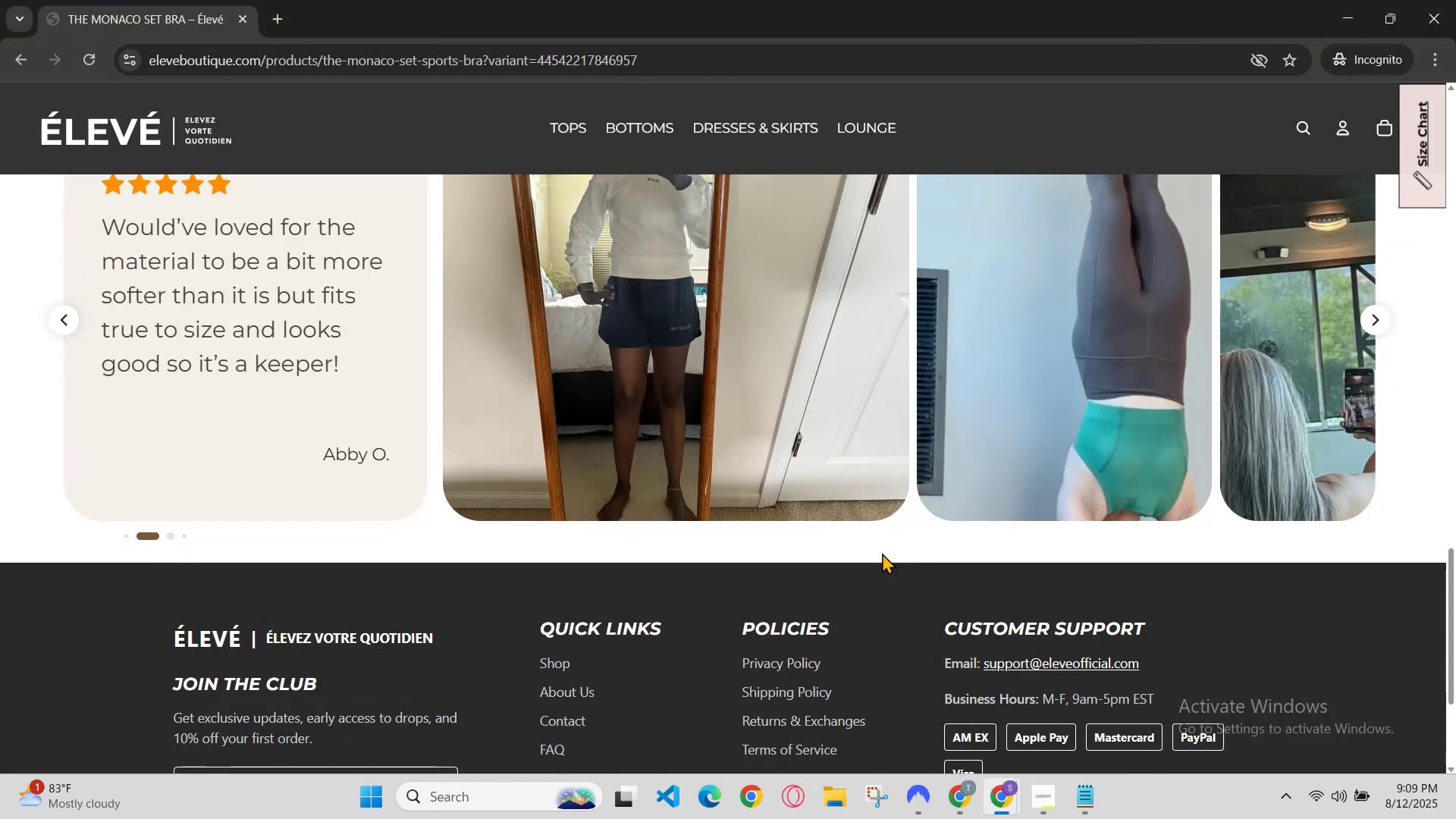 
scroll: coordinate [882, 553], scroll_direction: up, amount: 2.0
 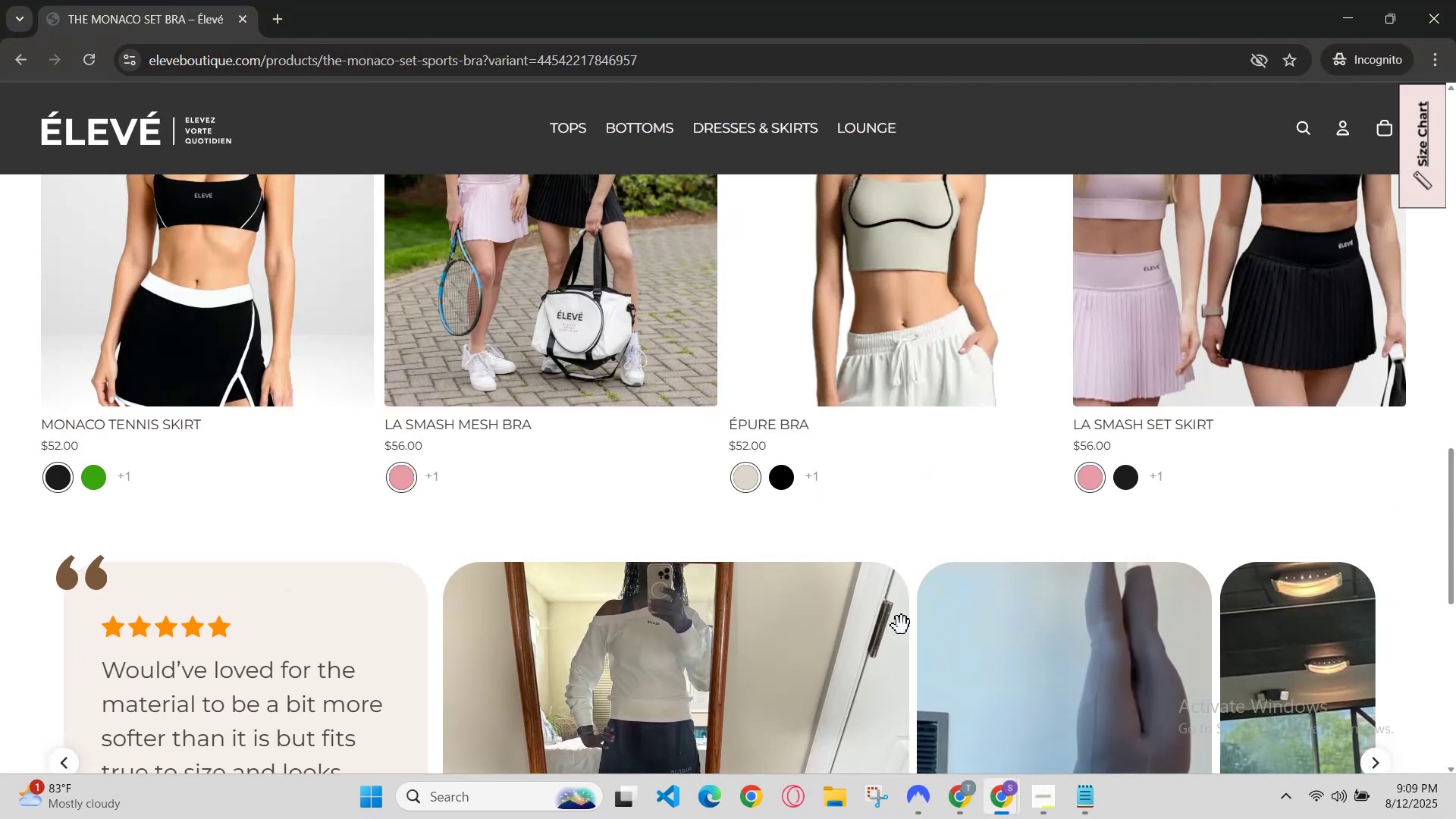 
left_click_drag(start_coordinate=[920, 675], to_coordinate=[319, 669])
 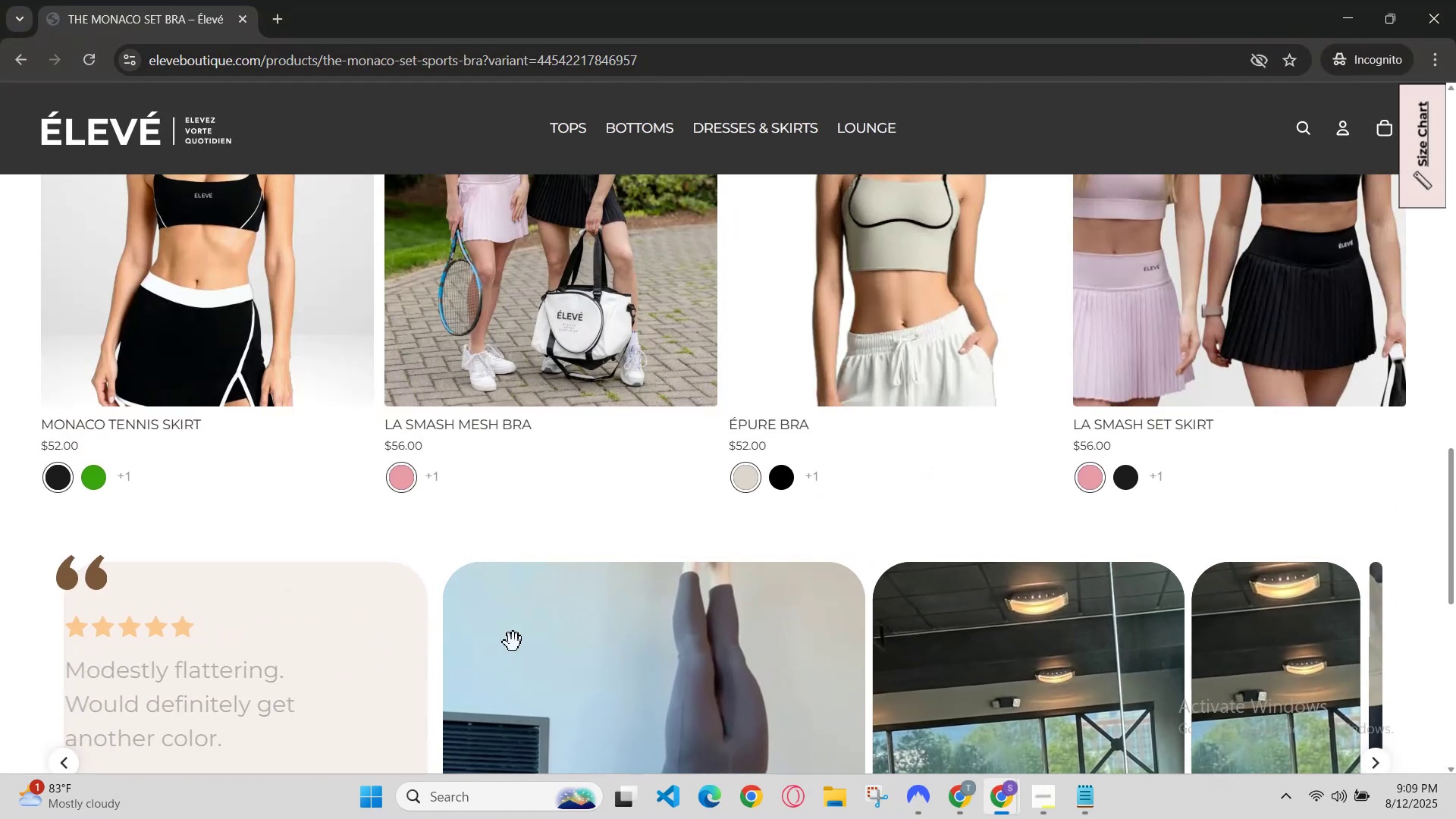 
scroll: coordinate [818, 701], scroll_direction: down, amount: 2.0
 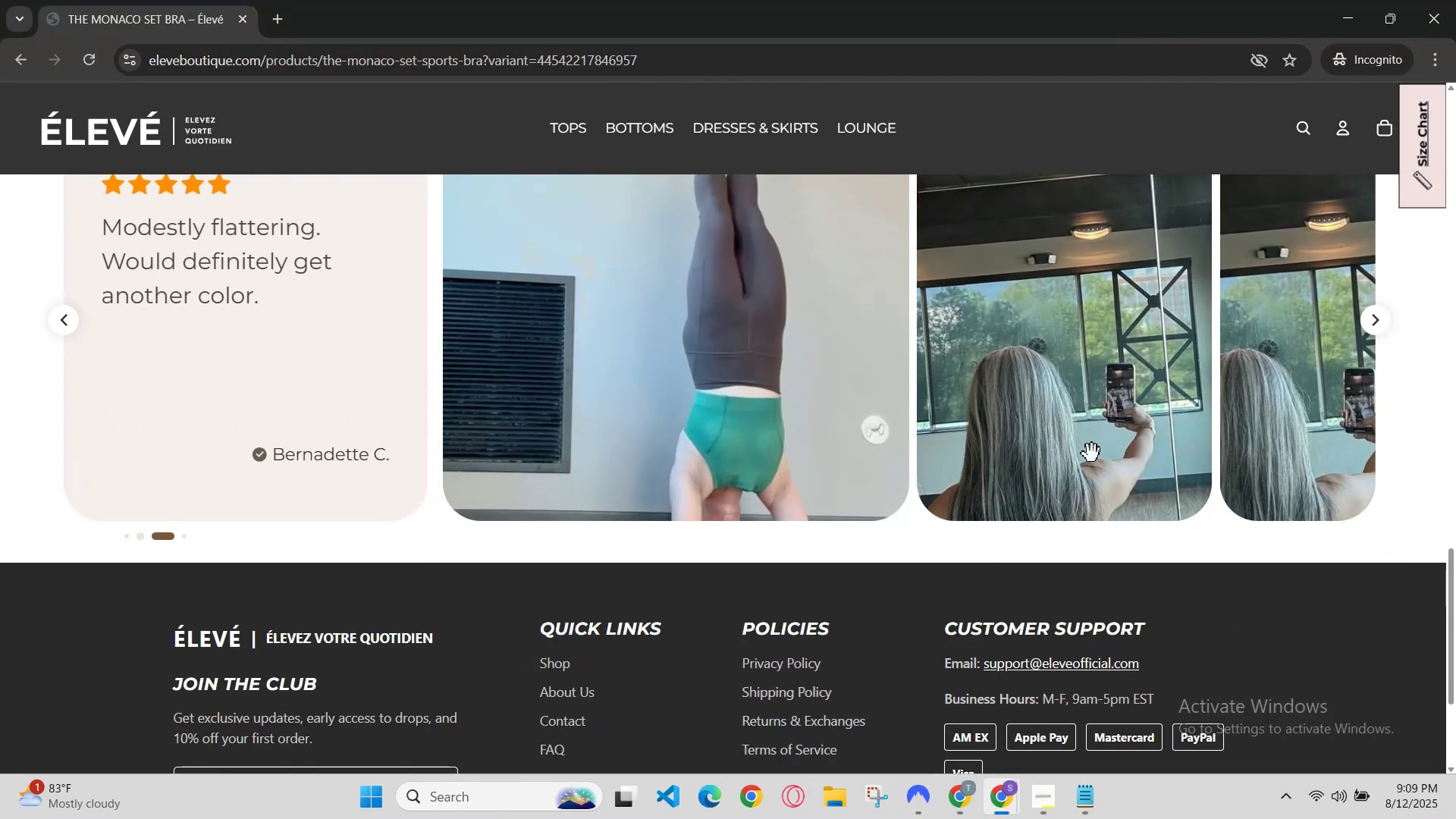 
left_click_drag(start_coordinate=[1189, 391], to_coordinate=[394, 371])
 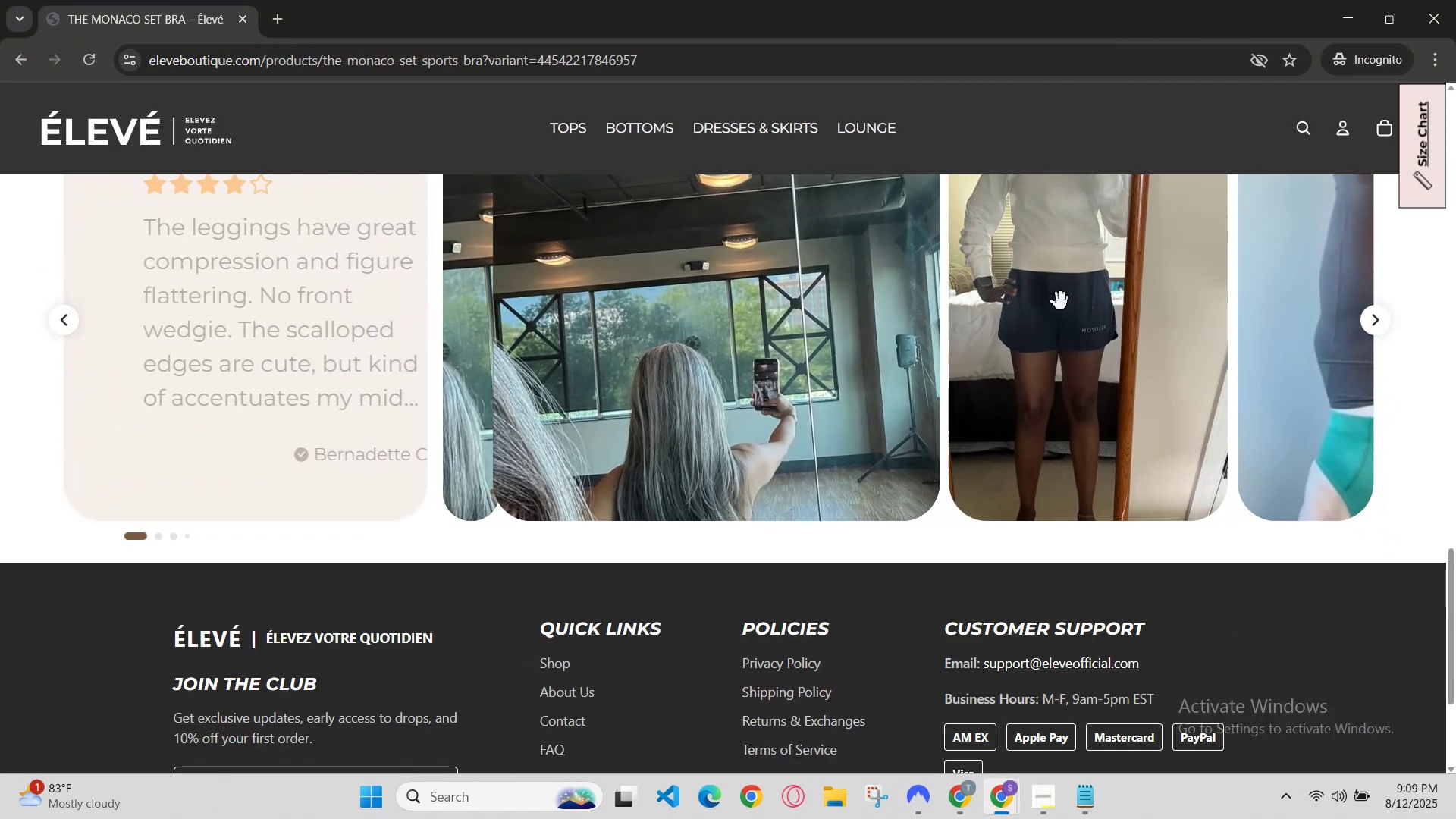 
left_click_drag(start_coordinate=[1110, 294], to_coordinate=[417, 260])
 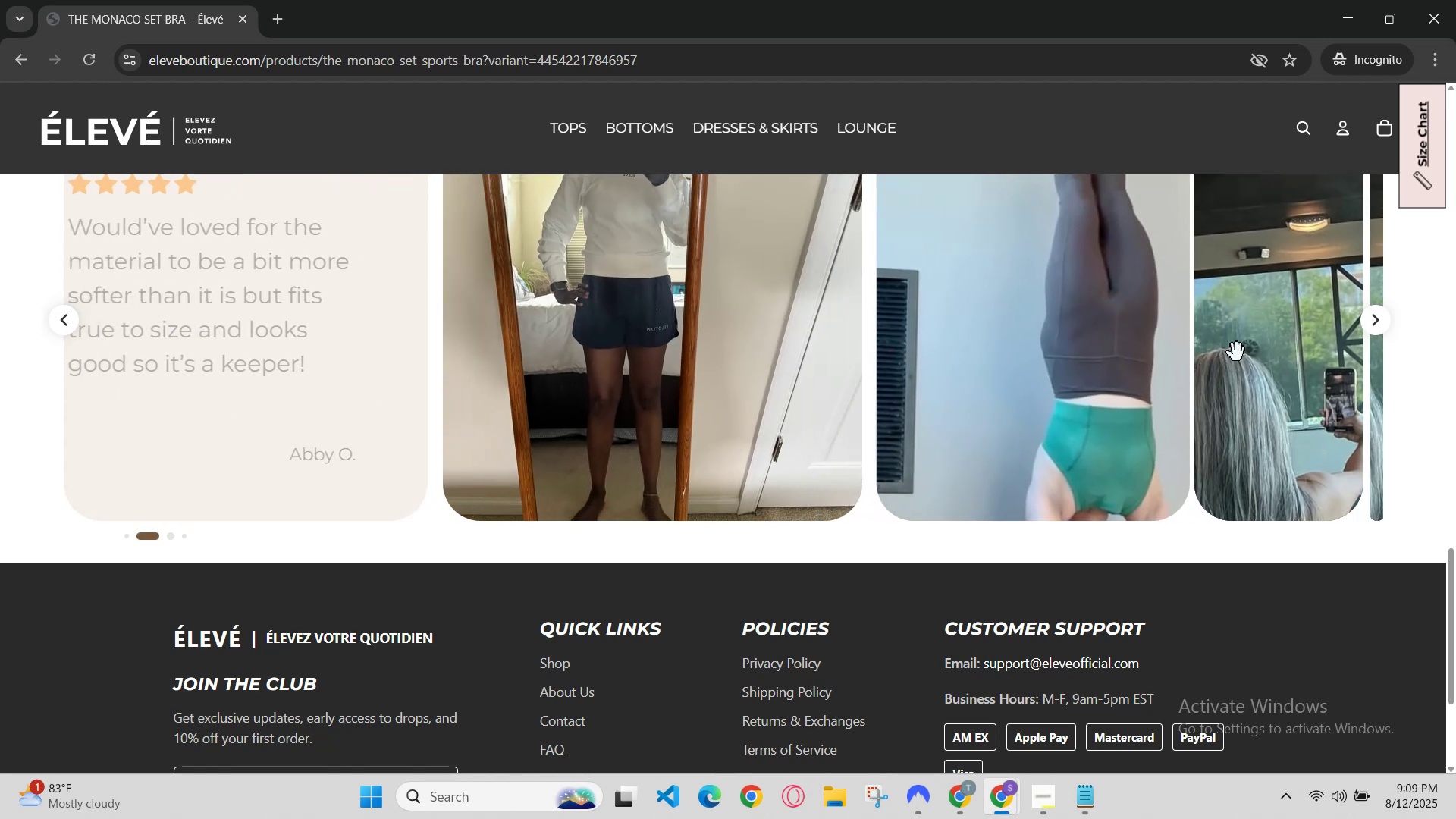 
left_click_drag(start_coordinate=[1264, 353], to_coordinate=[0, 283])
 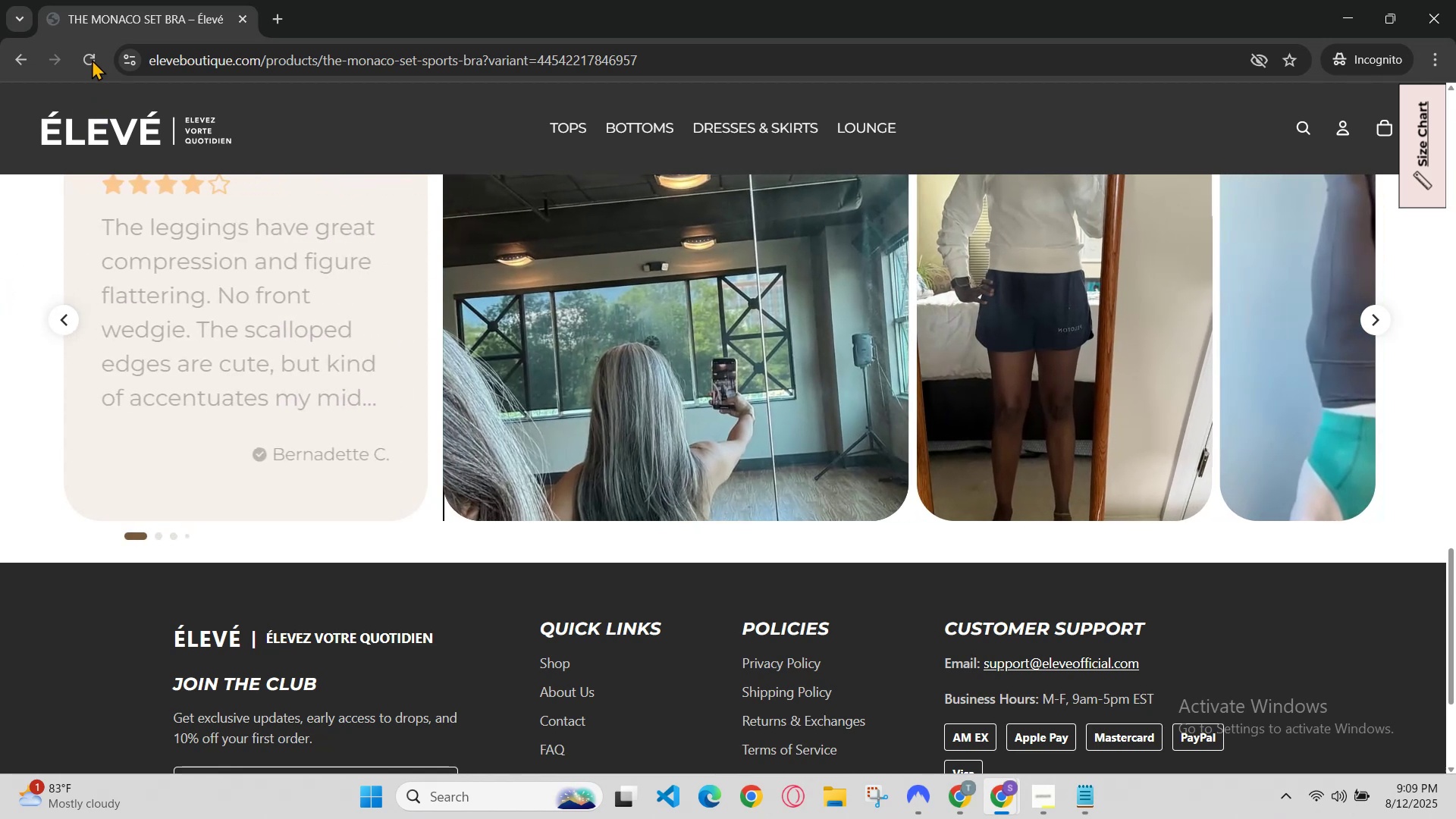 
left_click([89, 48])
 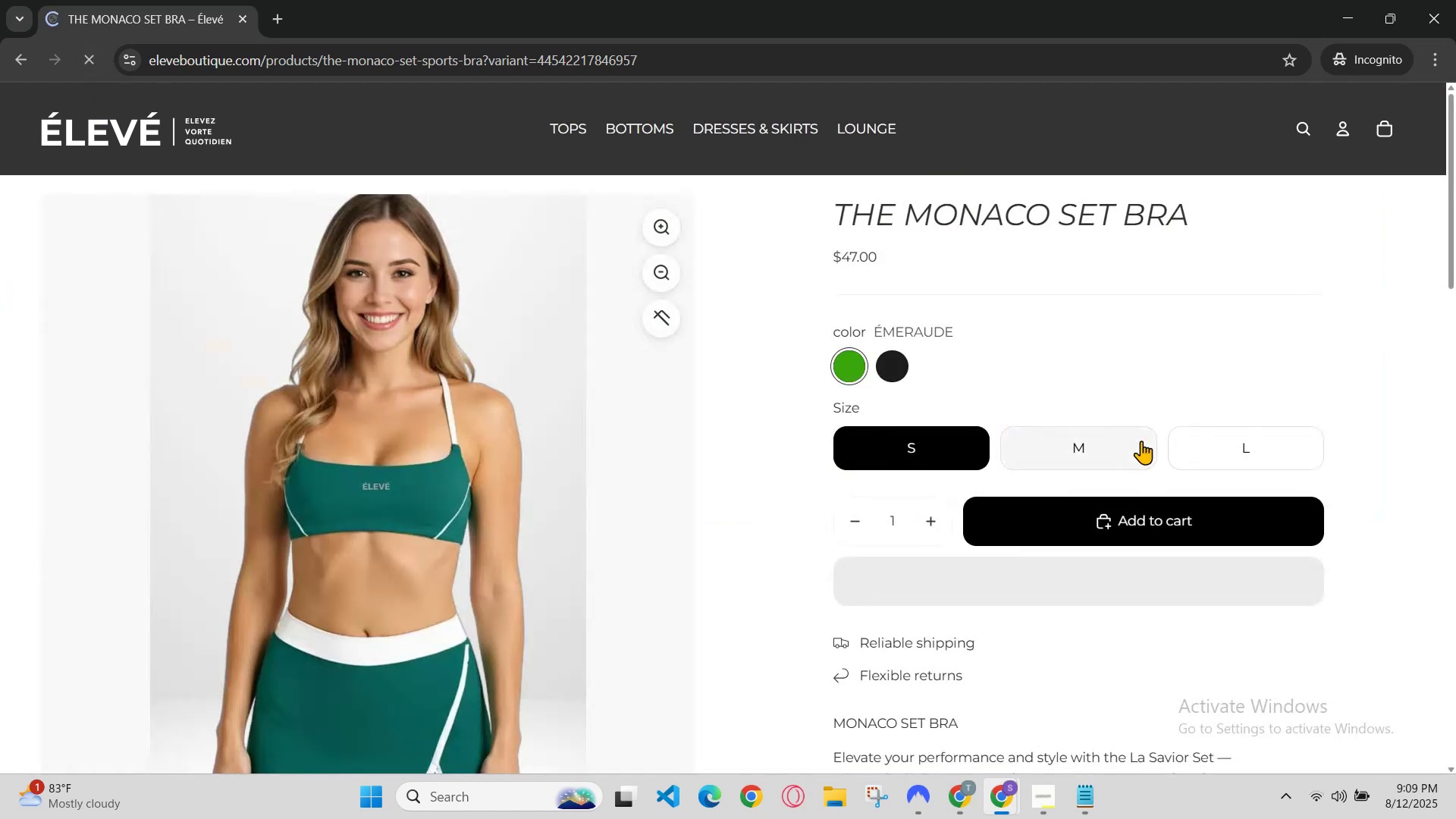 
scroll: coordinate [797, 581], scroll_direction: down, amount: 8.0
 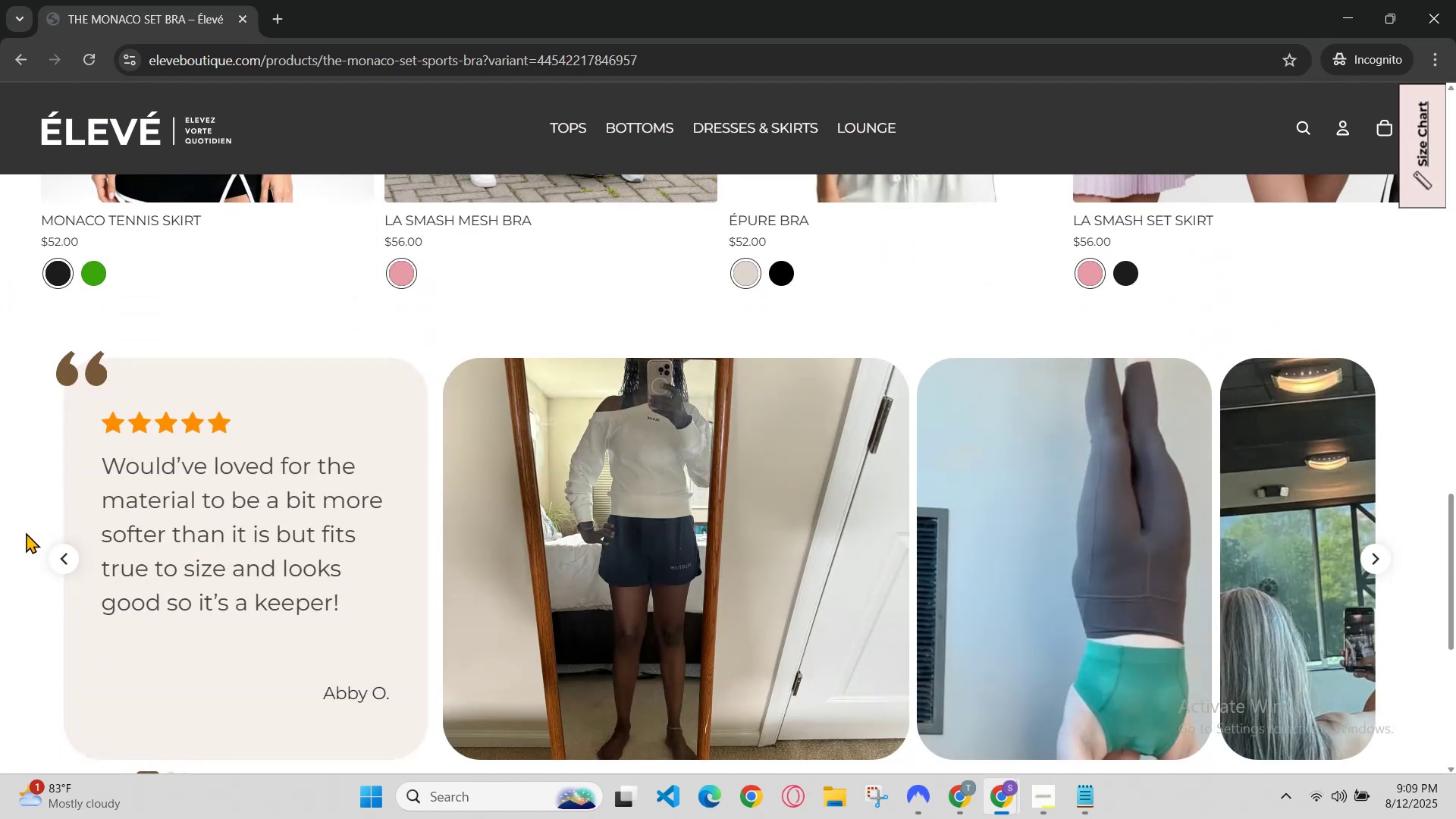 
left_click([131, 545])
 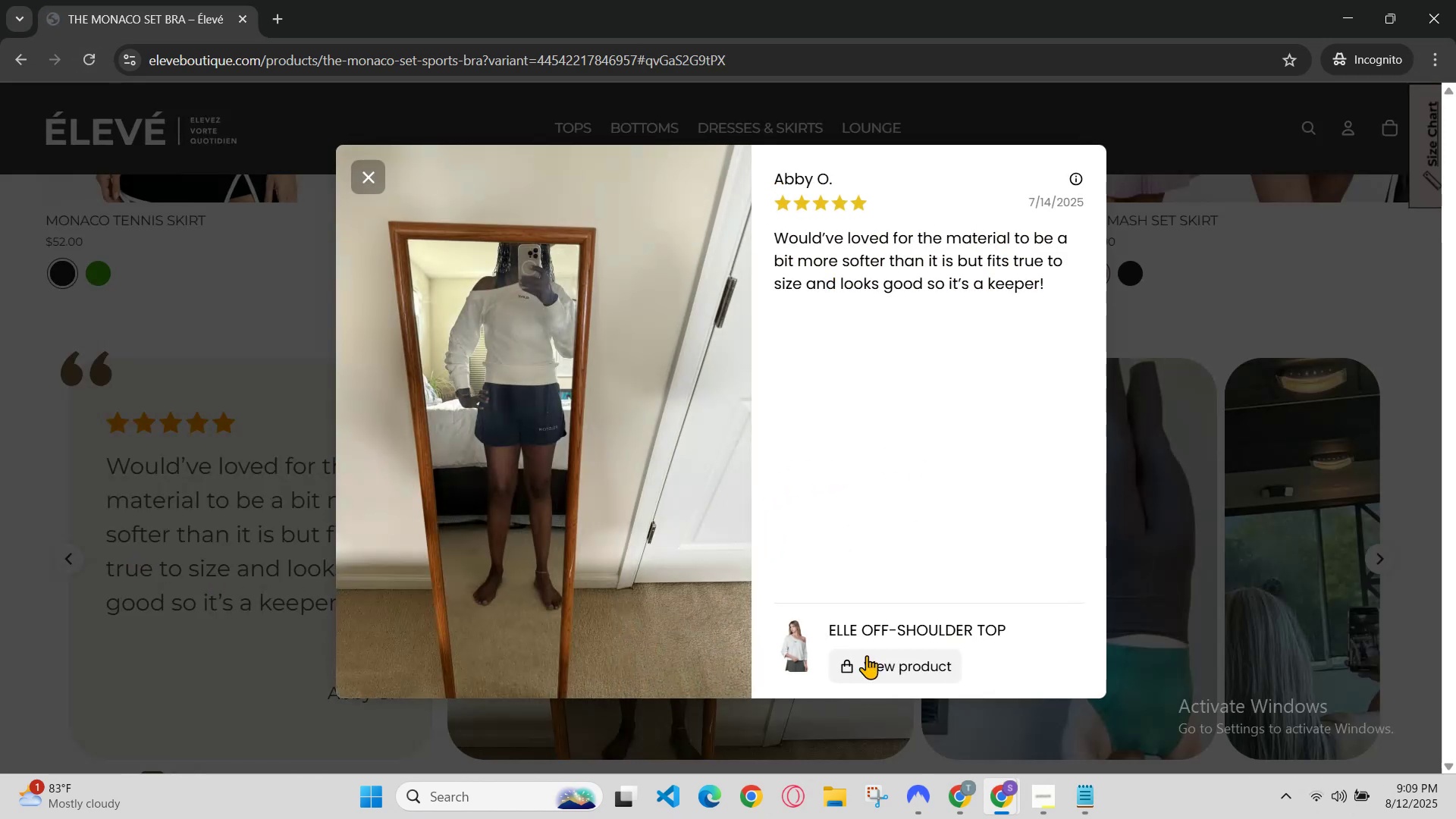 
scroll: coordinate [890, 617], scroll_direction: down, amount: 2.0
 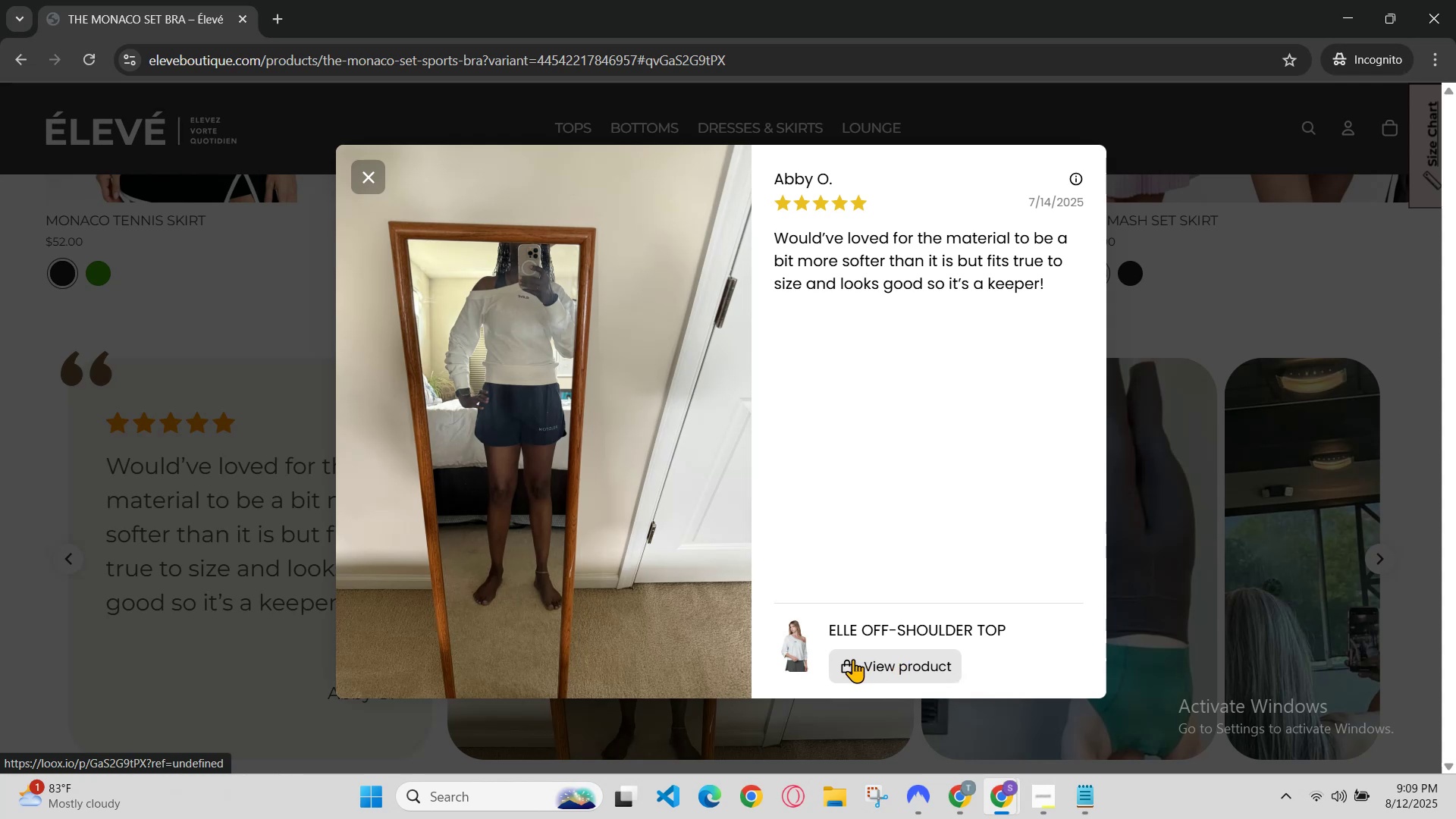 
left_click([846, 660])
 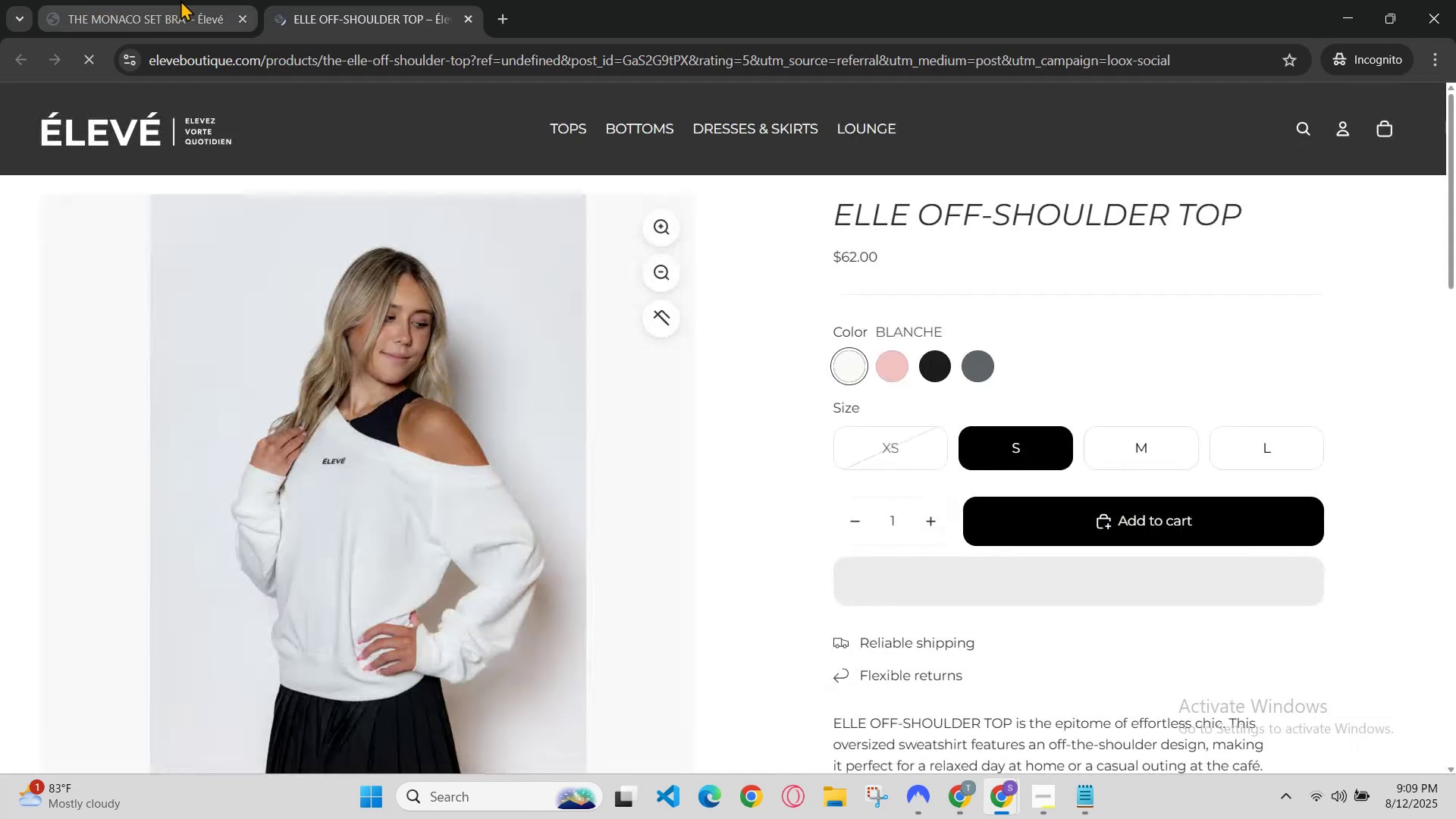 
scroll: coordinate [807, 506], scroll_direction: down, amount: 11.0
 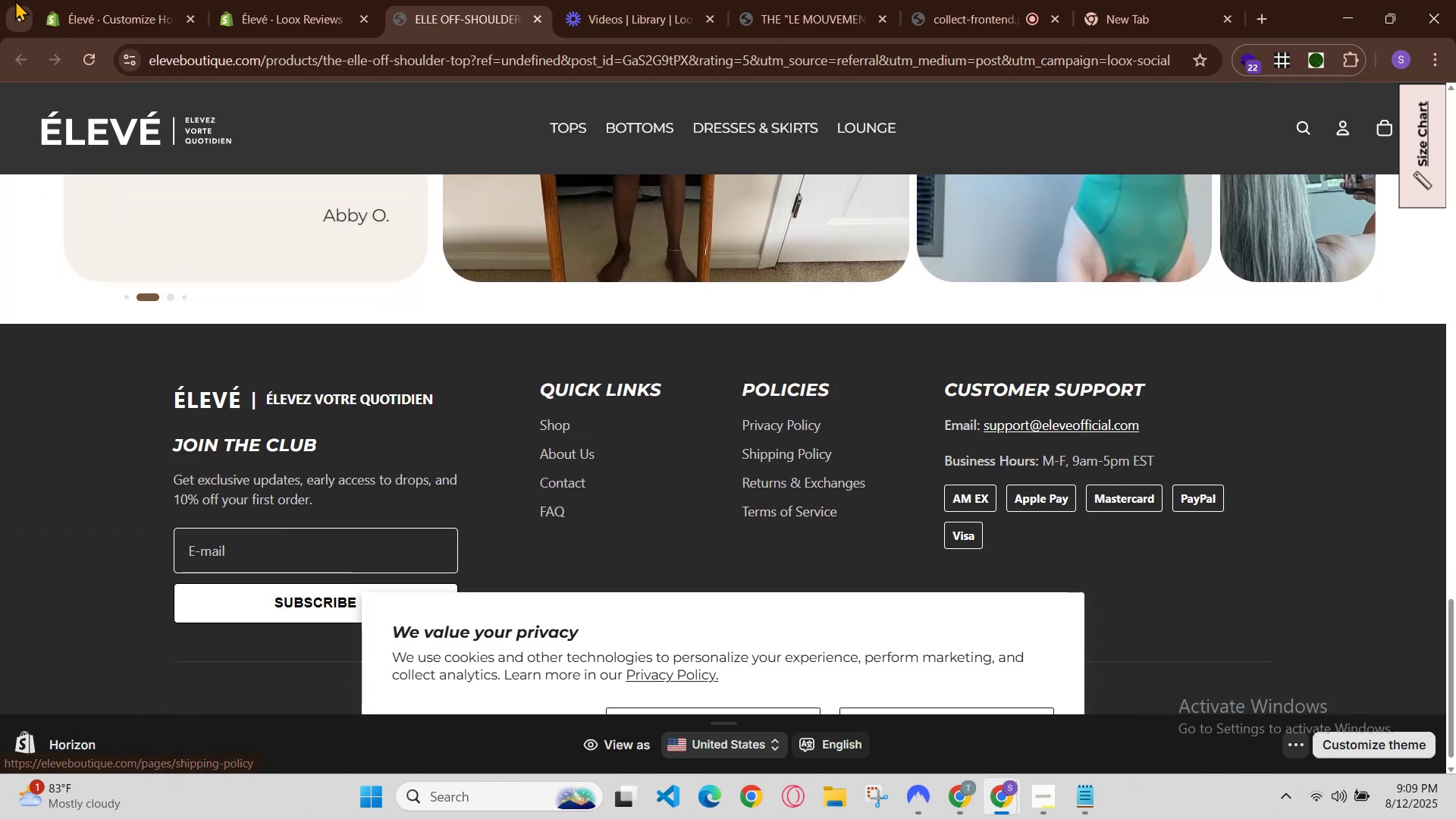 
left_click([301, 0])
 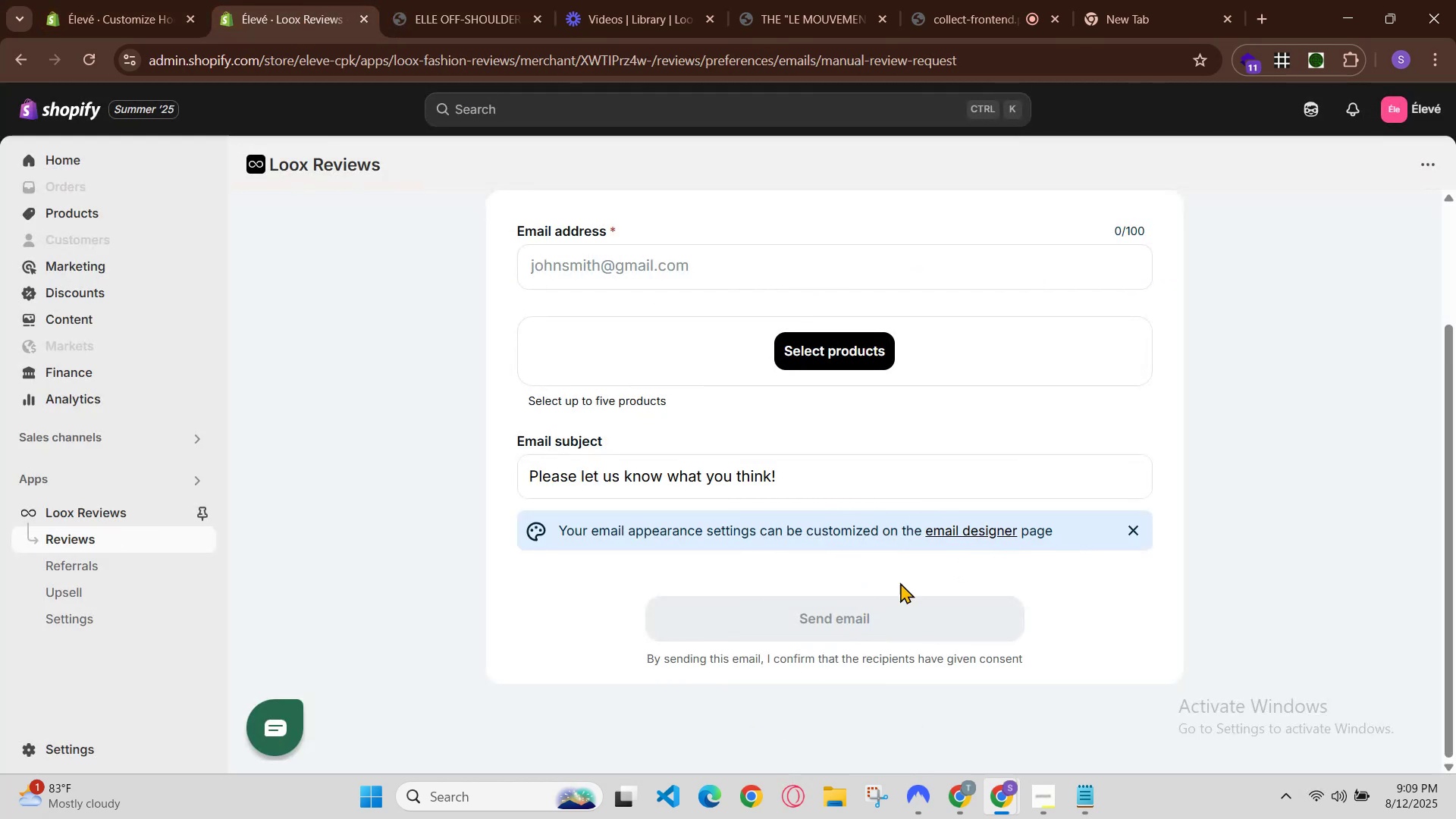 
left_click([90, 563])
 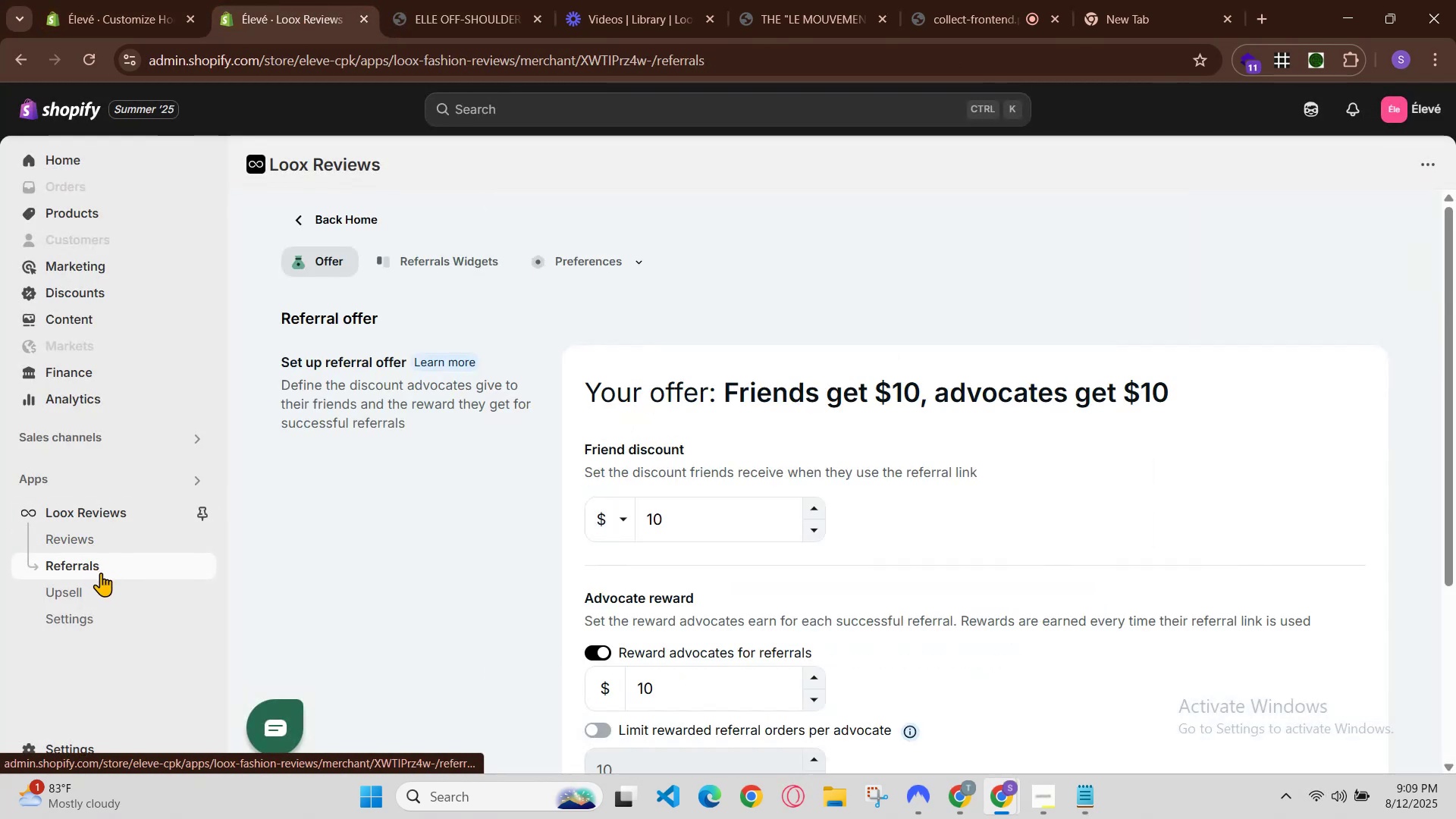 
scroll: coordinate [771, 630], scroll_direction: down, amount: 2.0
 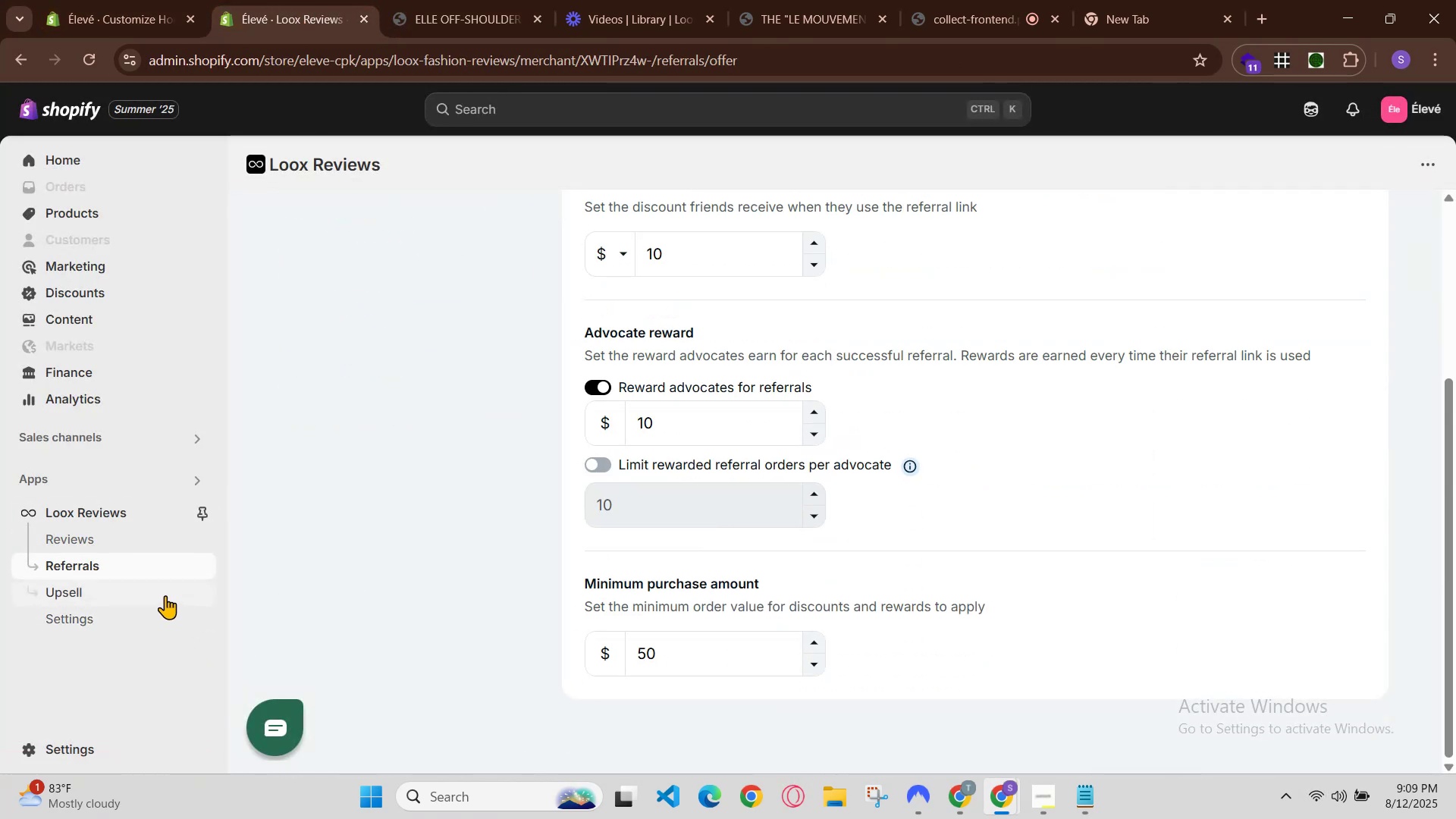 
left_click([115, 589])
 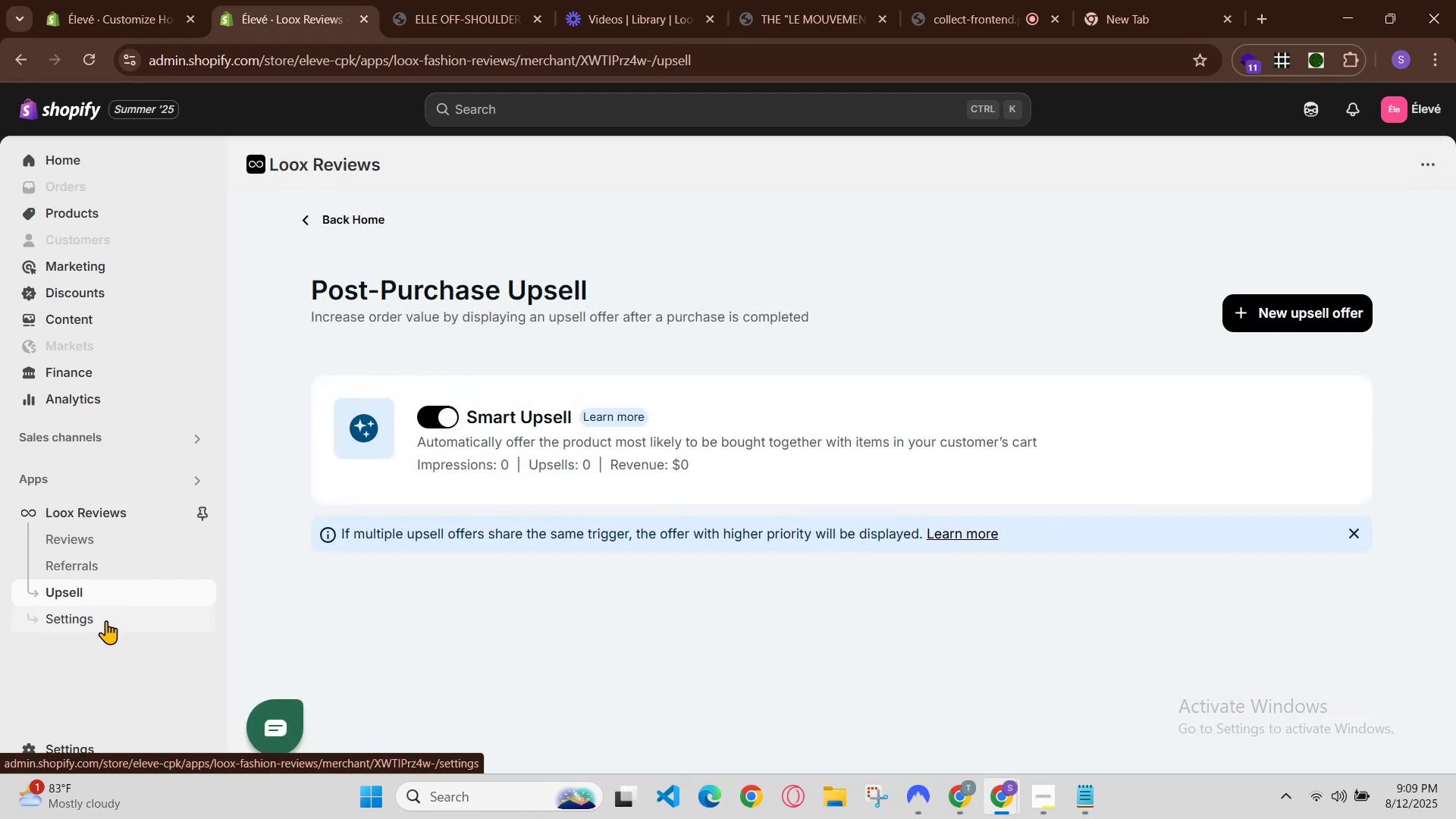 
left_click([106, 620])
 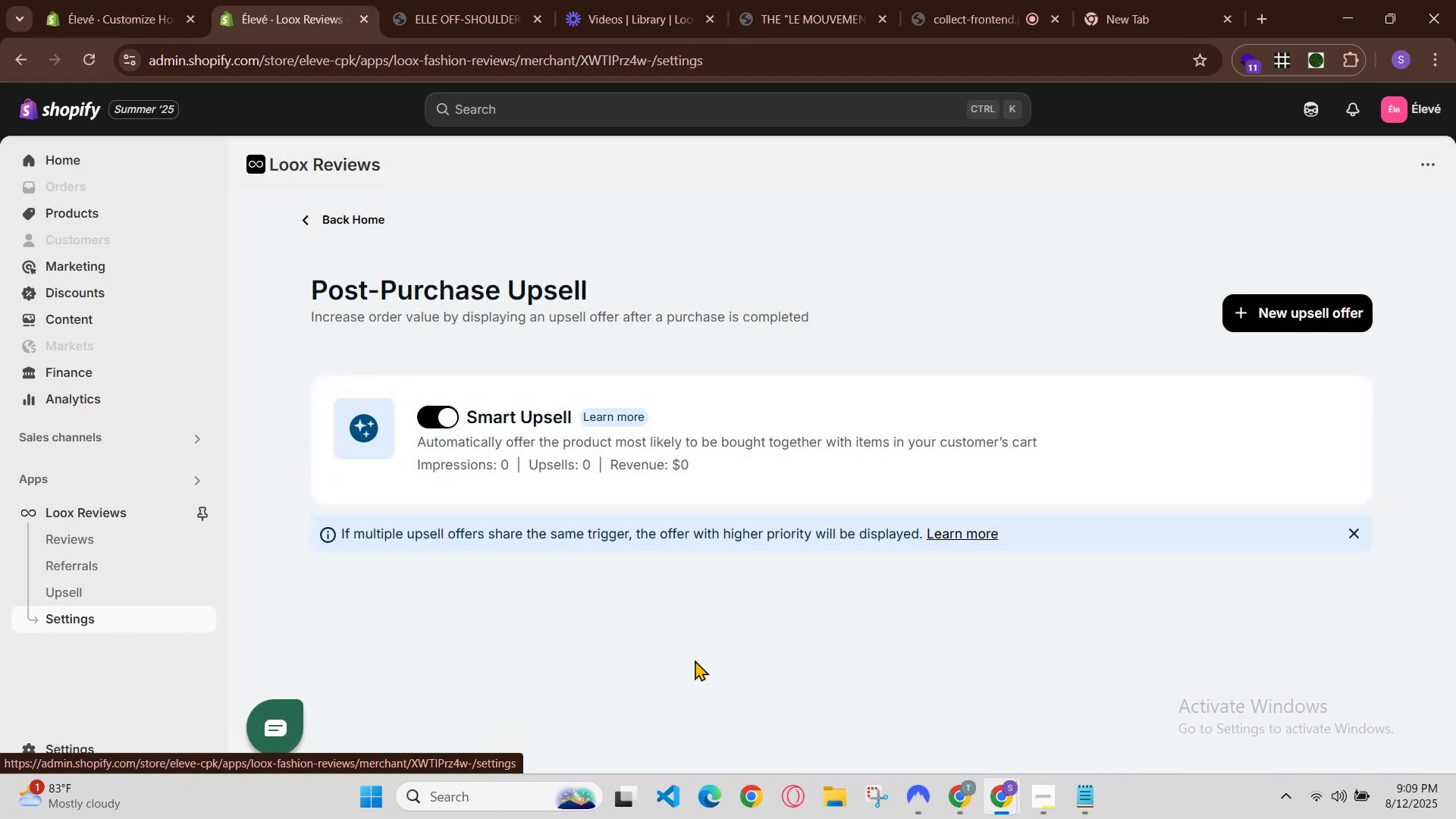 
scroll: coordinate [967, 628], scroll_direction: down, amount: 5.0
 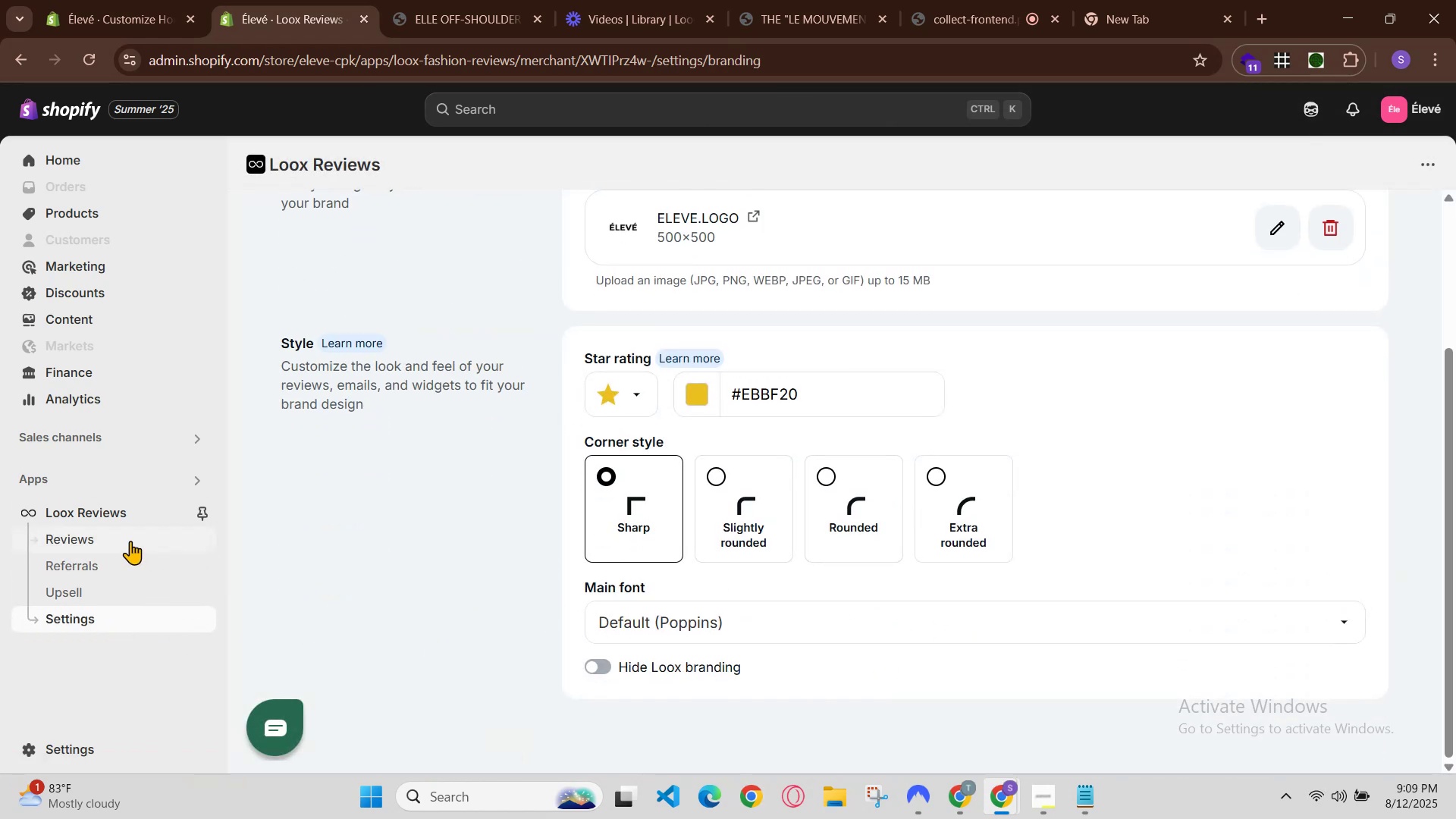 
left_click([64, 529])
 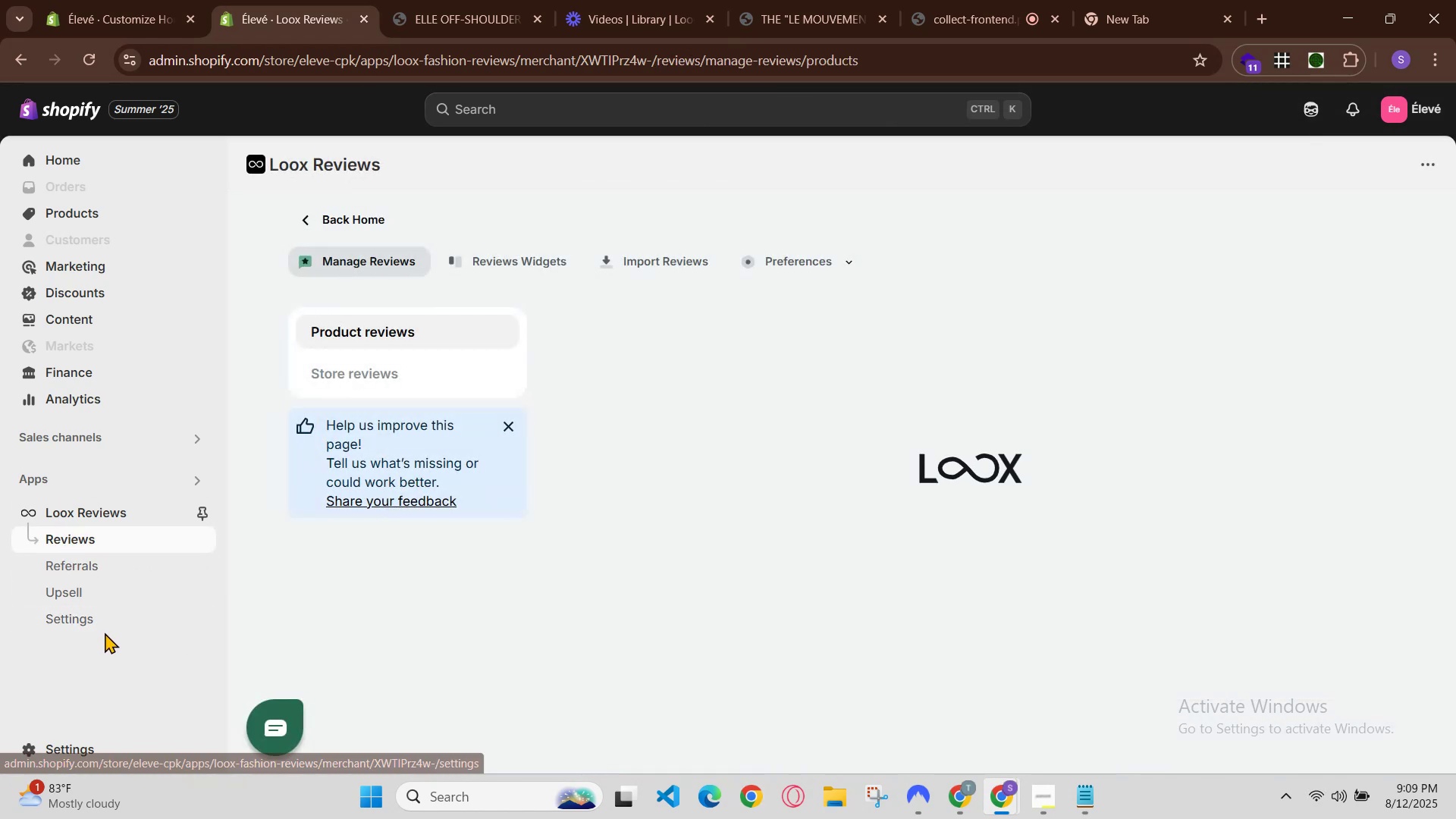 
left_click([105, 632])
 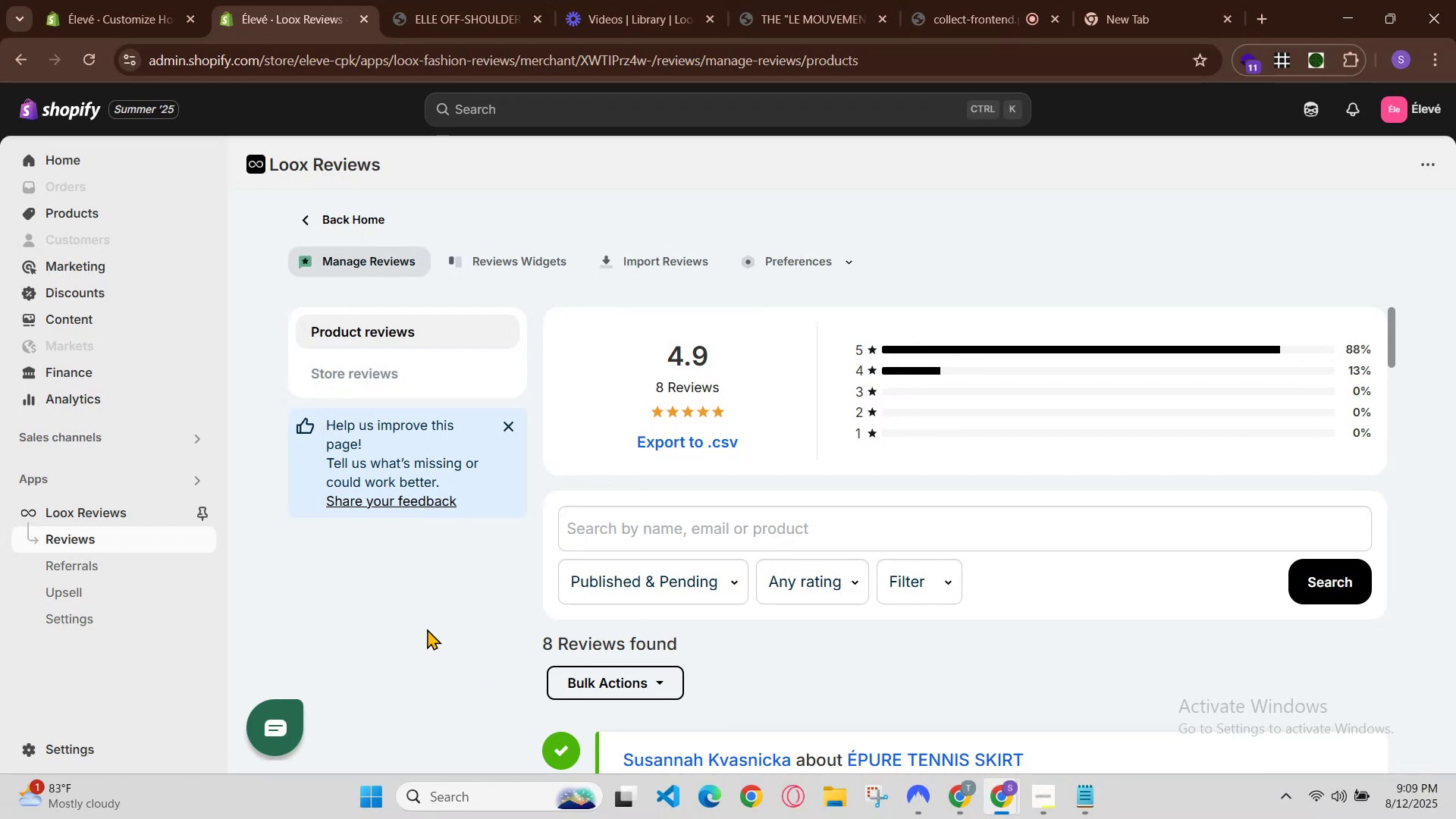 
scroll: coordinate [890, 504], scroll_direction: down, amount: 2.0
 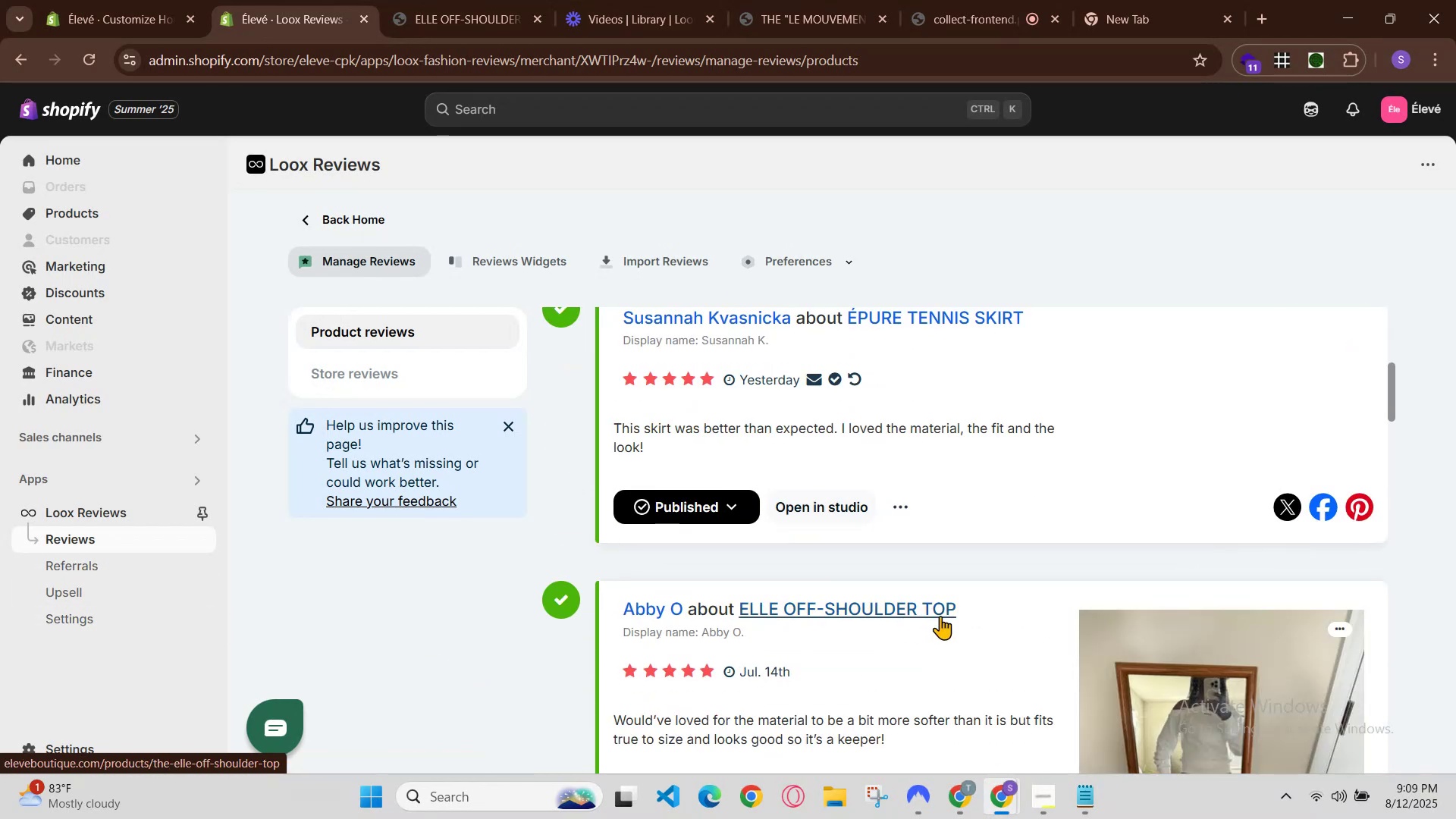 
scroll: coordinate [940, 616], scroll_direction: up, amount: 1.0
 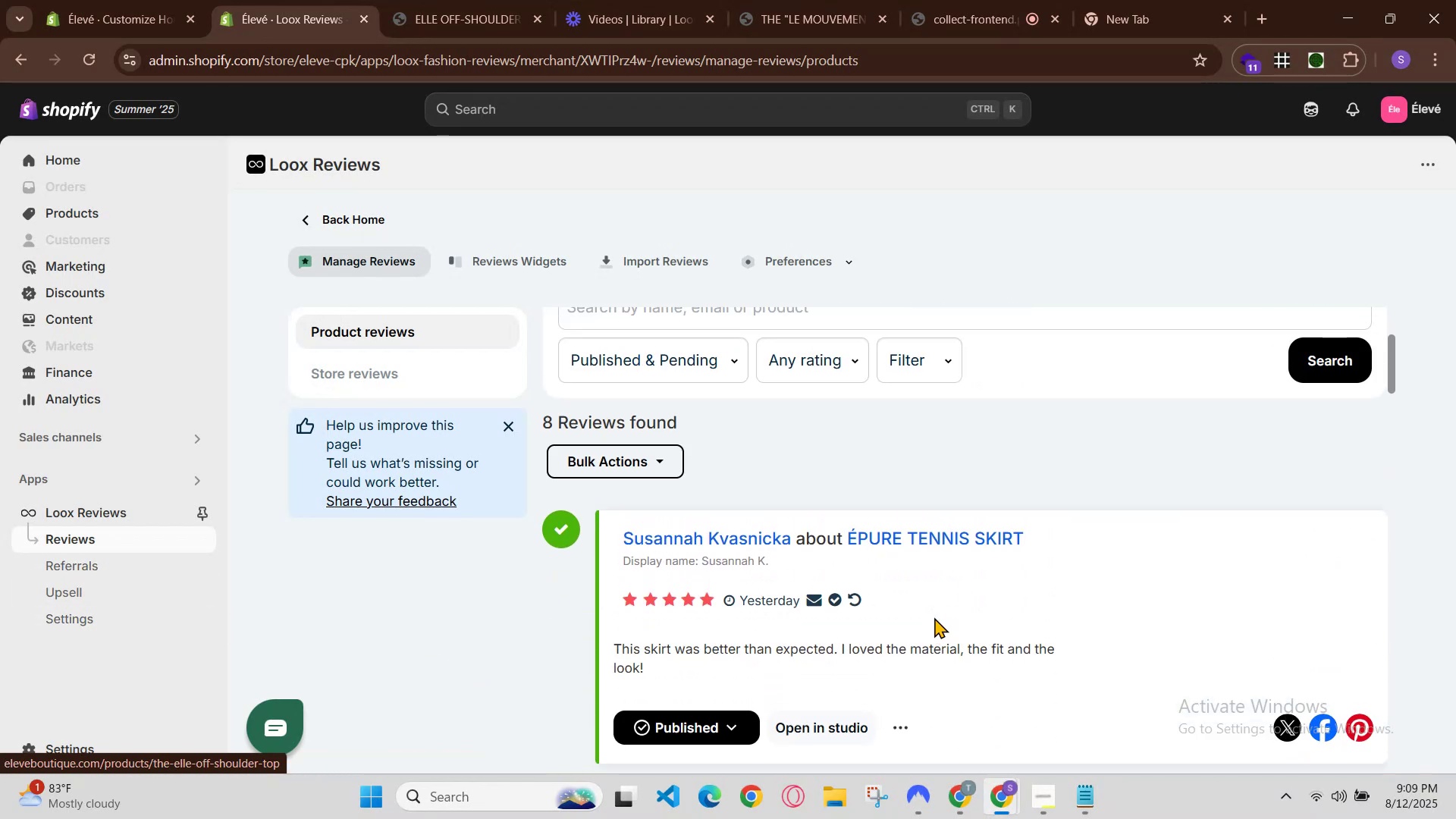 
scroll: coordinate [906, 632], scroll_direction: down, amount: 1.0
 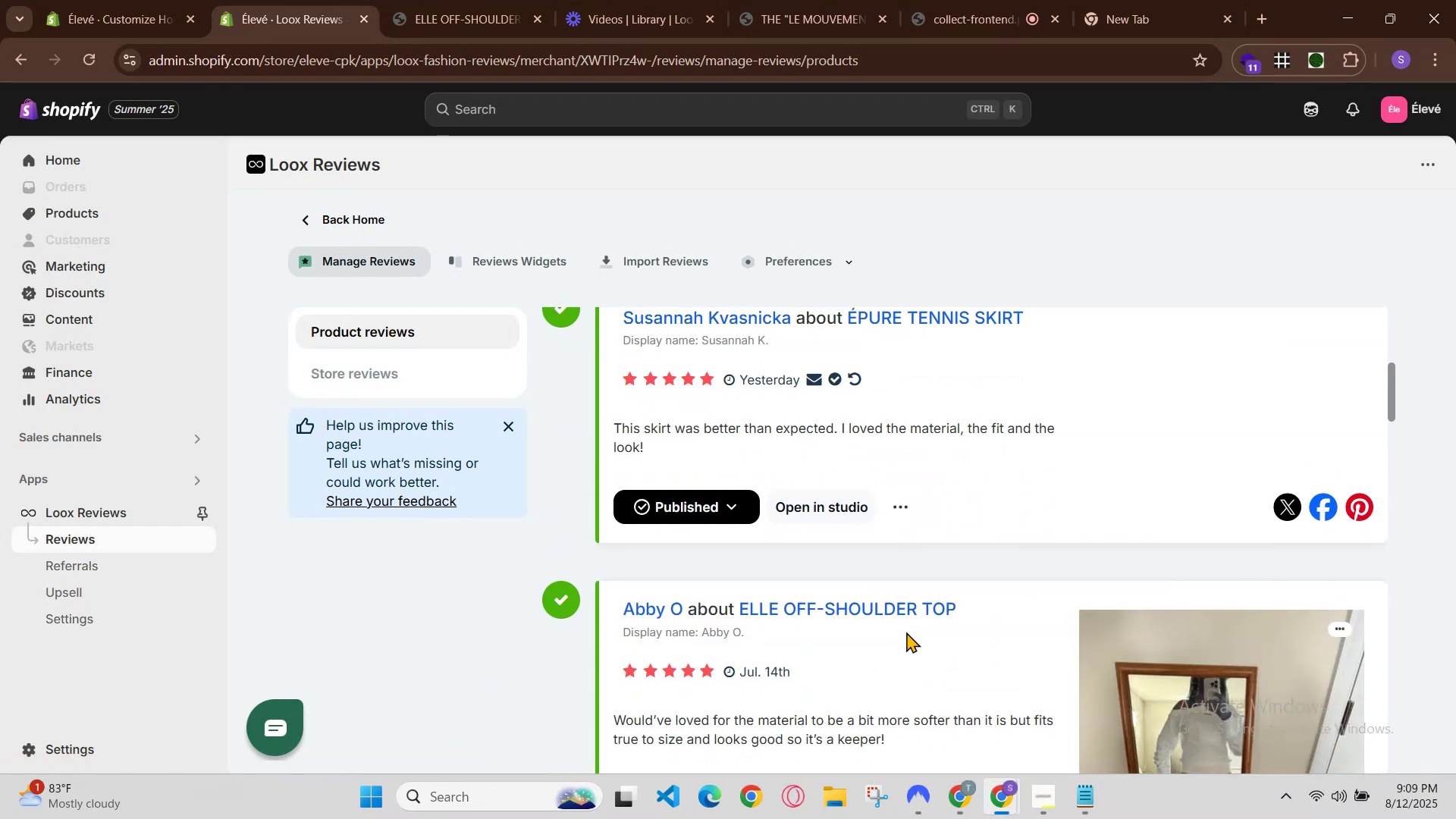 
scroll: coordinate [906, 632], scroll_direction: up, amount: 1.0
 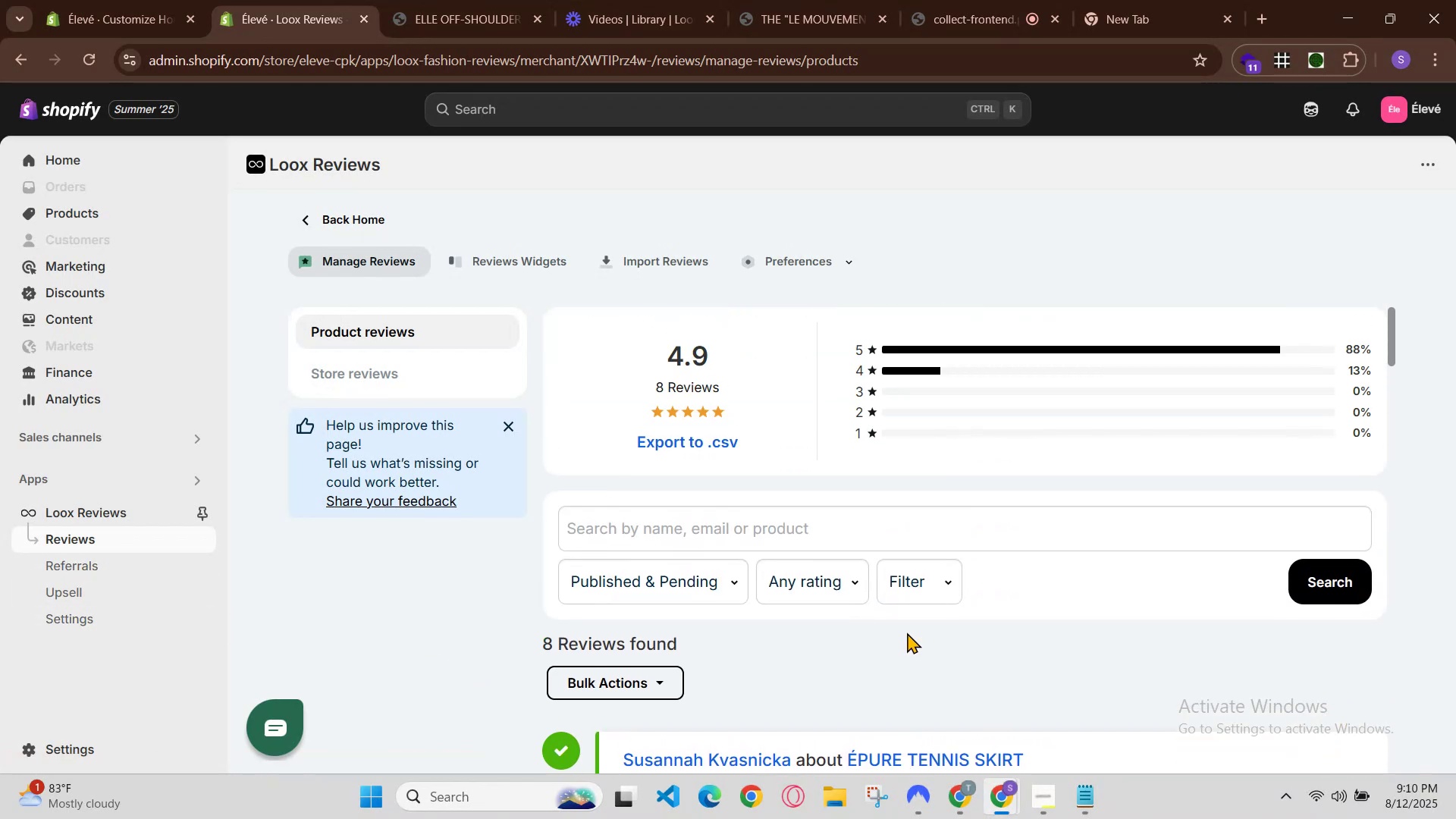 
scroll: coordinate [907, 632], scroll_direction: down, amount: 1.0
 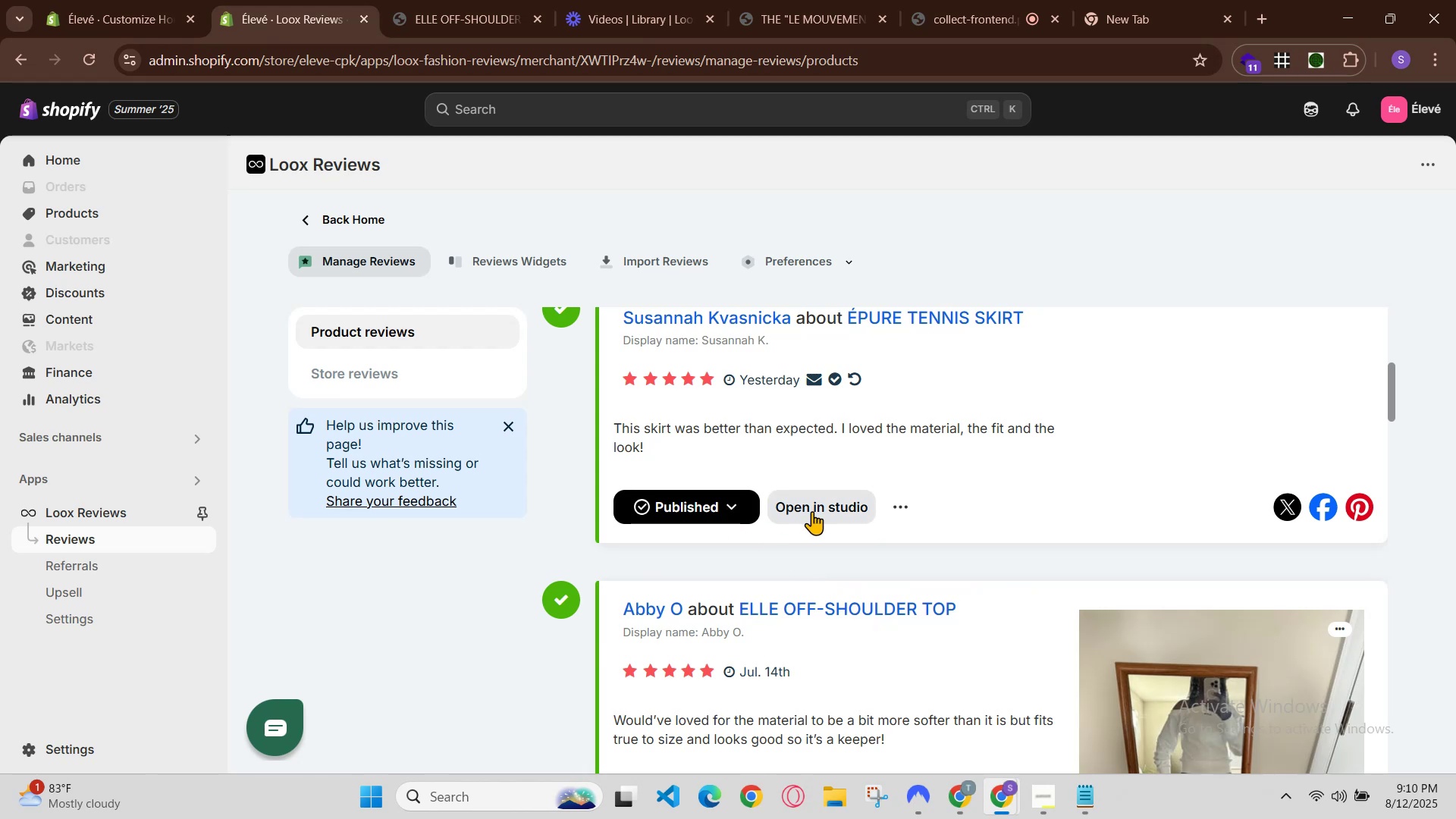 
left_click([912, 511])
 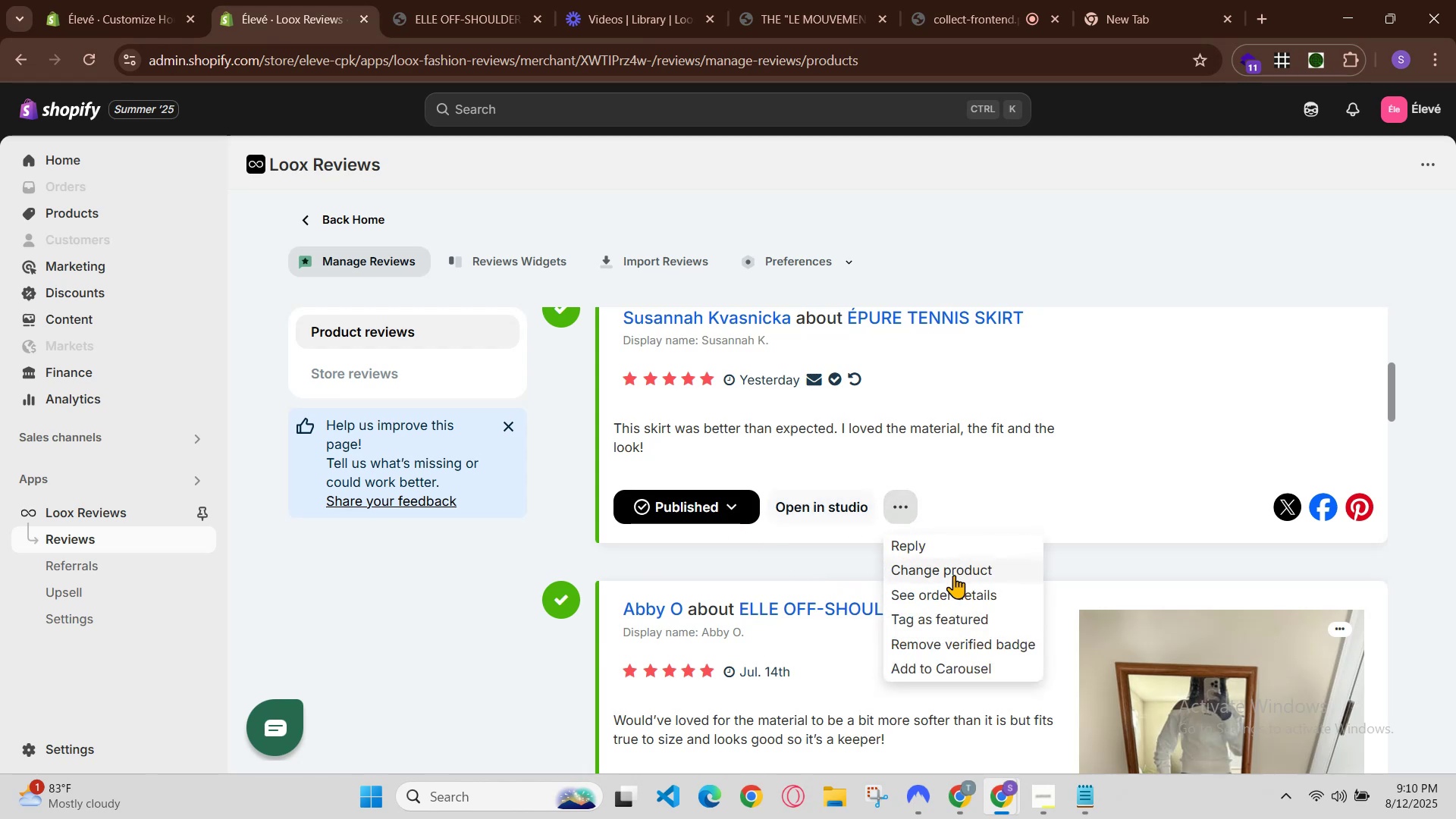 
left_click([954, 575])
 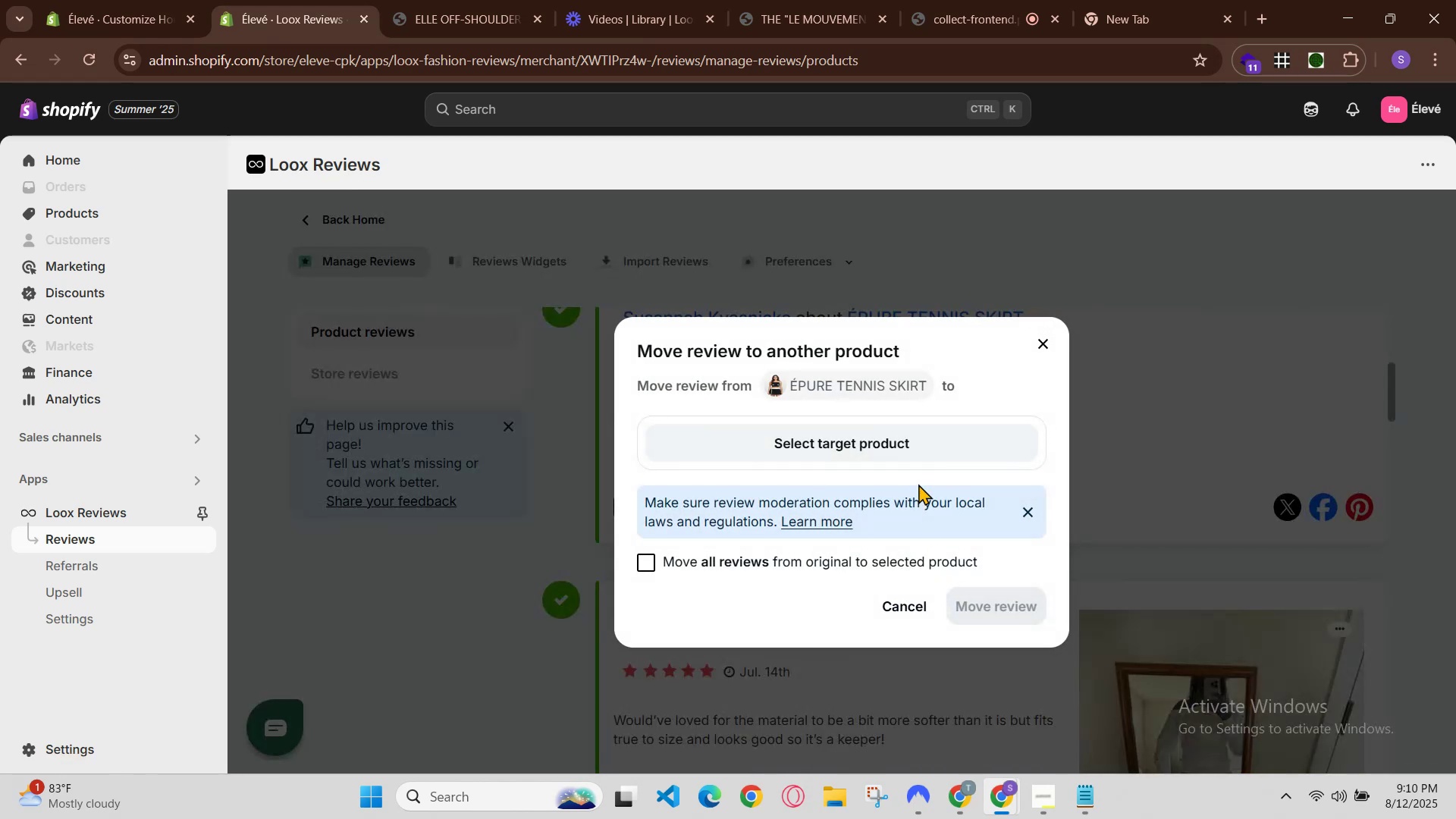 
left_click([900, 425])
 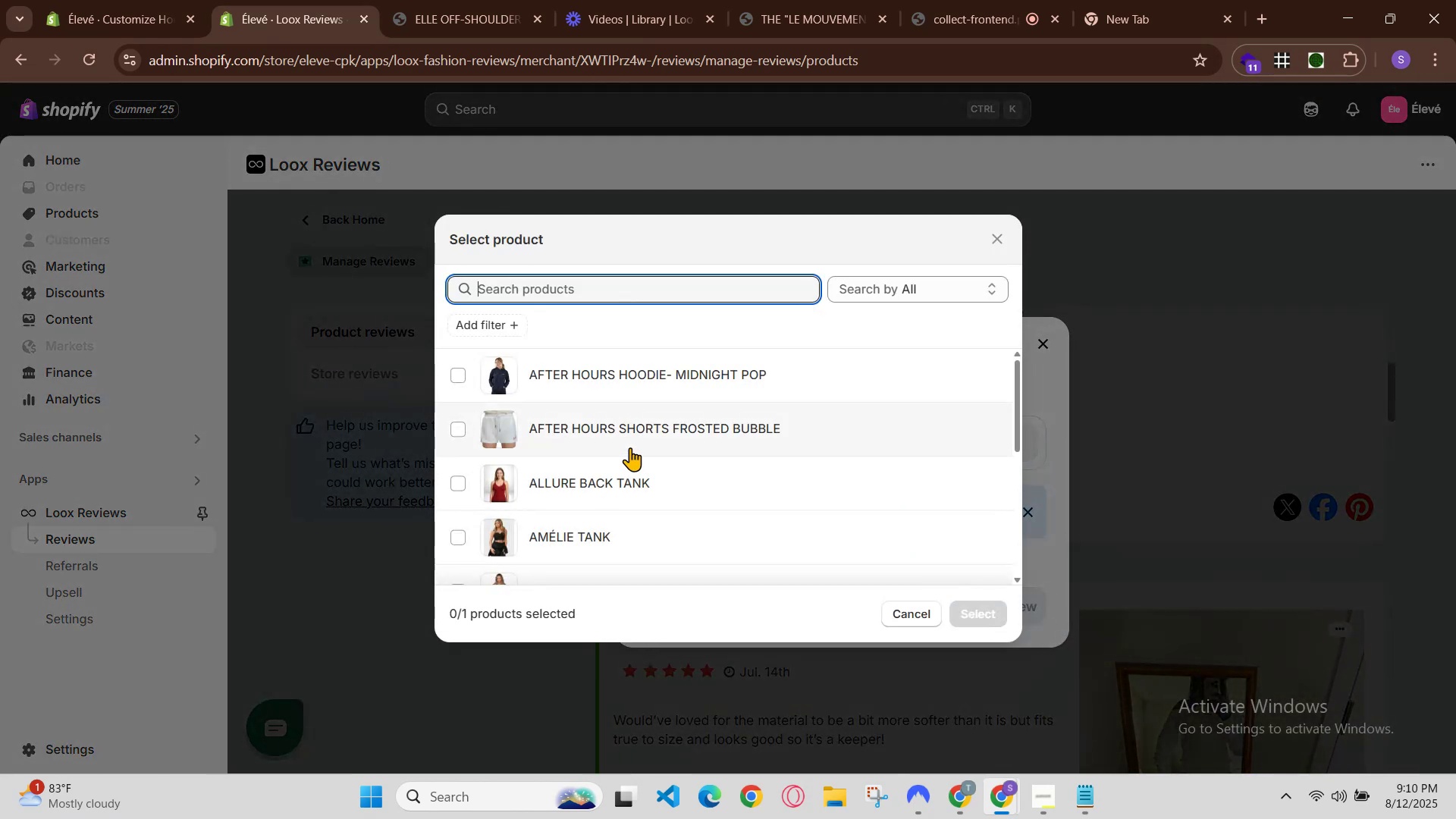 
left_click([627, 388])
 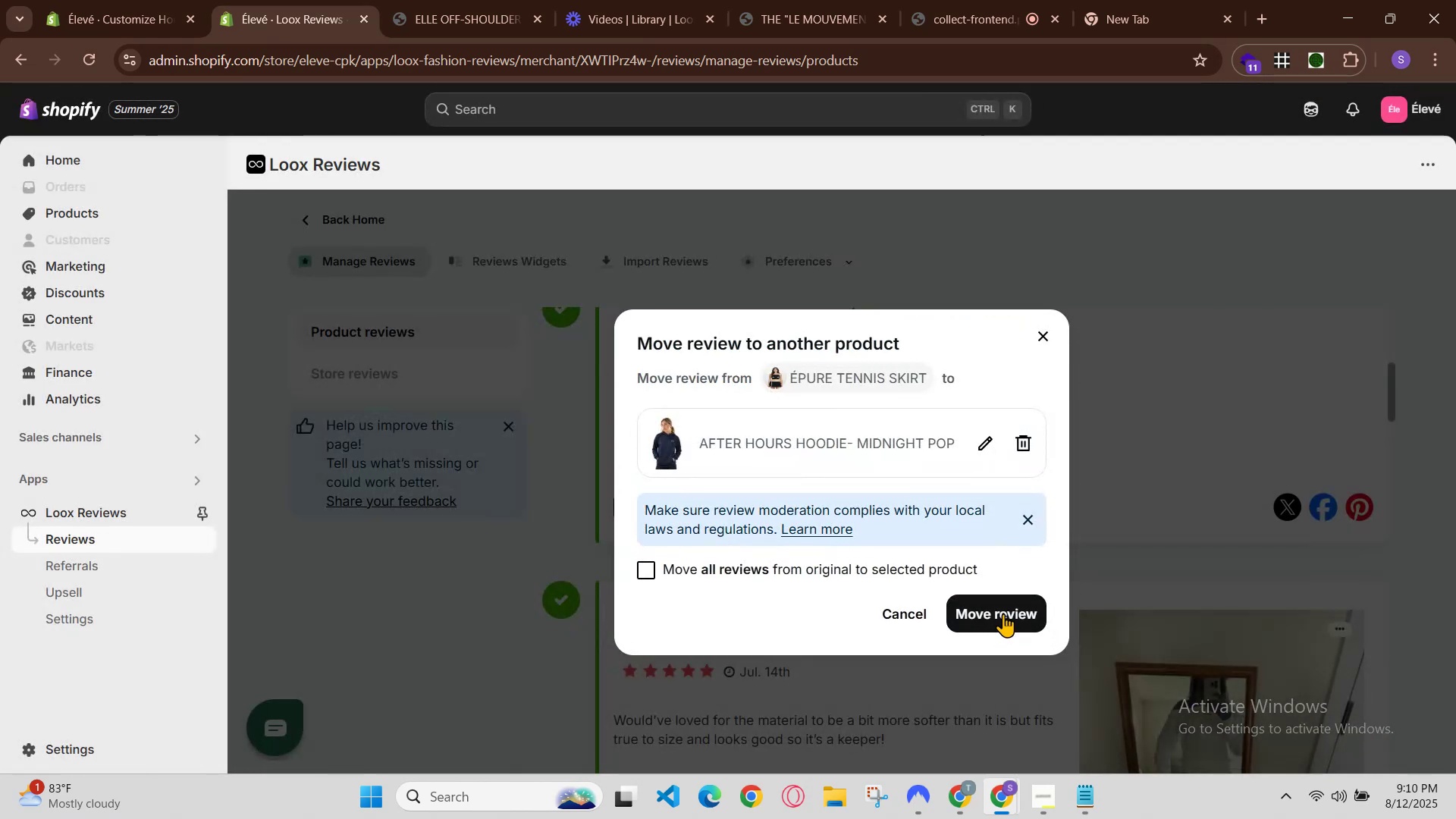 
left_click([1003, 613])
 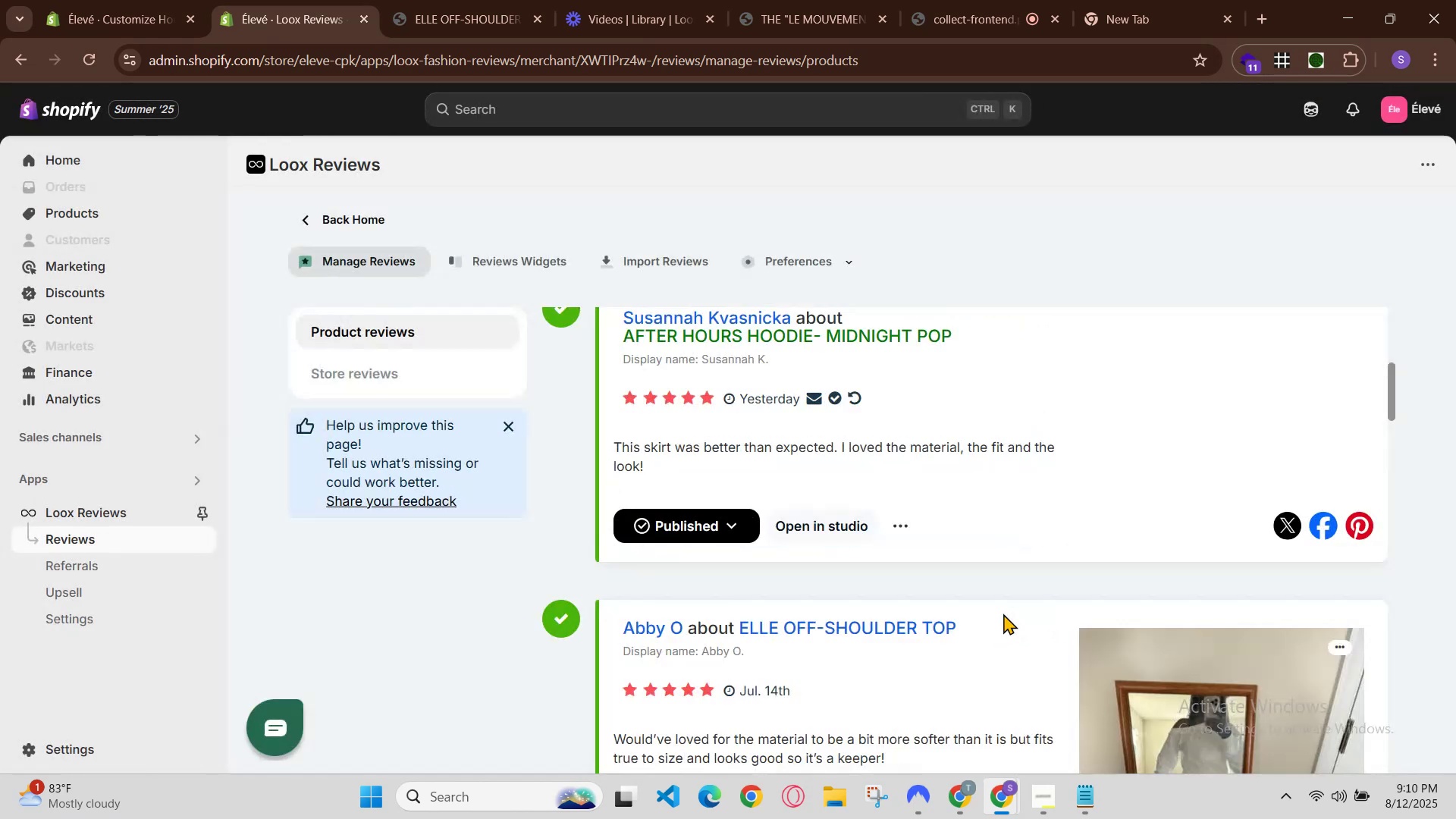 
scroll: coordinate [1003, 613], scroll_direction: none, amount: 0.0
 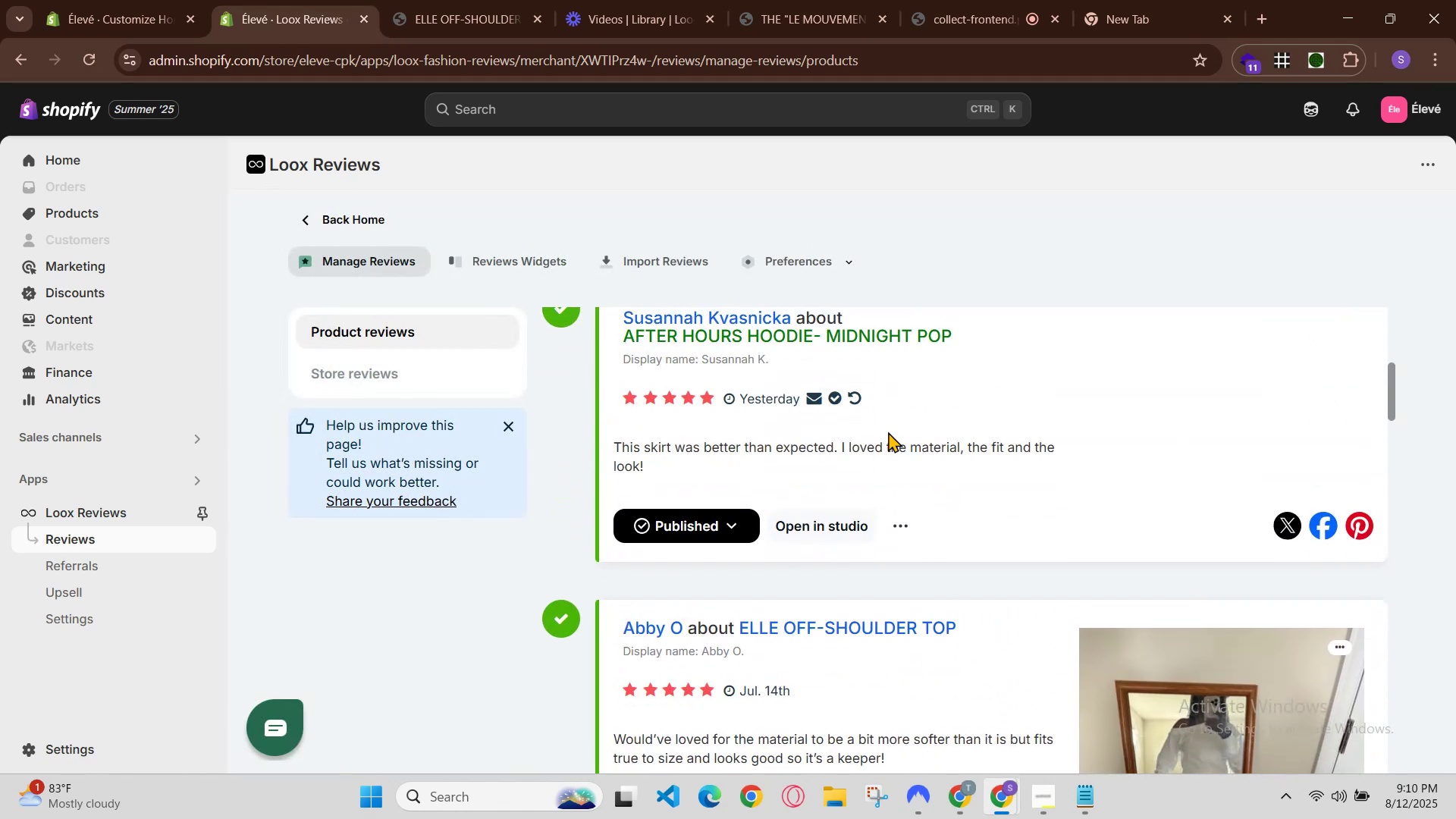 
left_click([891, 441])
 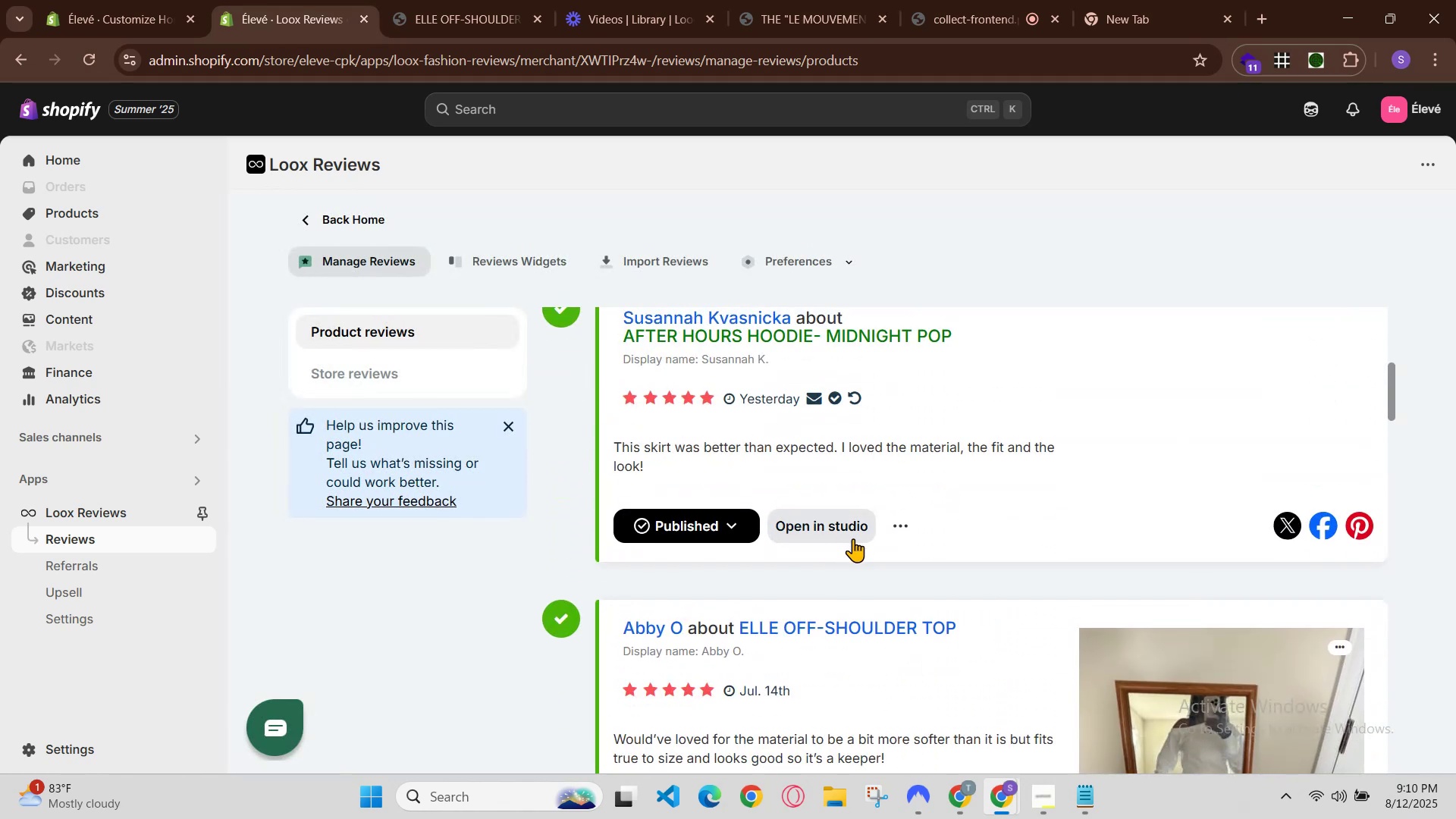 
left_click([903, 532])
 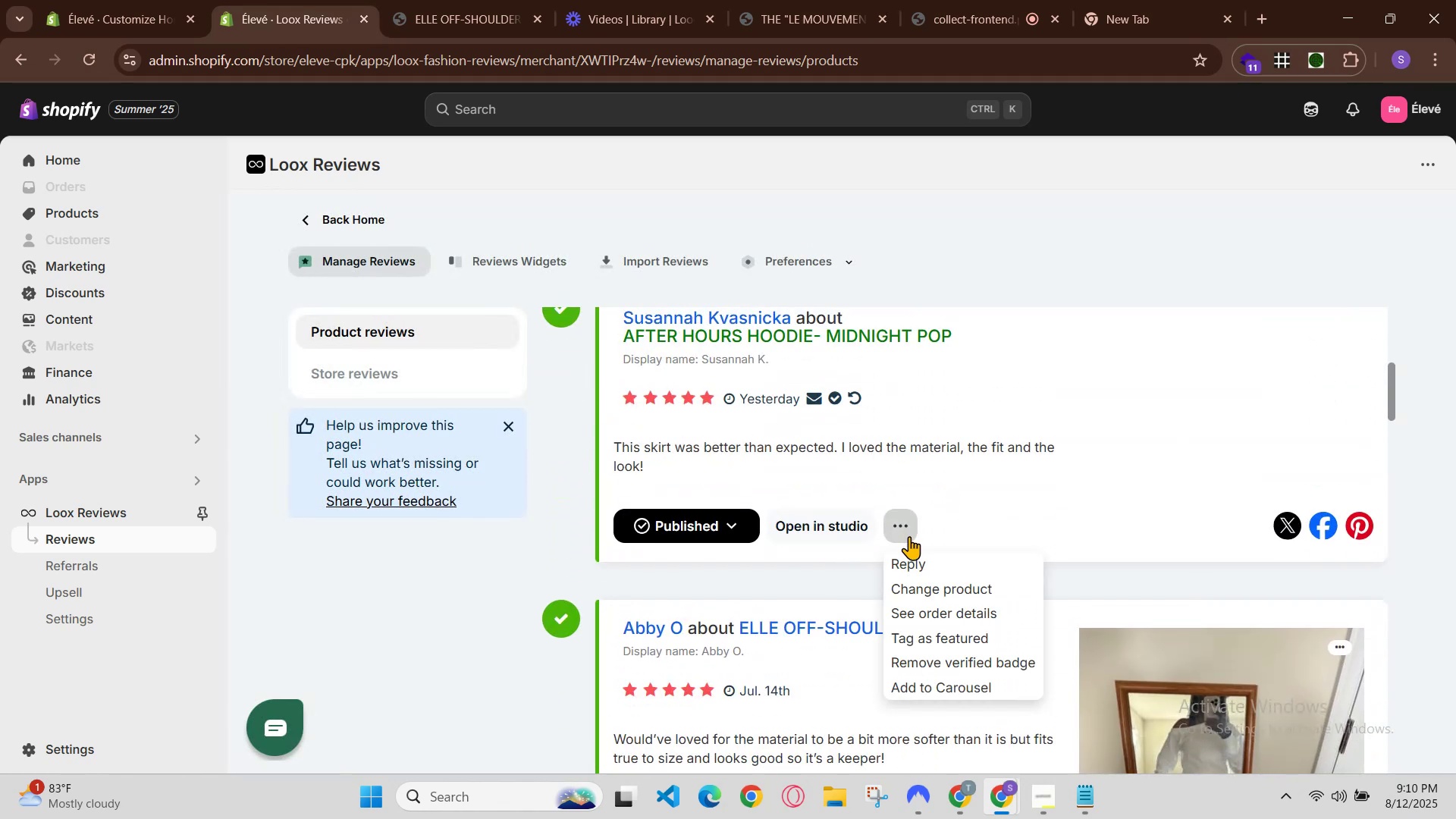 
wait(5.1)
 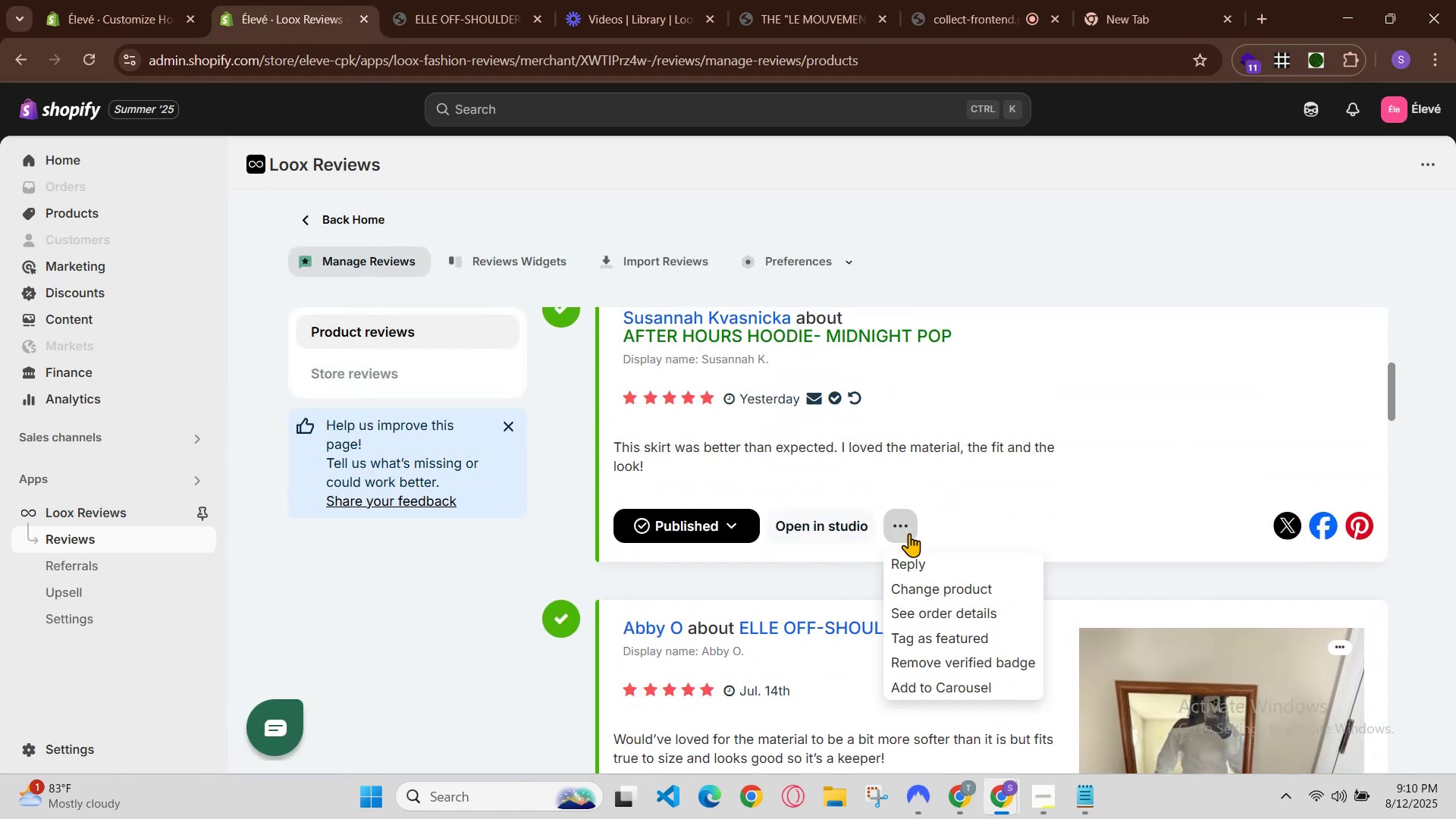 
left_click([733, 526])
 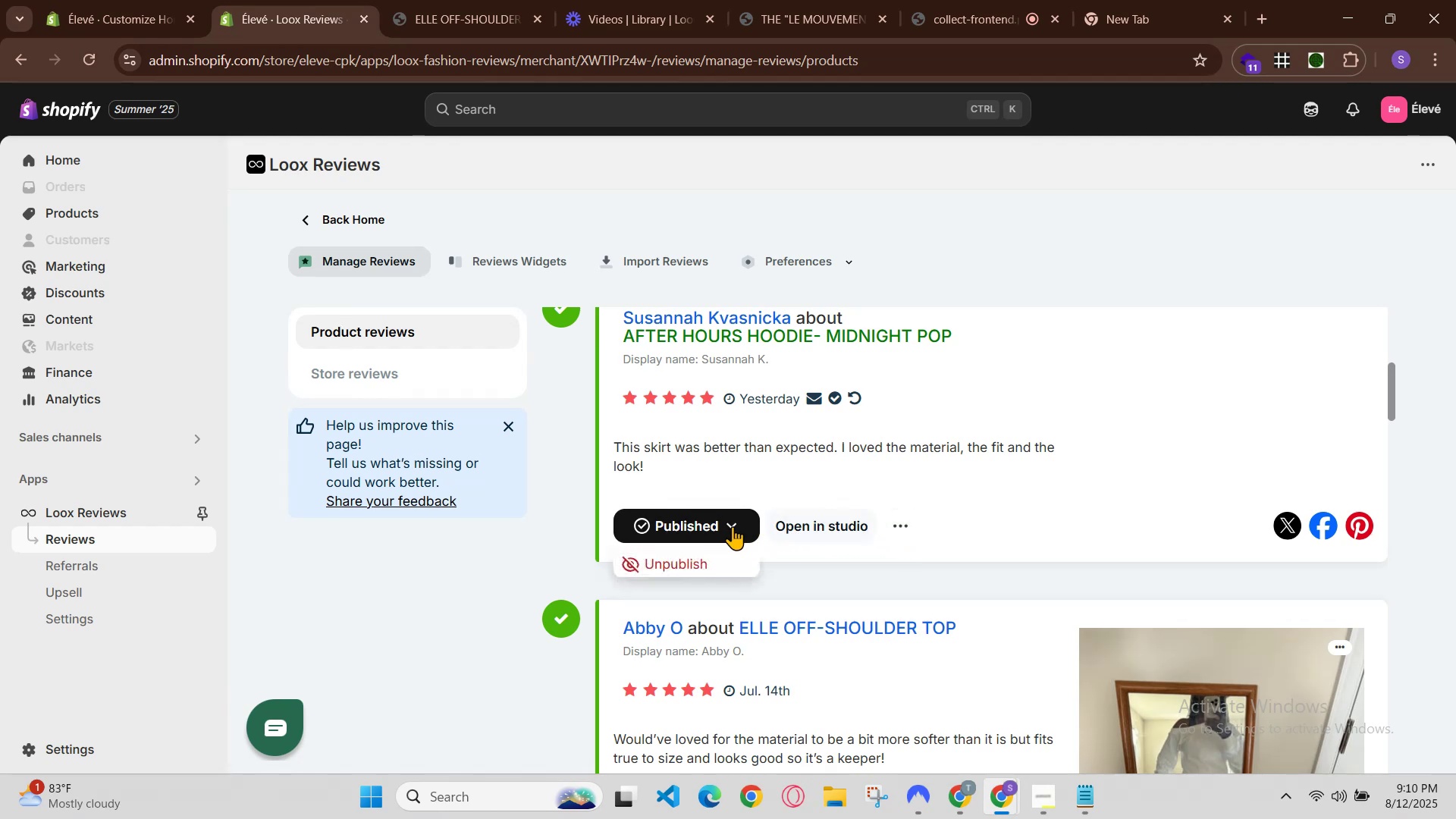 
left_click([733, 526])
 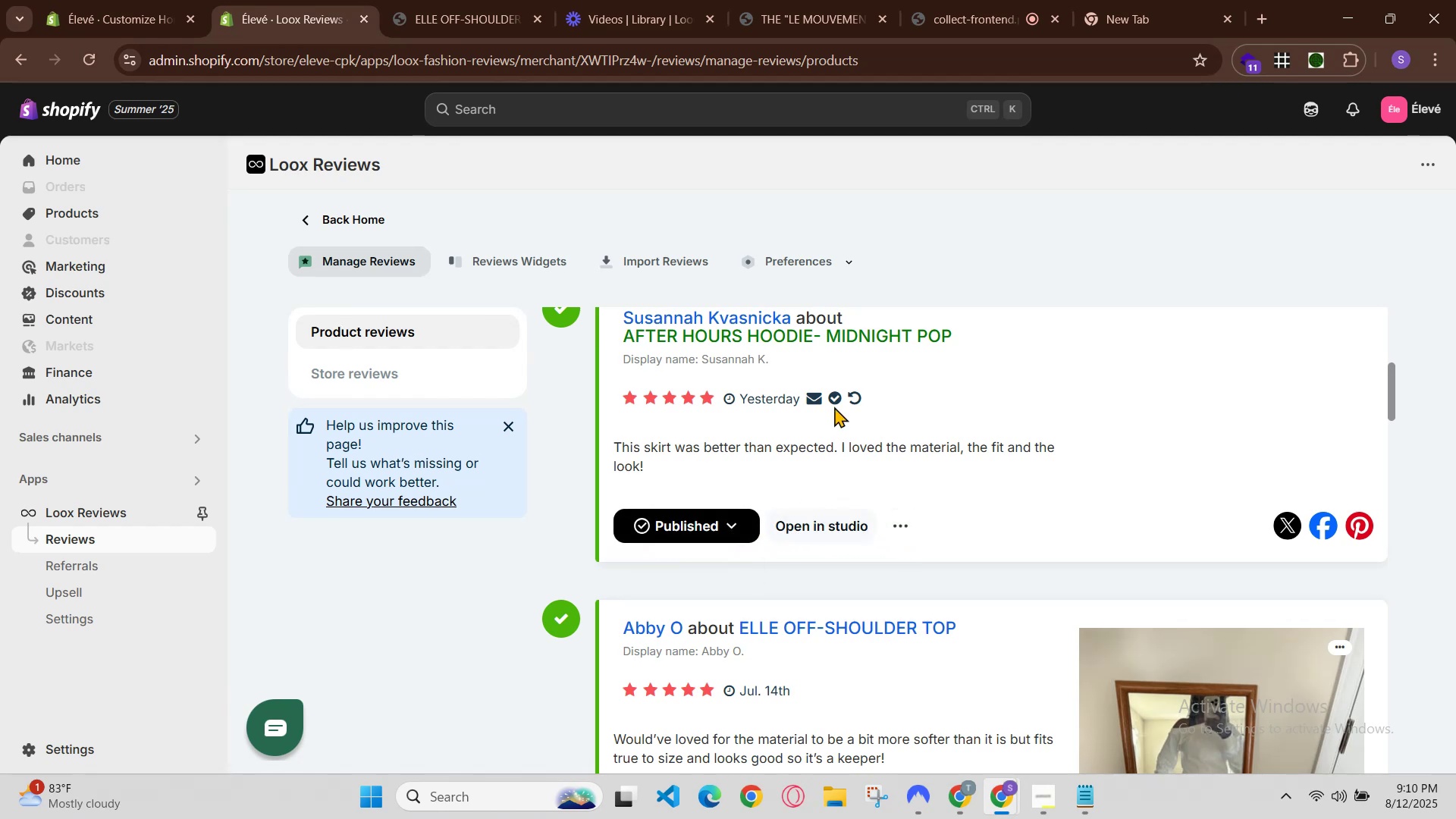 
left_click([839, 396])
 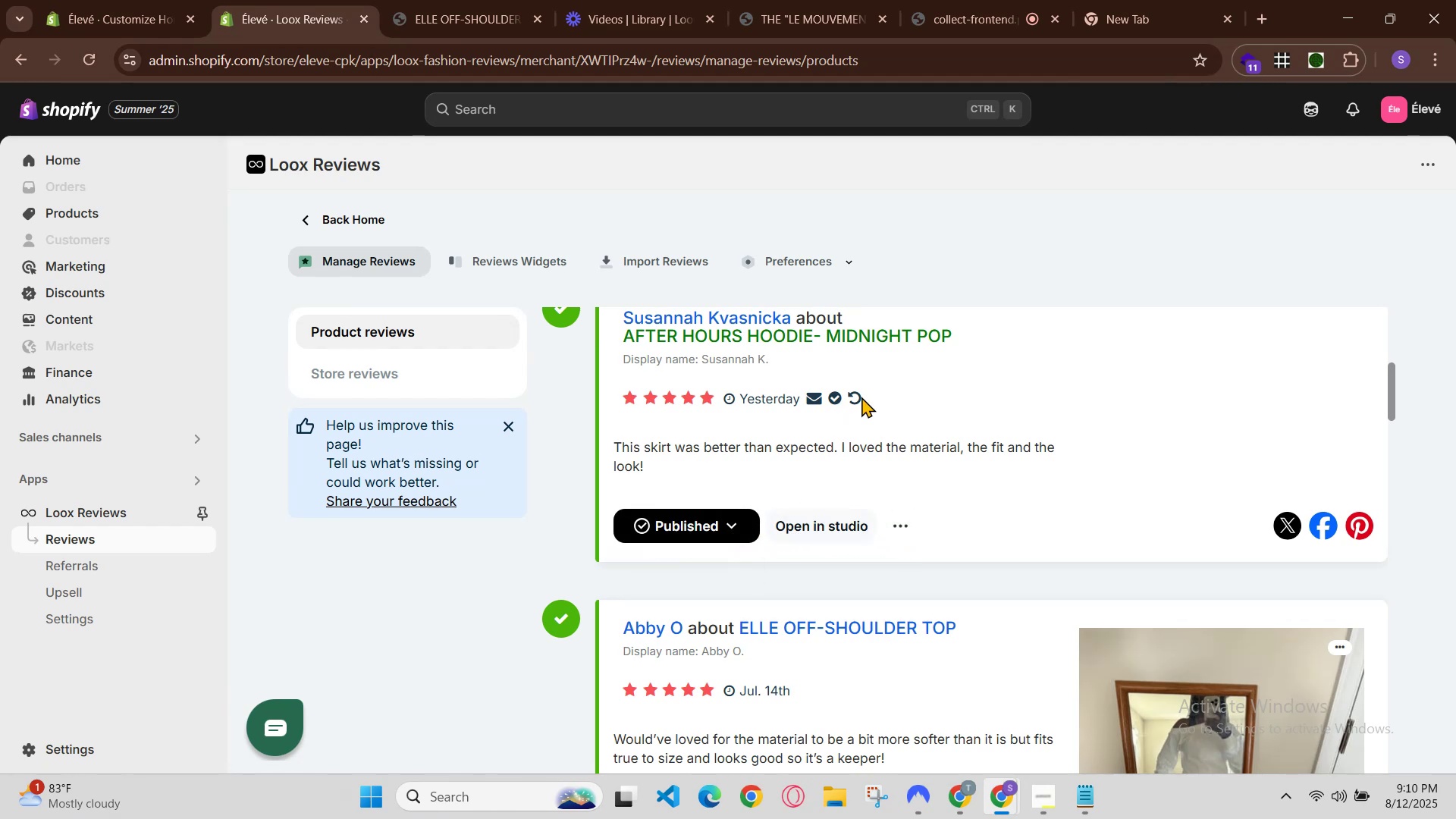 
scroll: coordinate [1192, 492], scroll_direction: up, amount: 2.0
 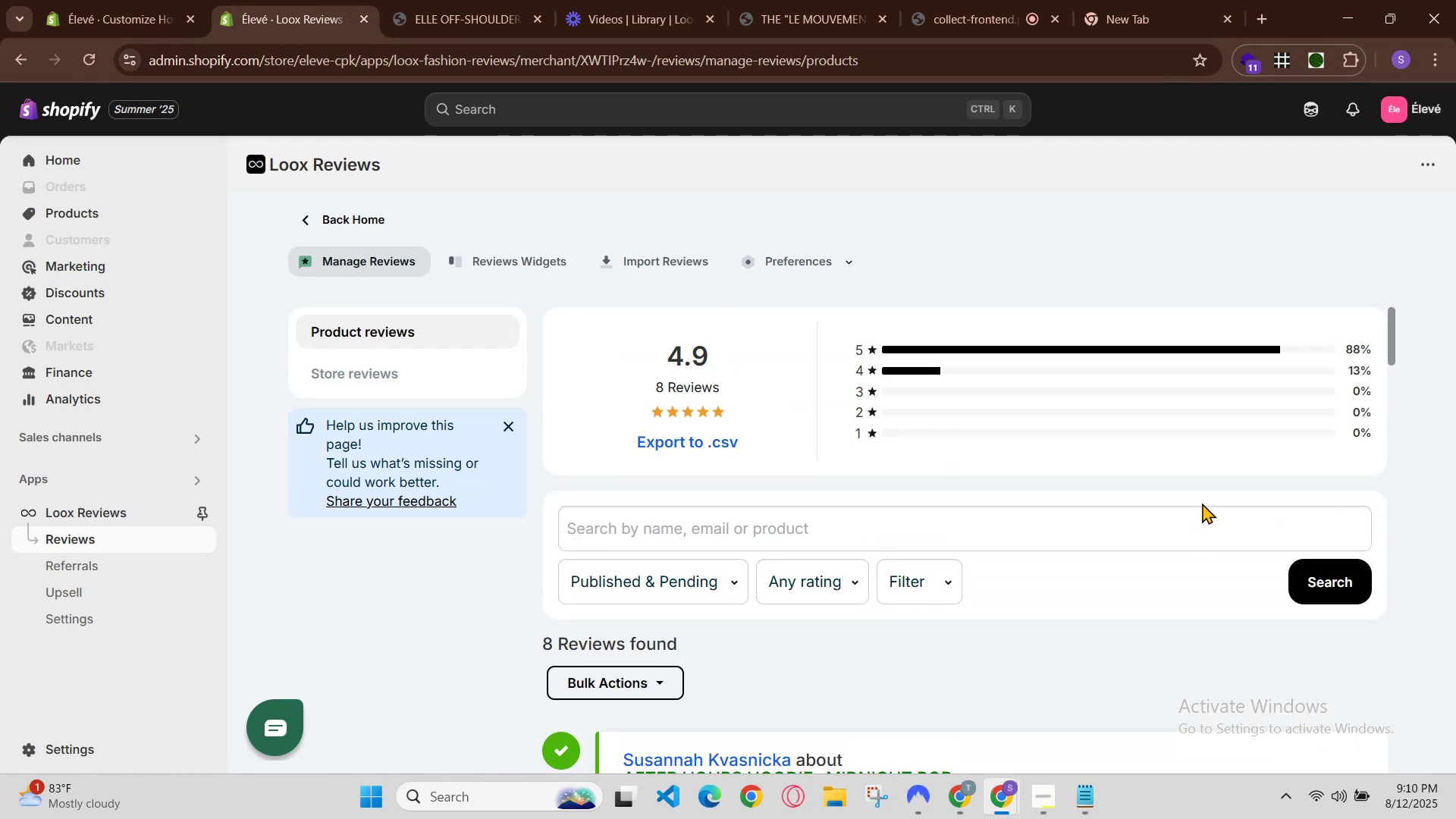 
scroll: coordinate [1186, 514], scroll_direction: down, amount: 4.0
 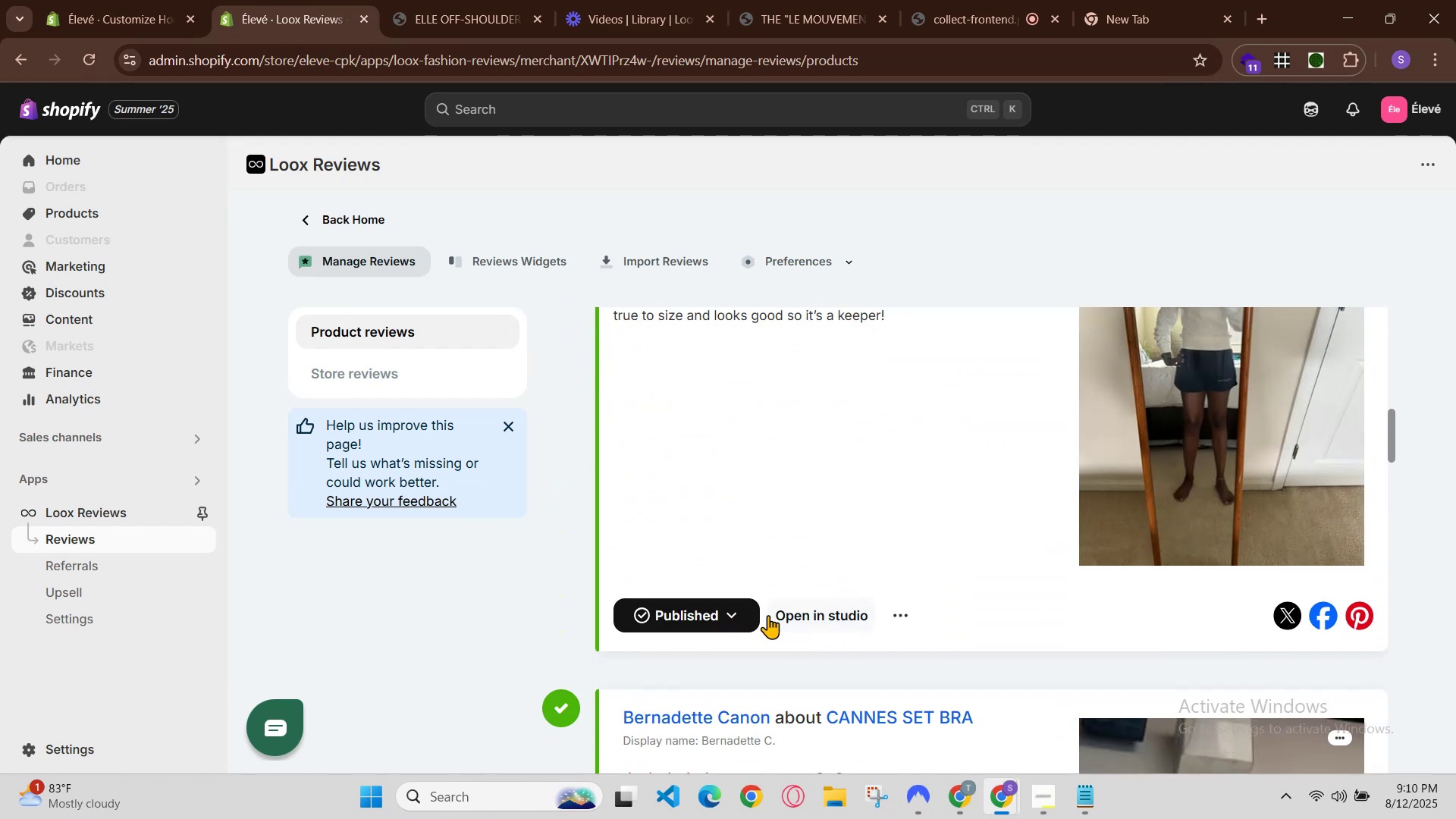 
left_click([896, 617])
 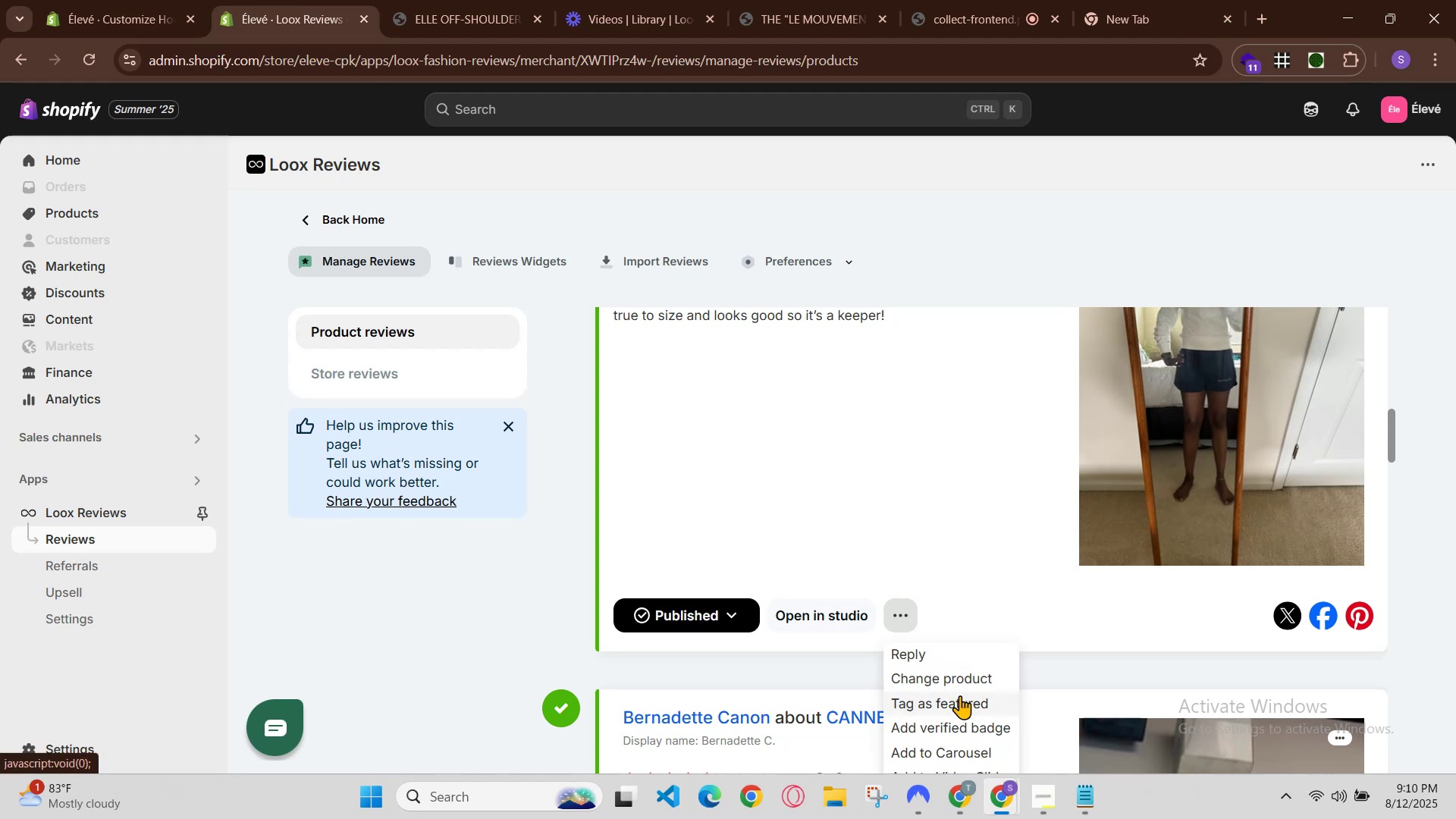 
left_click([962, 679])
 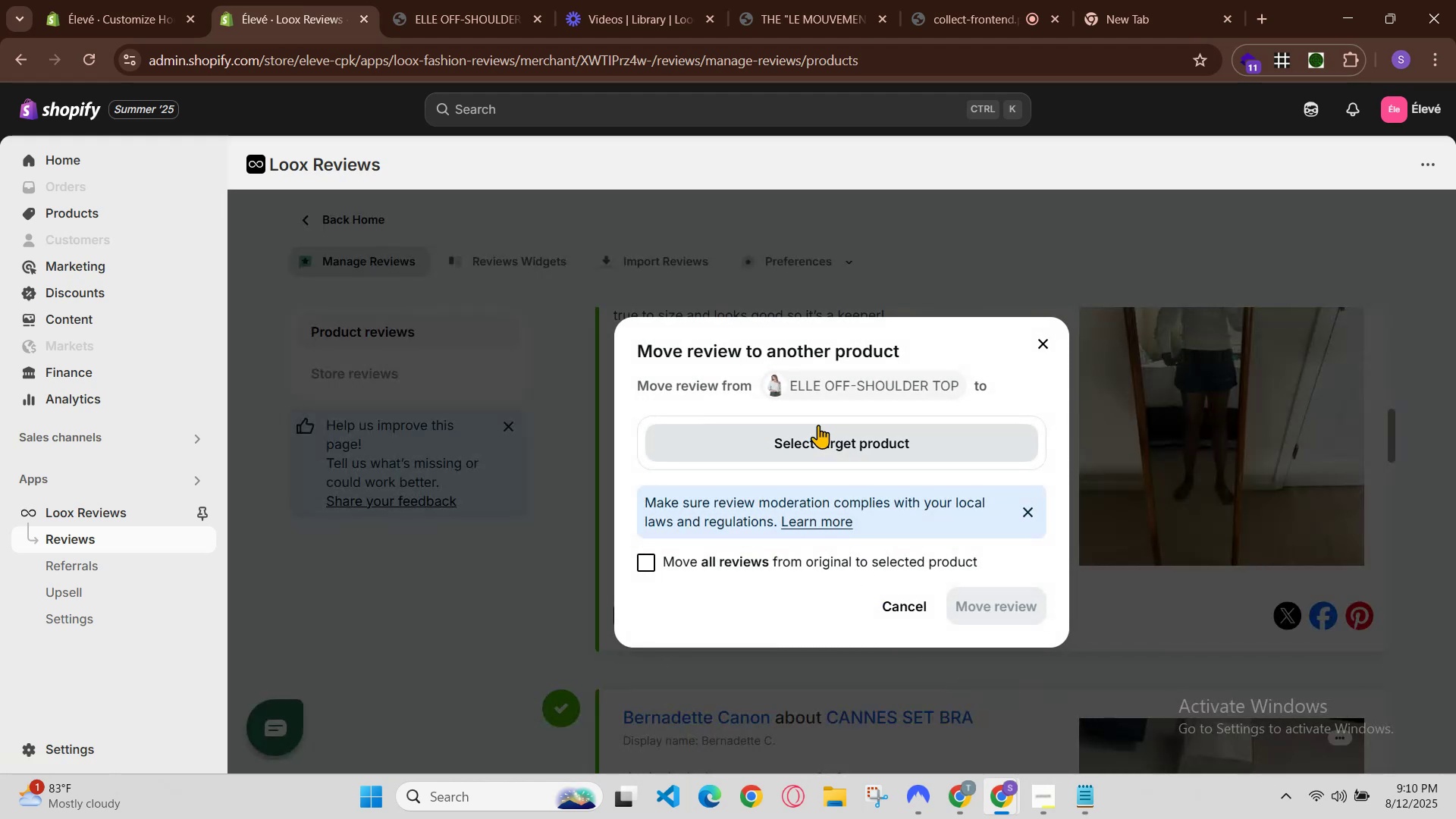 
left_click([829, 443])
 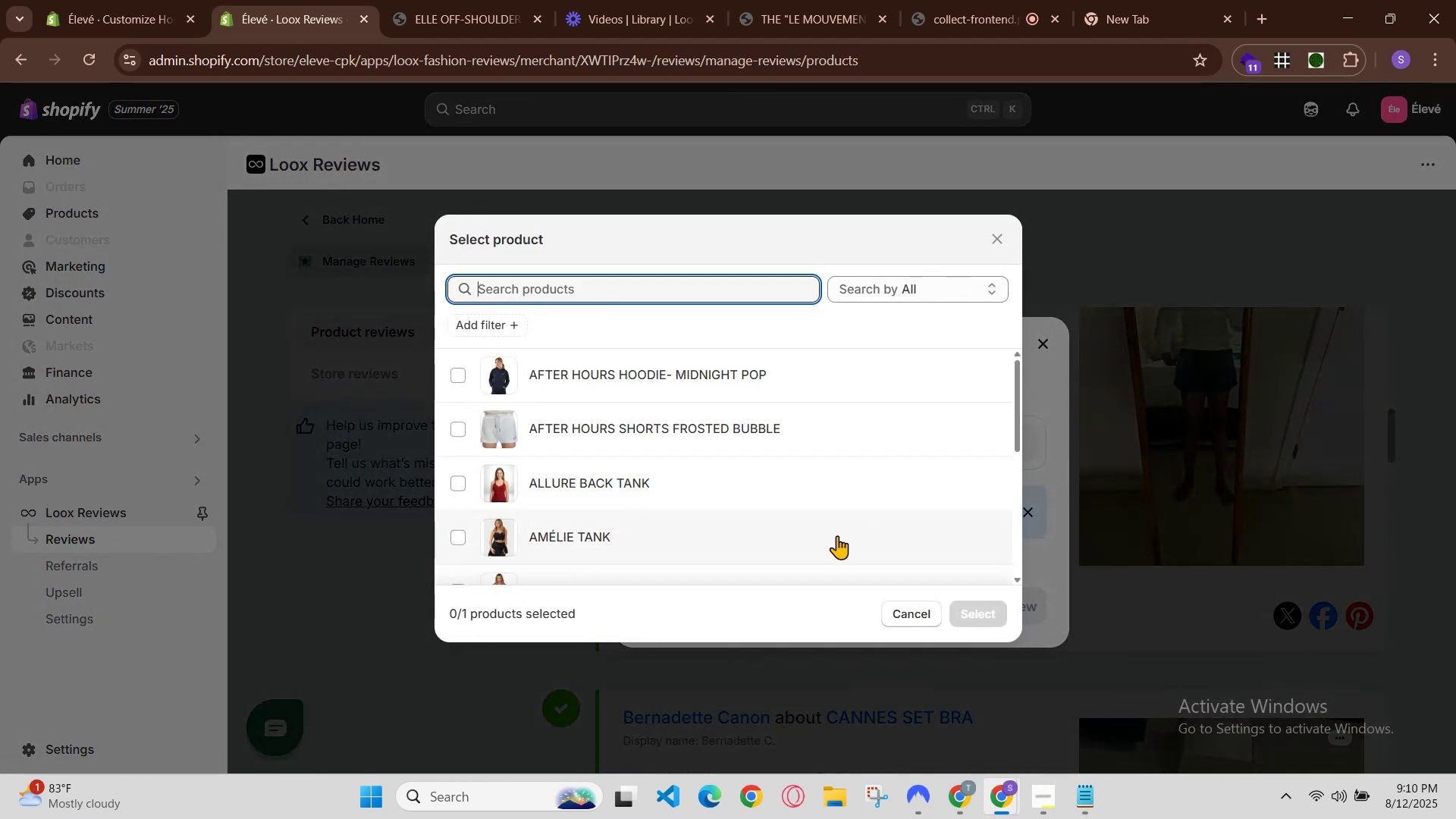 
left_click([827, 532])
 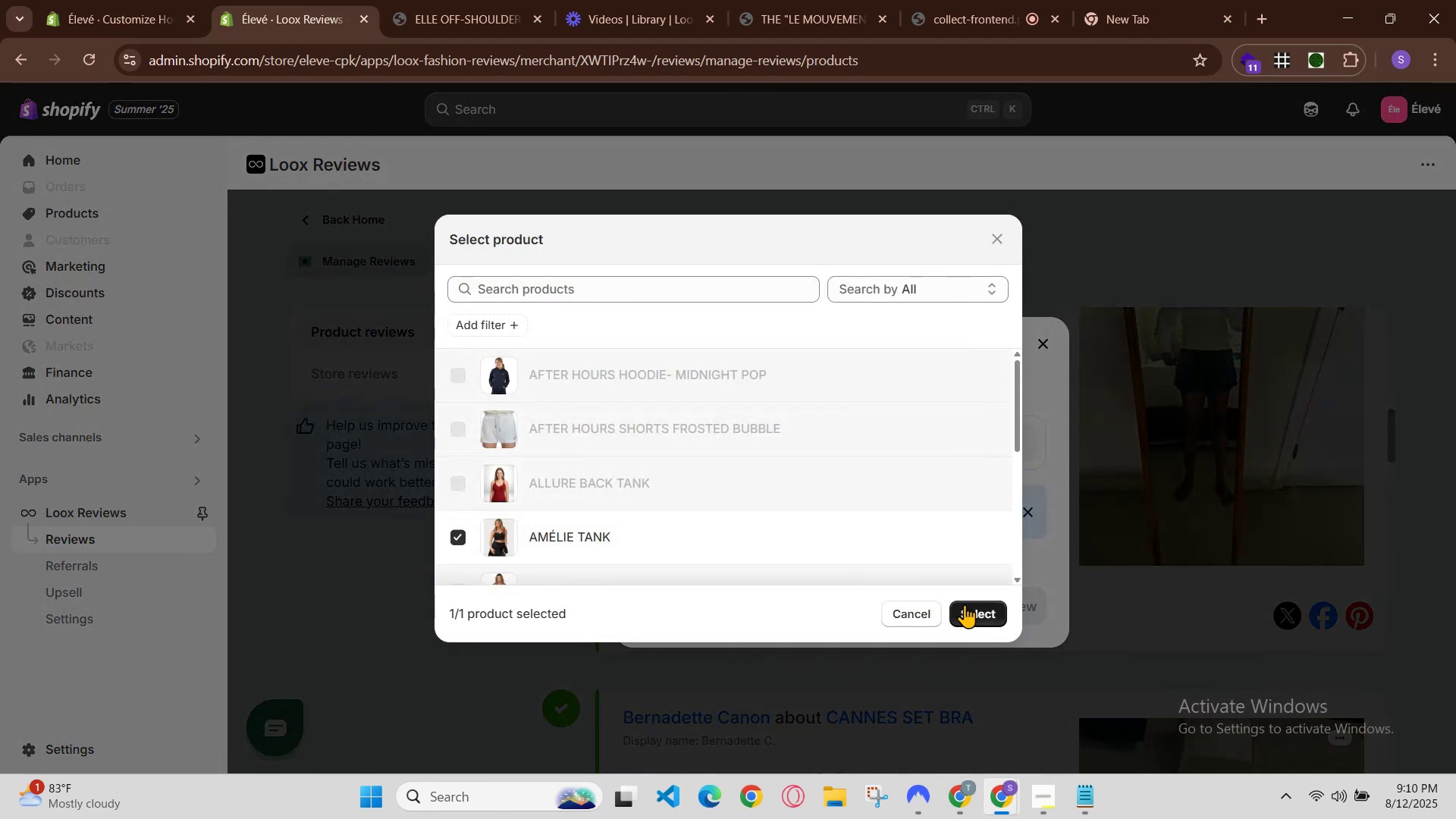 
left_click([986, 610])
 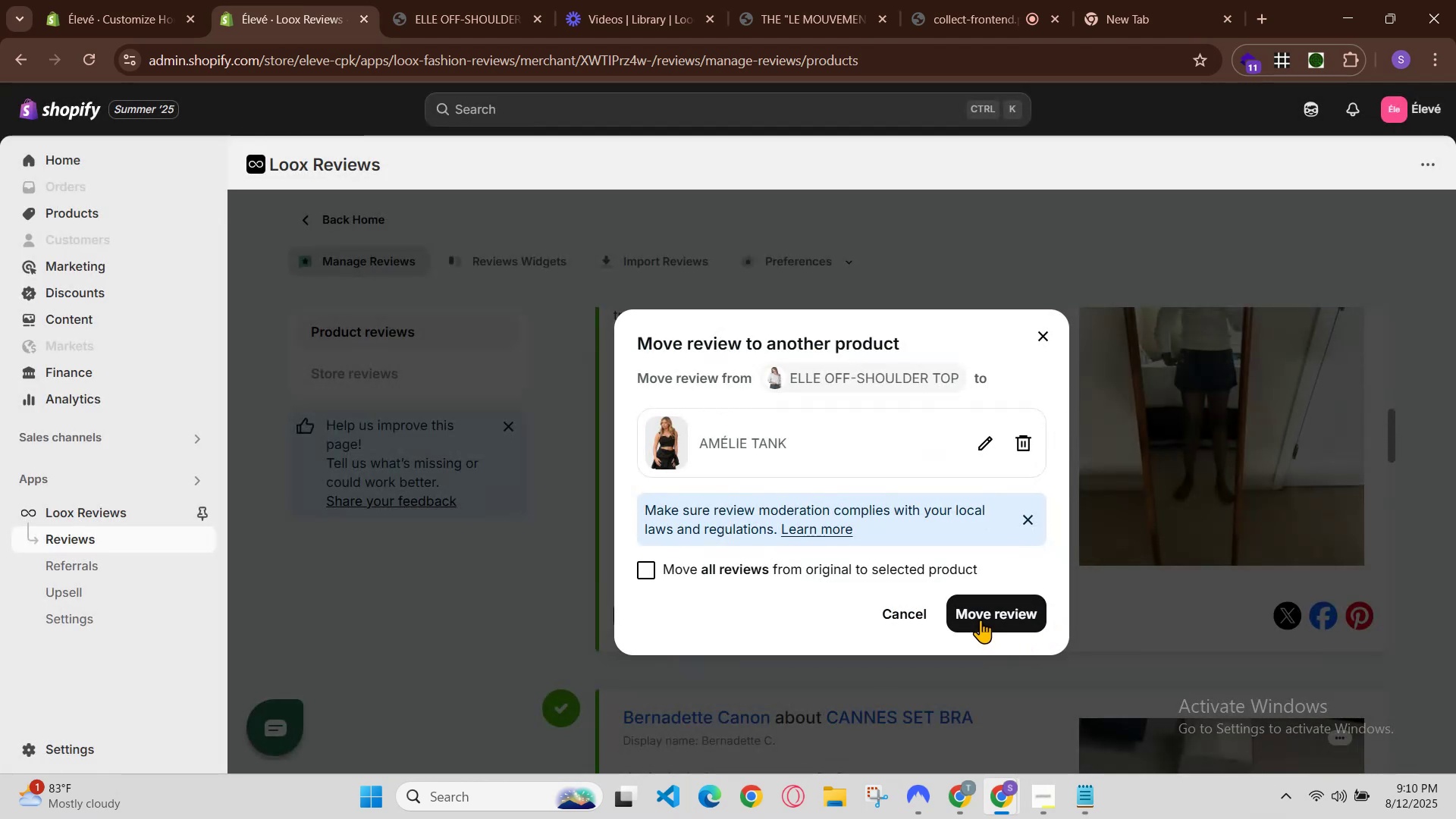 
left_click([981, 620])
 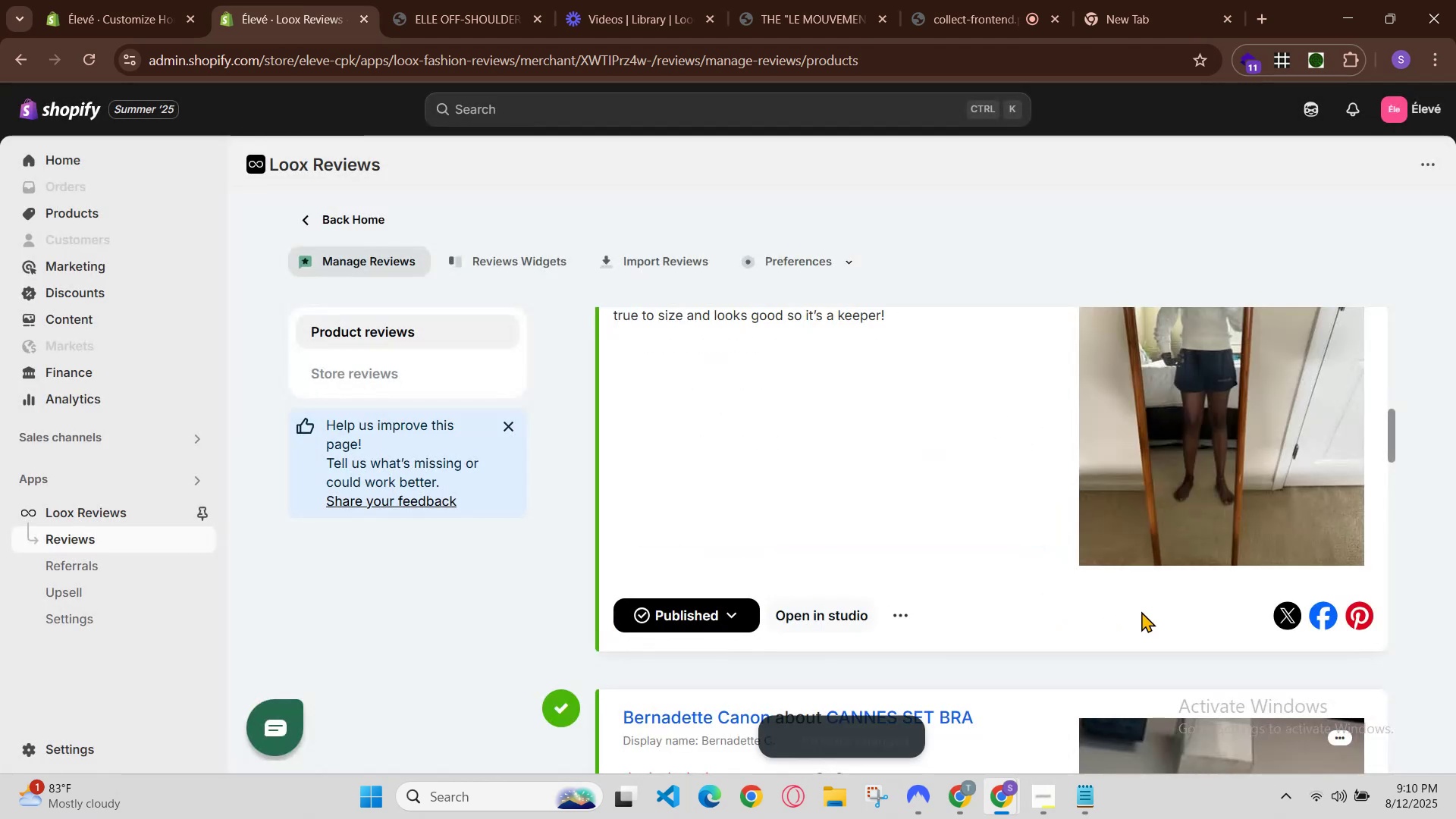 
scroll: coordinate [1144, 611], scroll_direction: up, amount: 1.0
 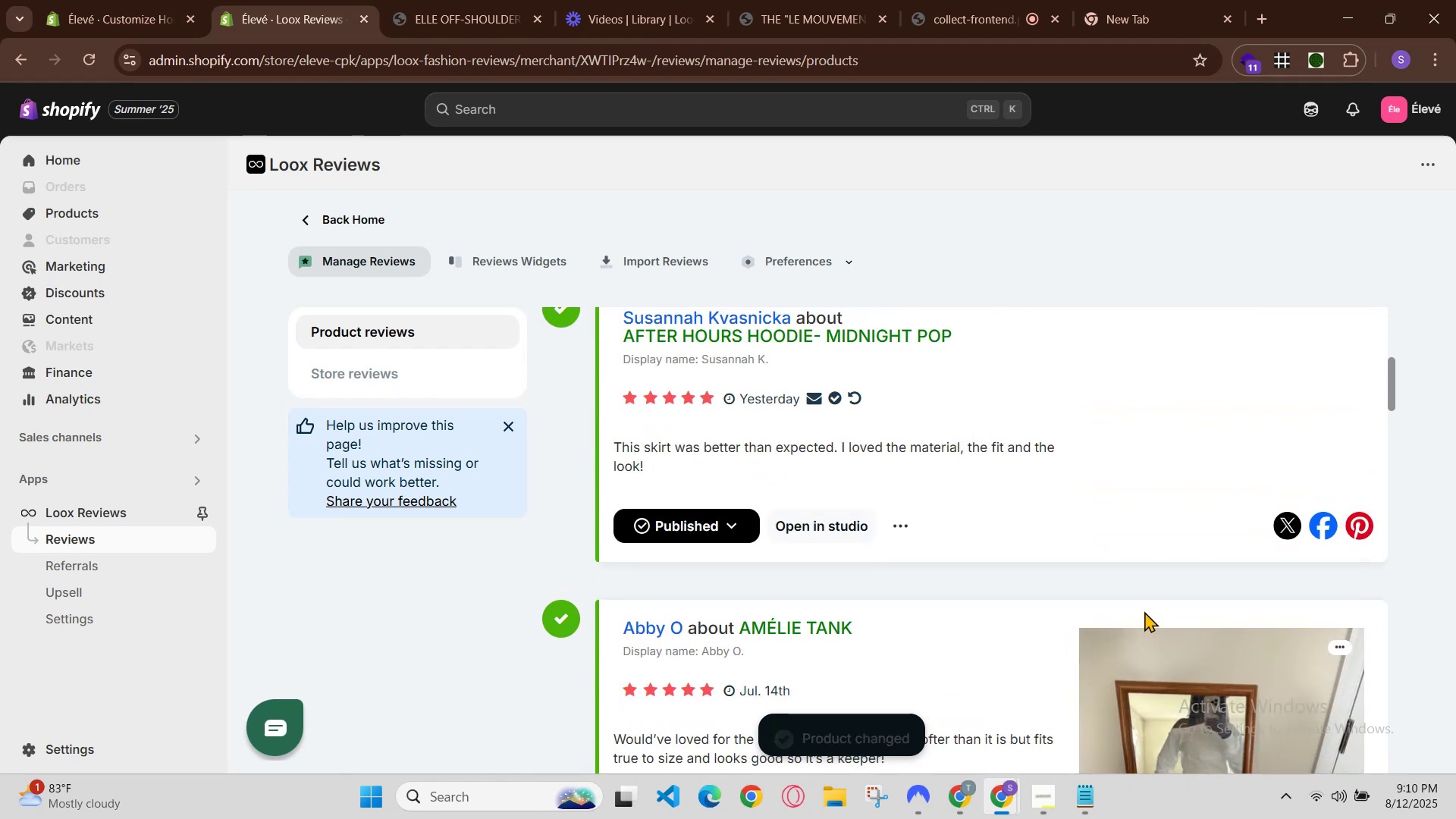 
scroll: coordinate [1144, 611], scroll_direction: down, amount: 2.0
 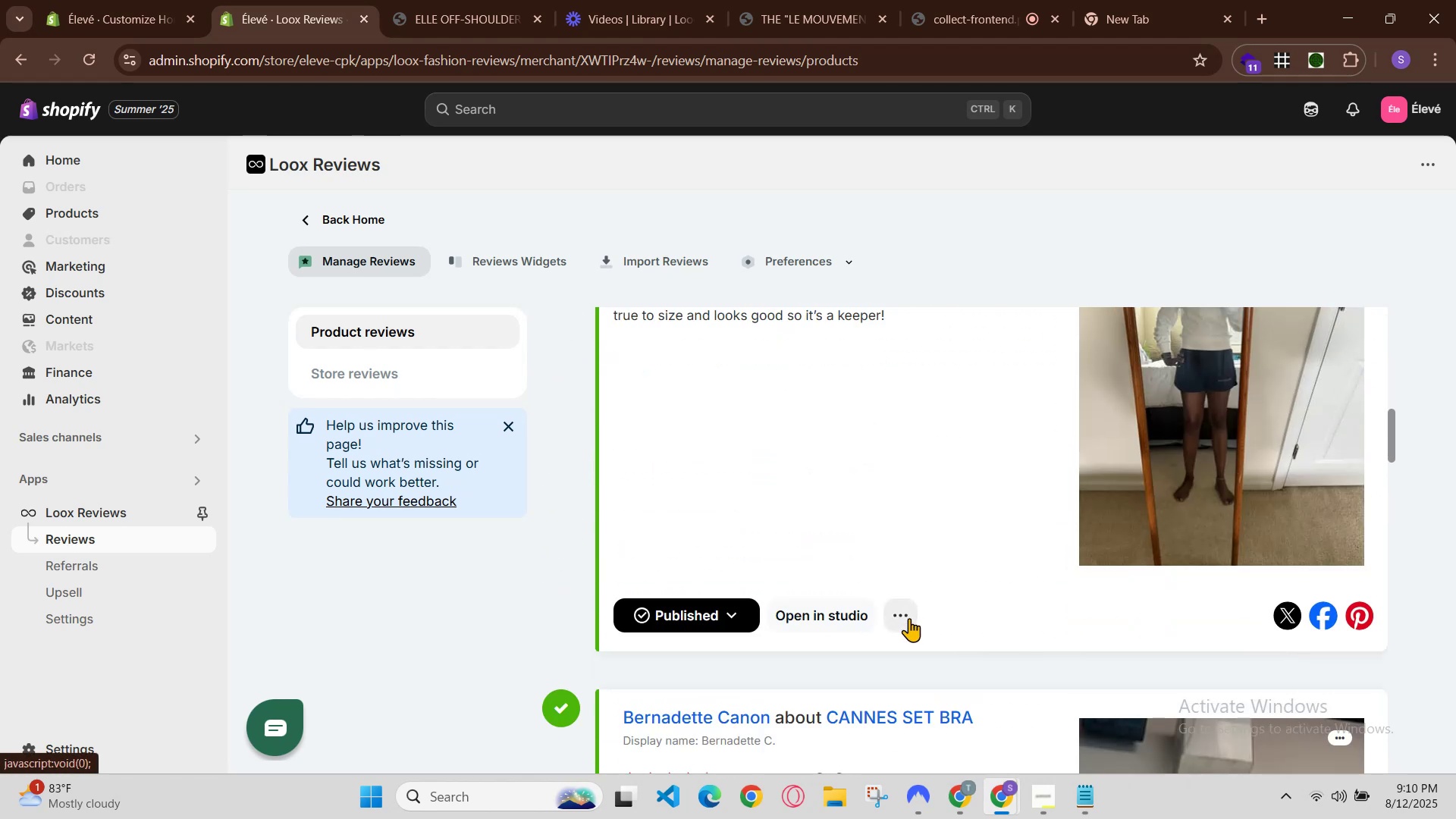 
left_click([905, 617])
 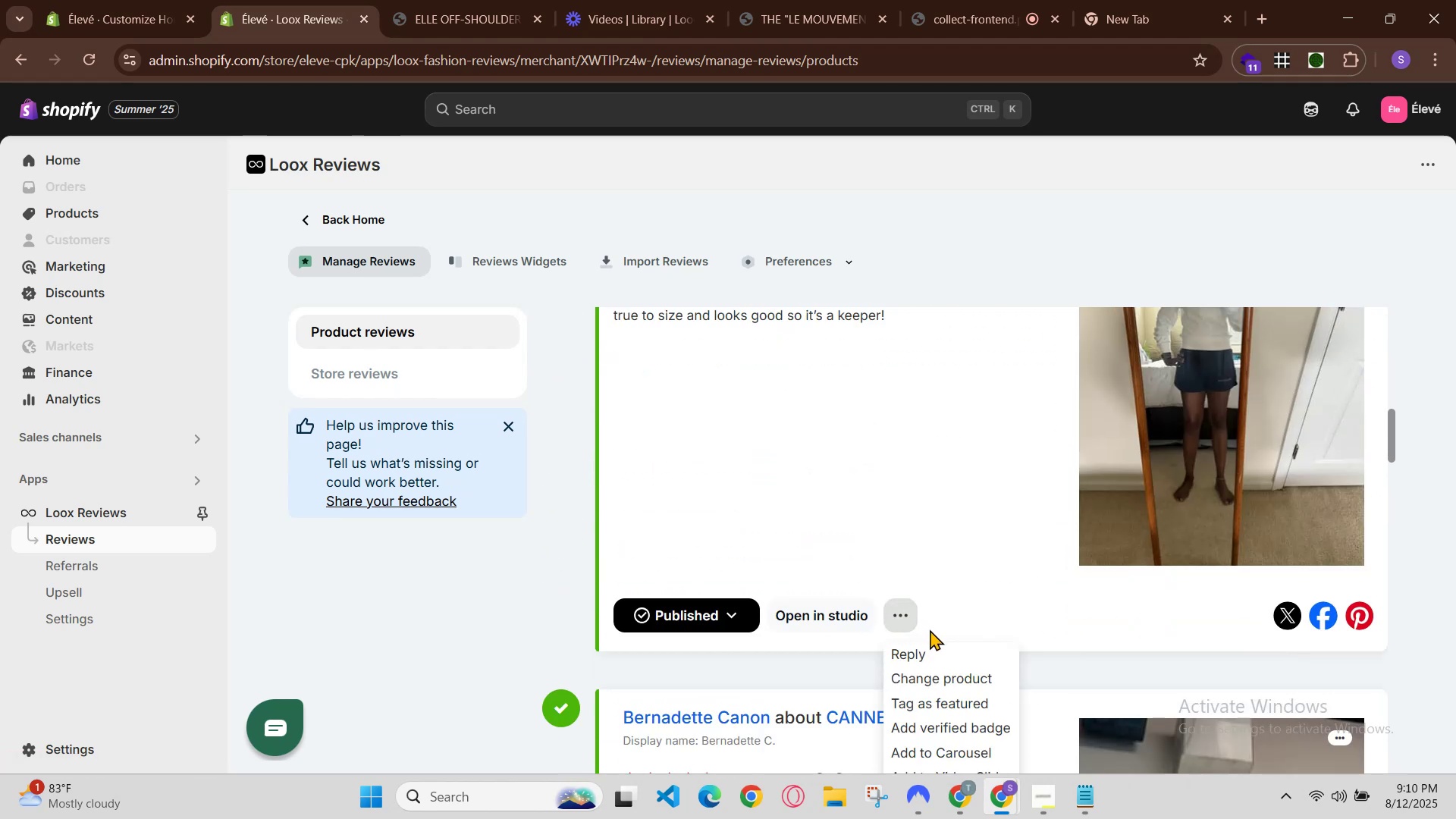 
scroll: coordinate [940, 654], scroll_direction: down, amount: 1.0
 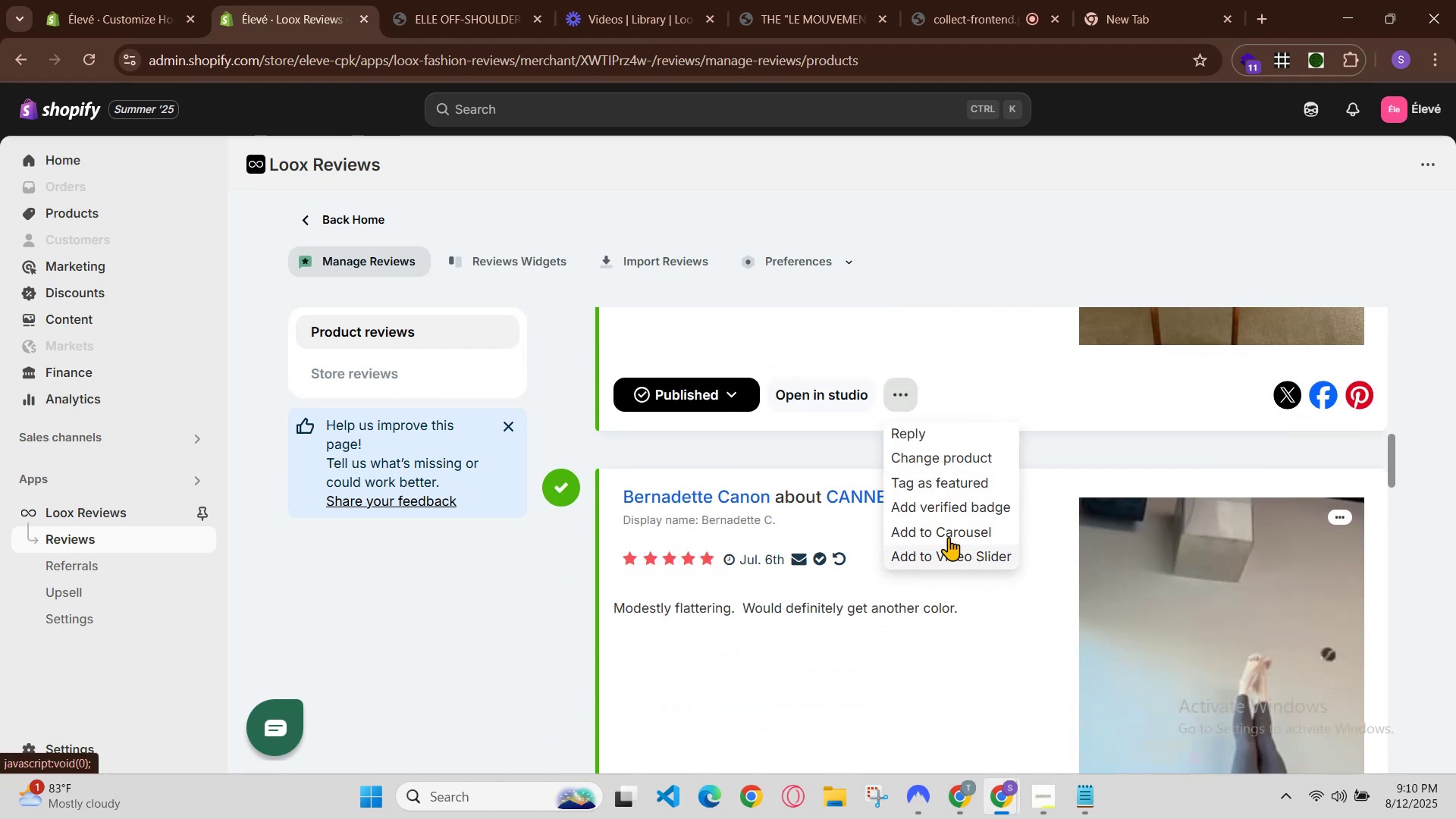 
left_click([753, 388])
 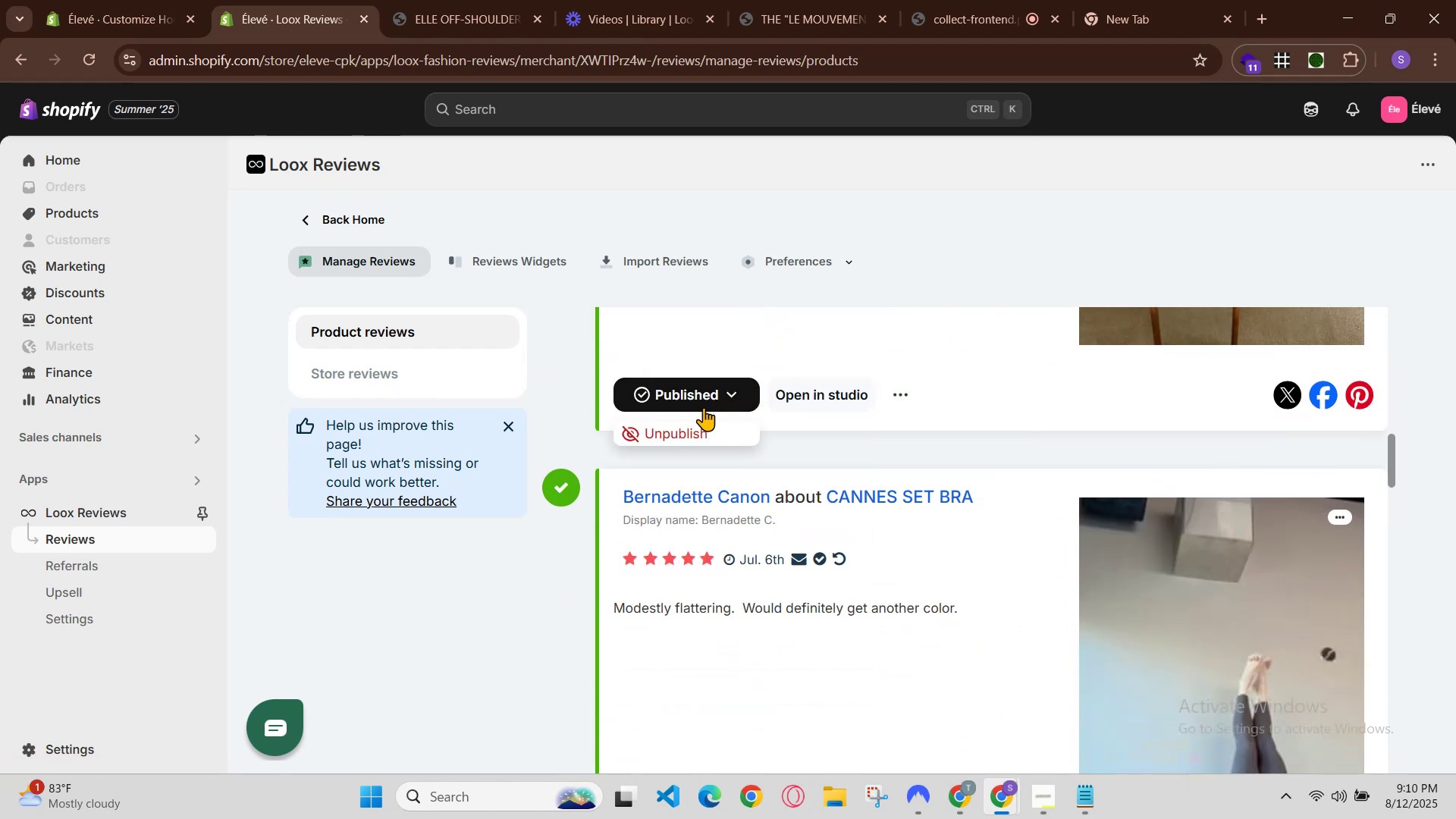 
left_click([705, 422])
 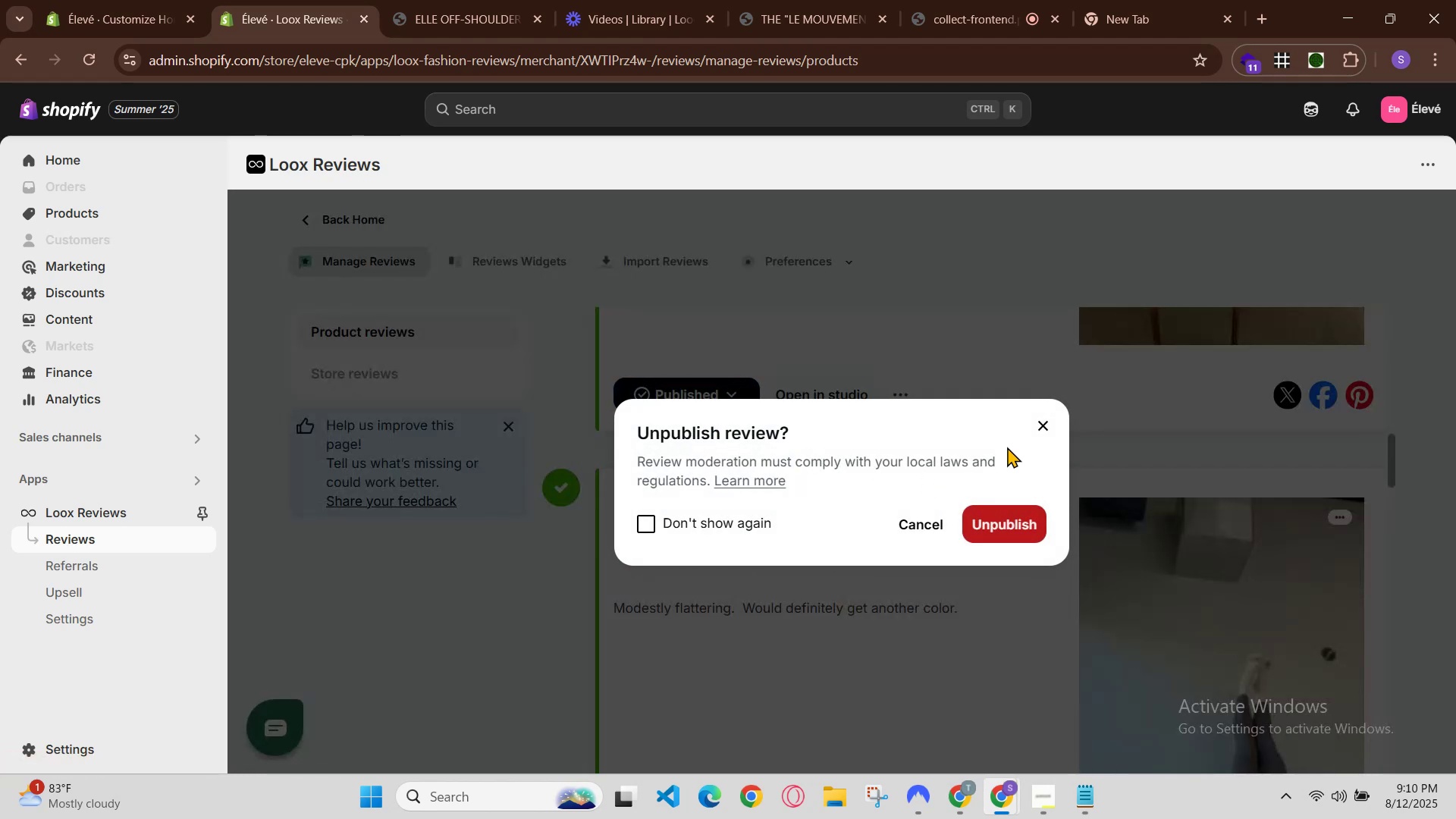 
left_click([1056, 403])
 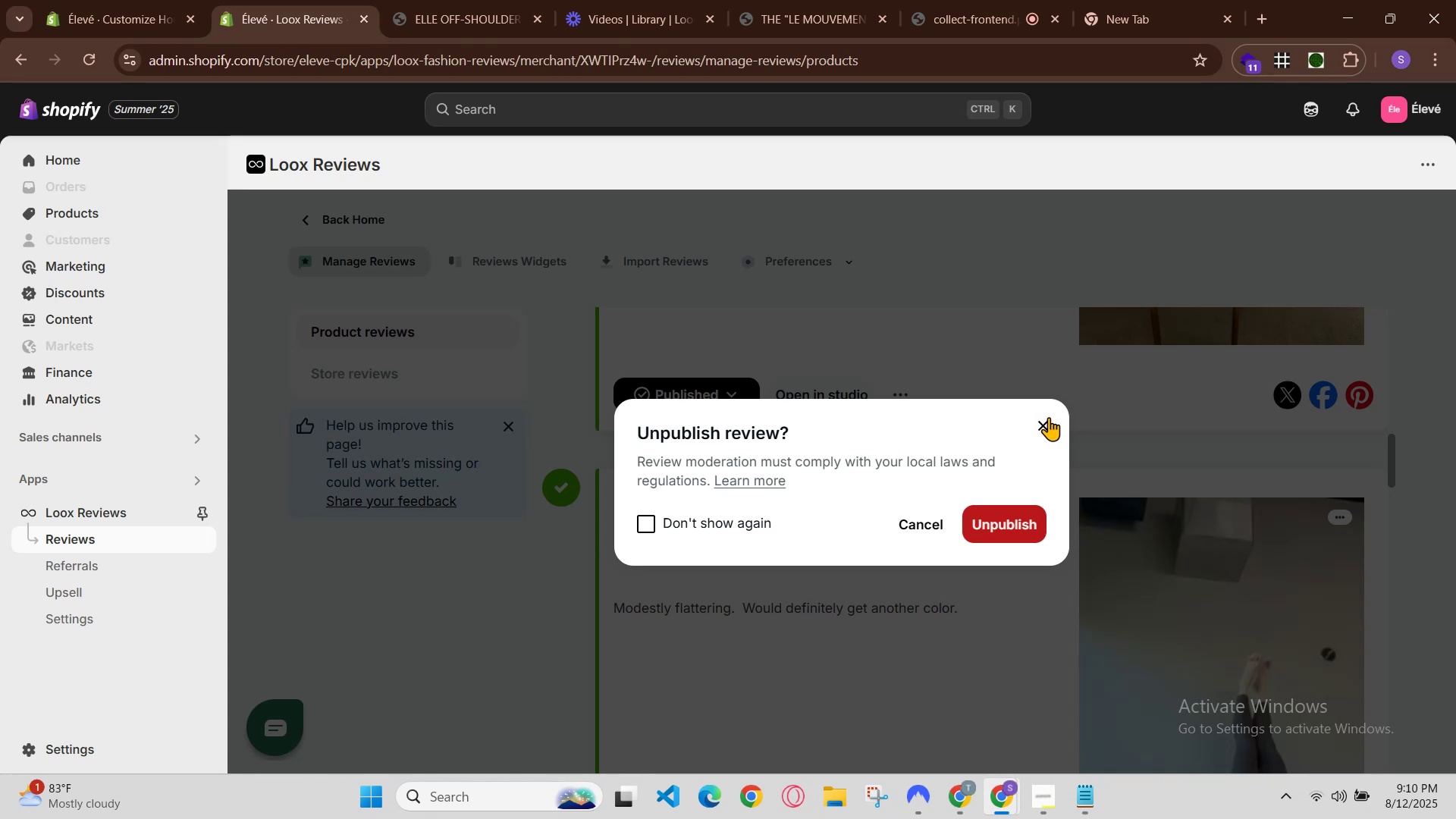 
left_click([1044, 426])
 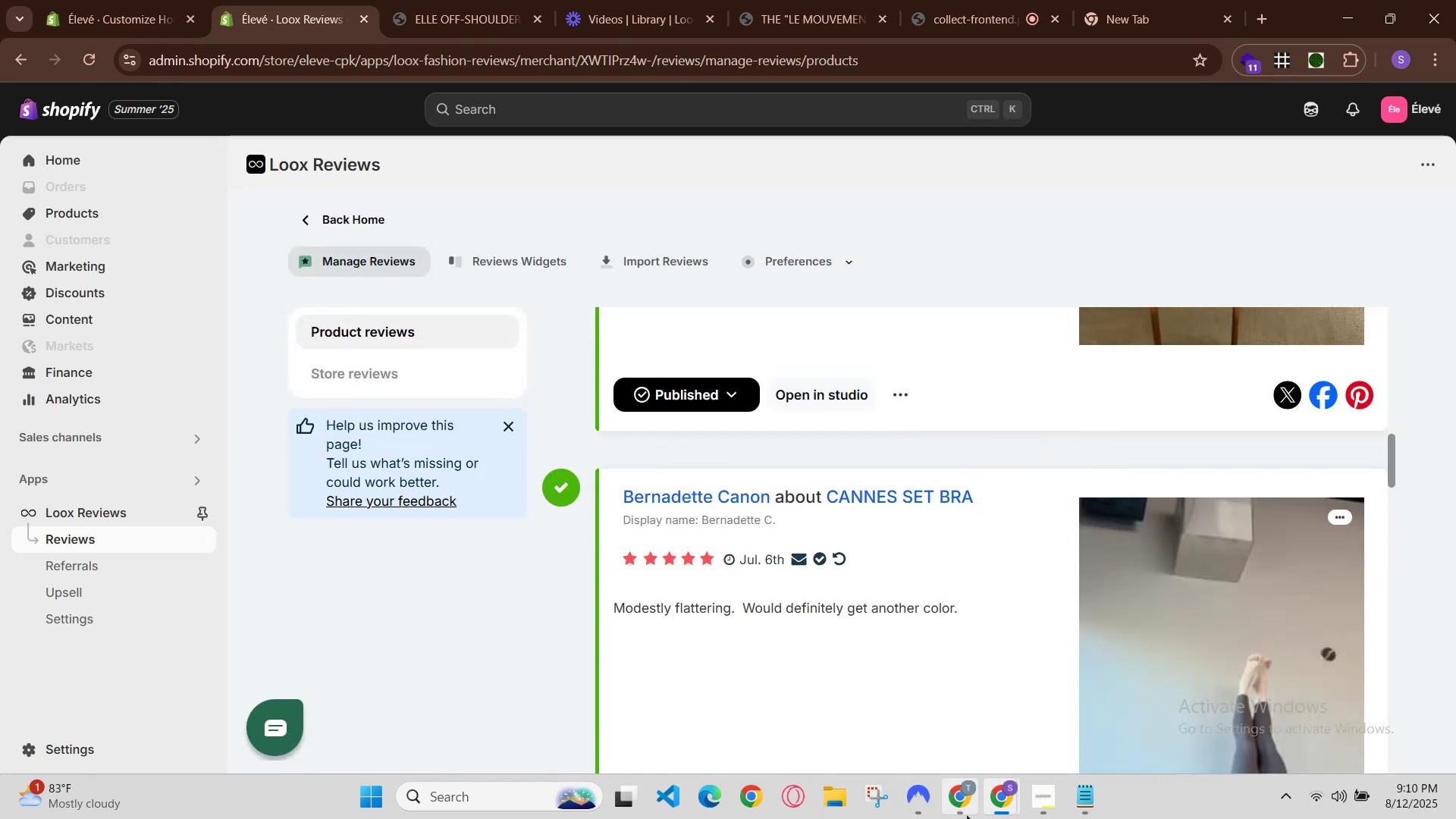 
left_click([1009, 804])
 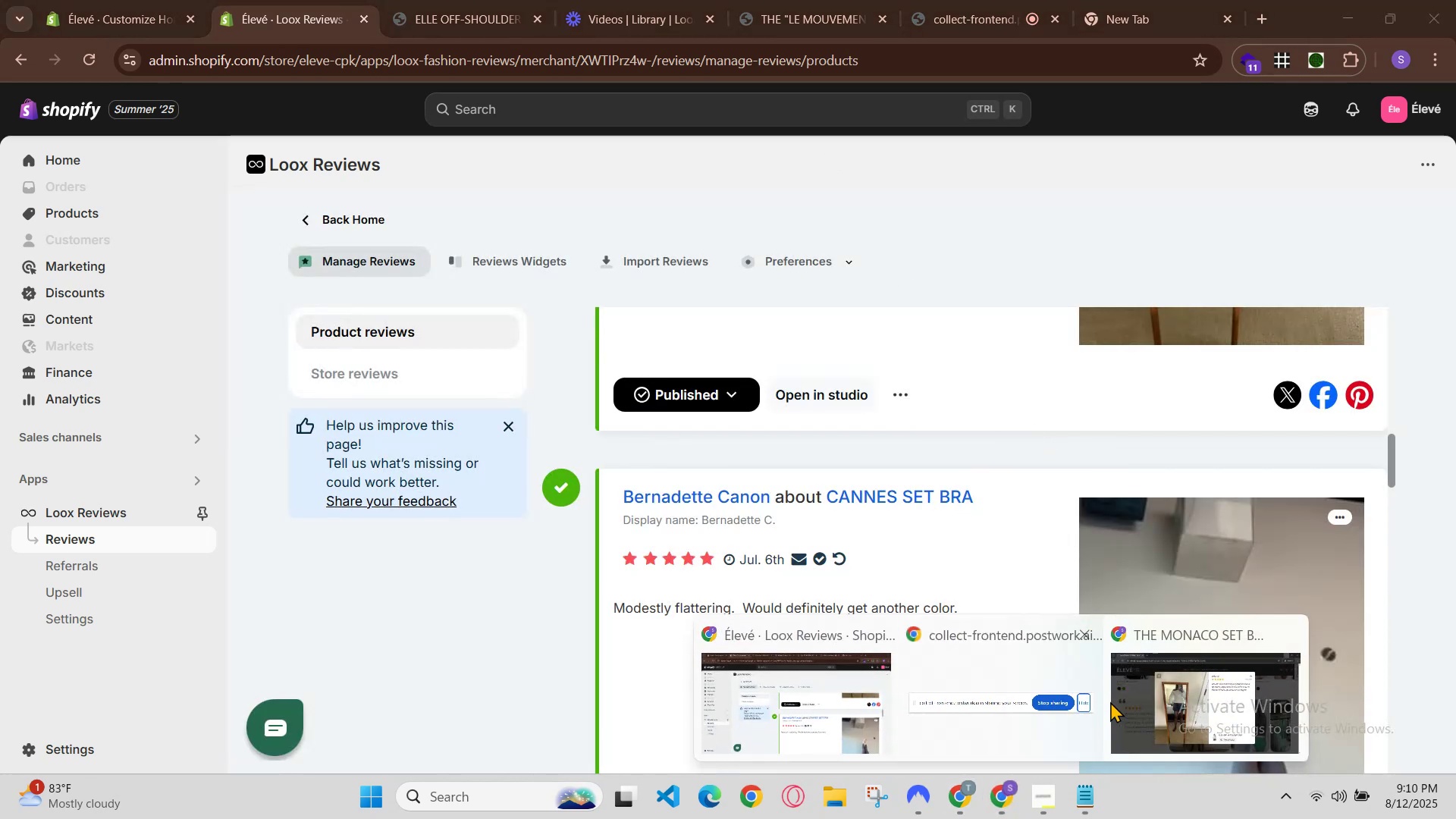 
left_click([1156, 704])
 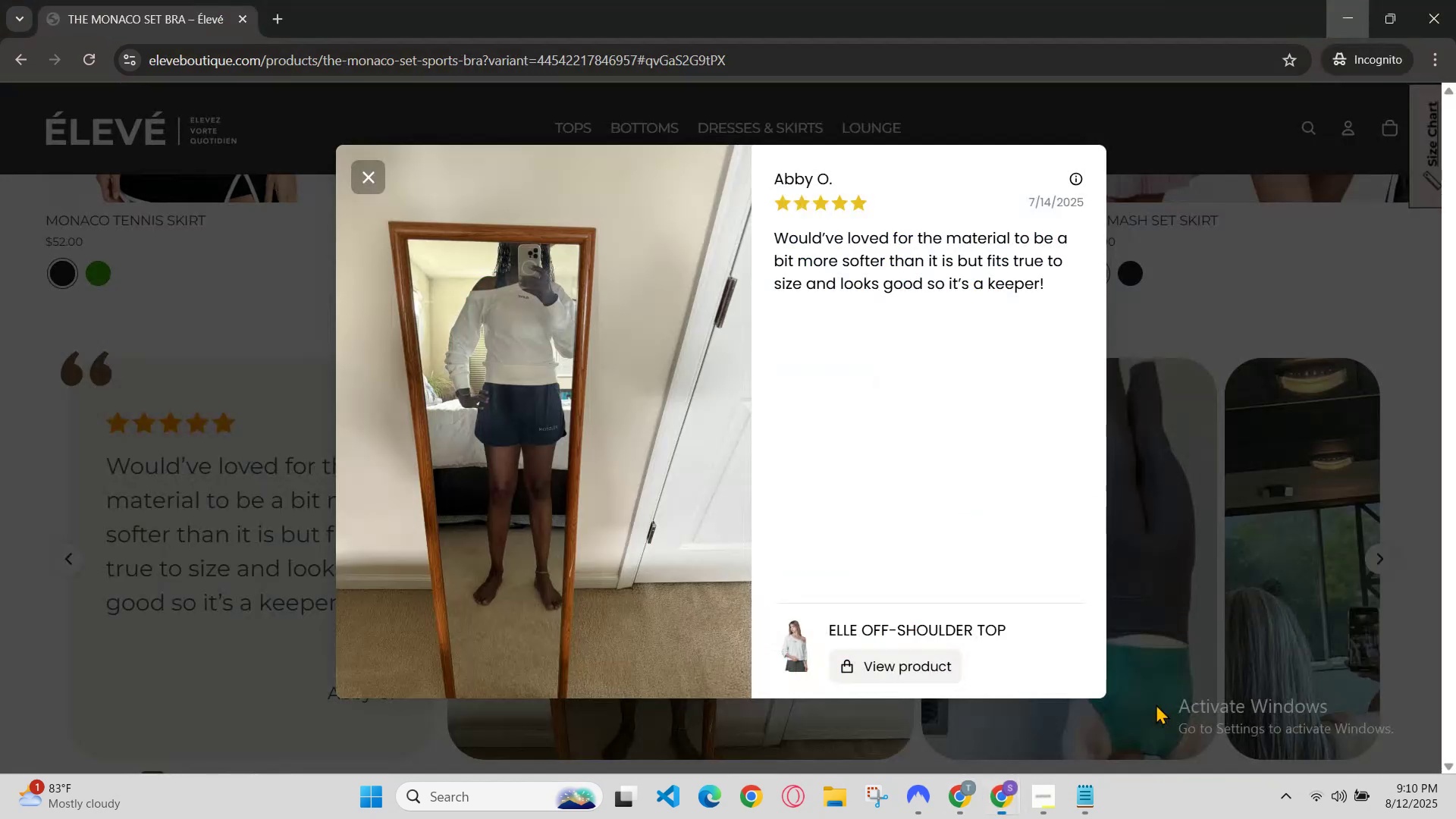 
key(Control+R)
 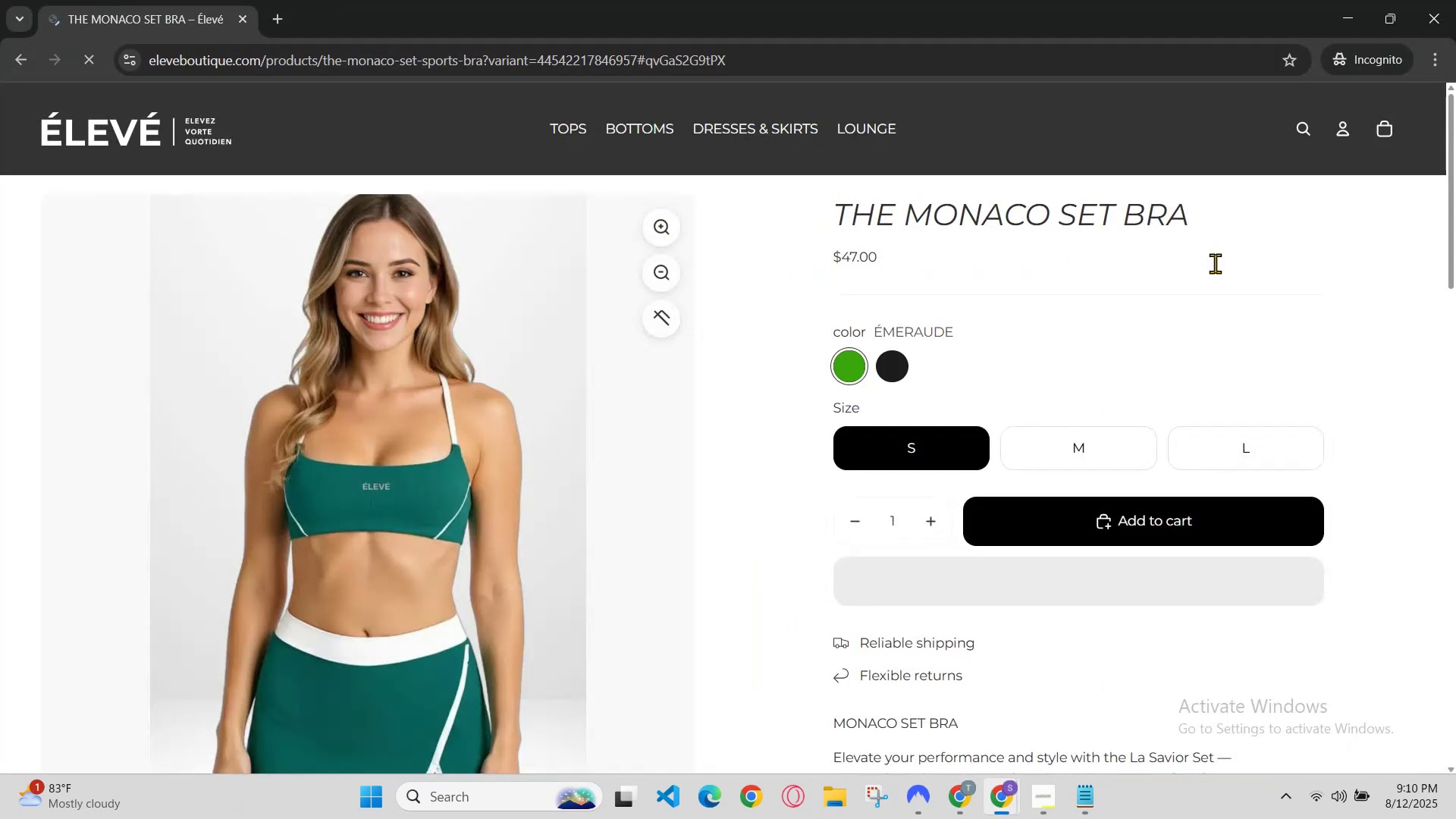 
scroll: coordinate [1144, 498], scroll_direction: down, amount: 9.0
 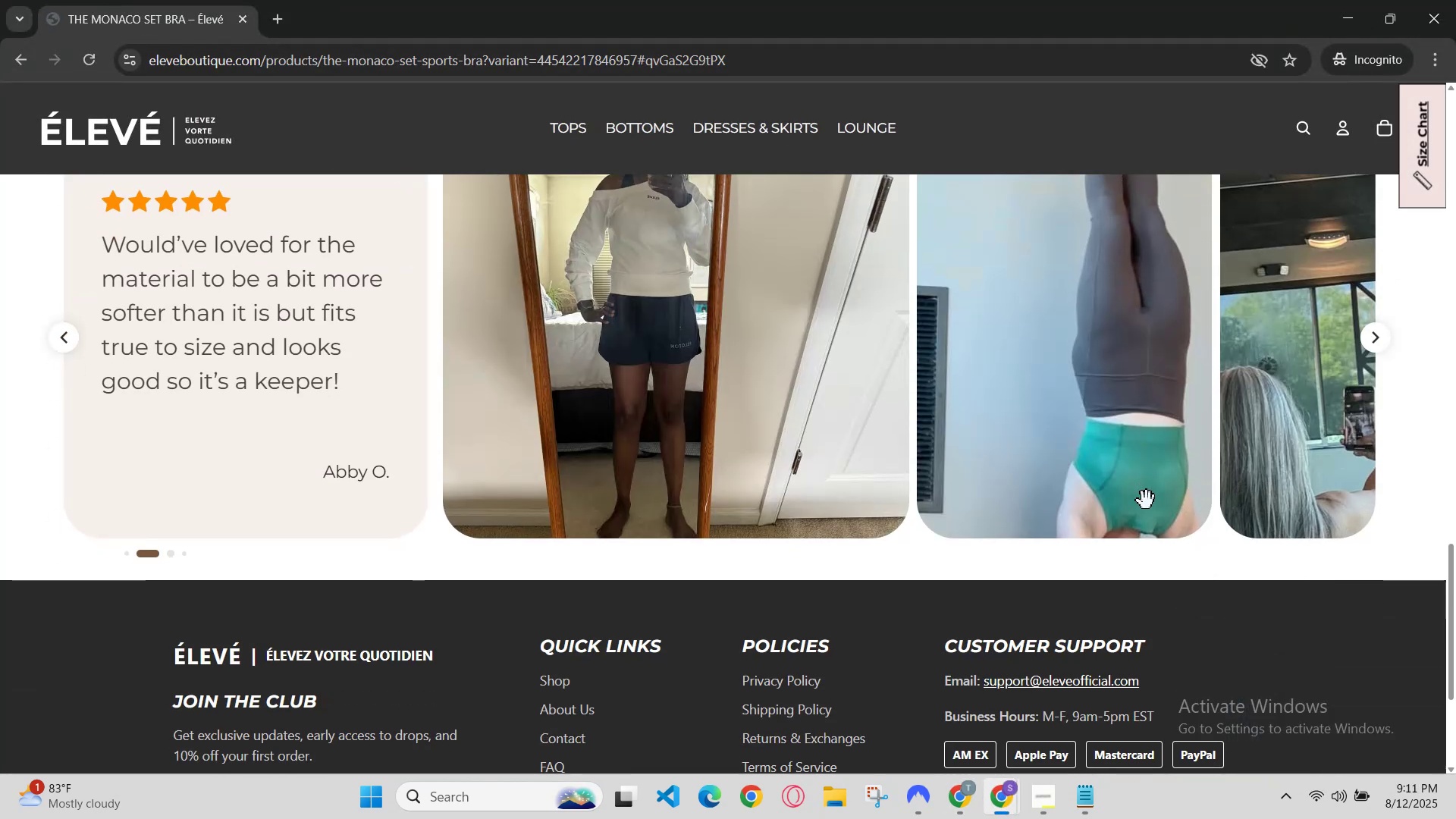 
left_click_drag(start_coordinate=[1153, 501], to_coordinate=[267, 516])
 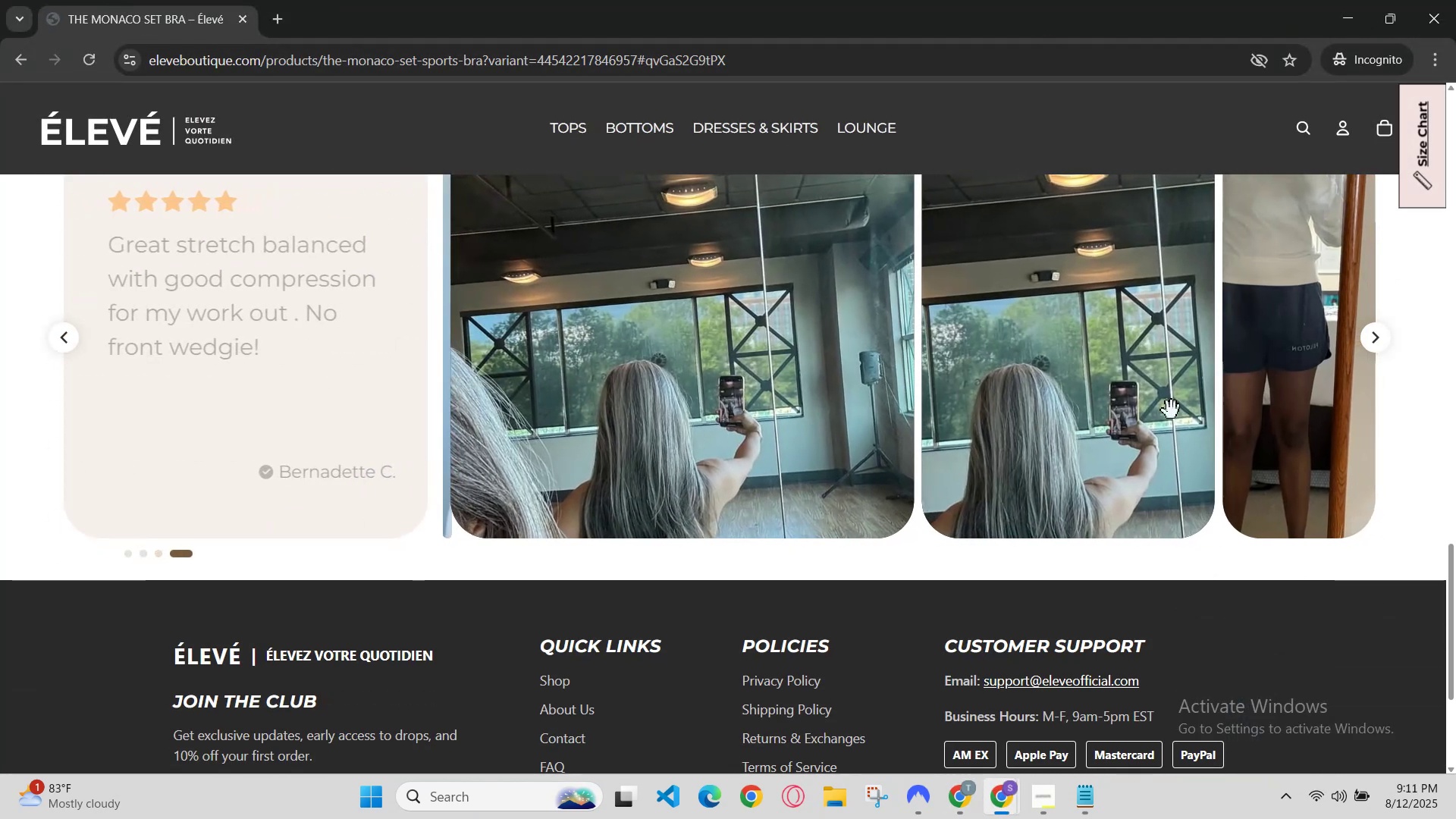 
left_click_drag(start_coordinate=[1292, 388], to_coordinate=[524, 426])
 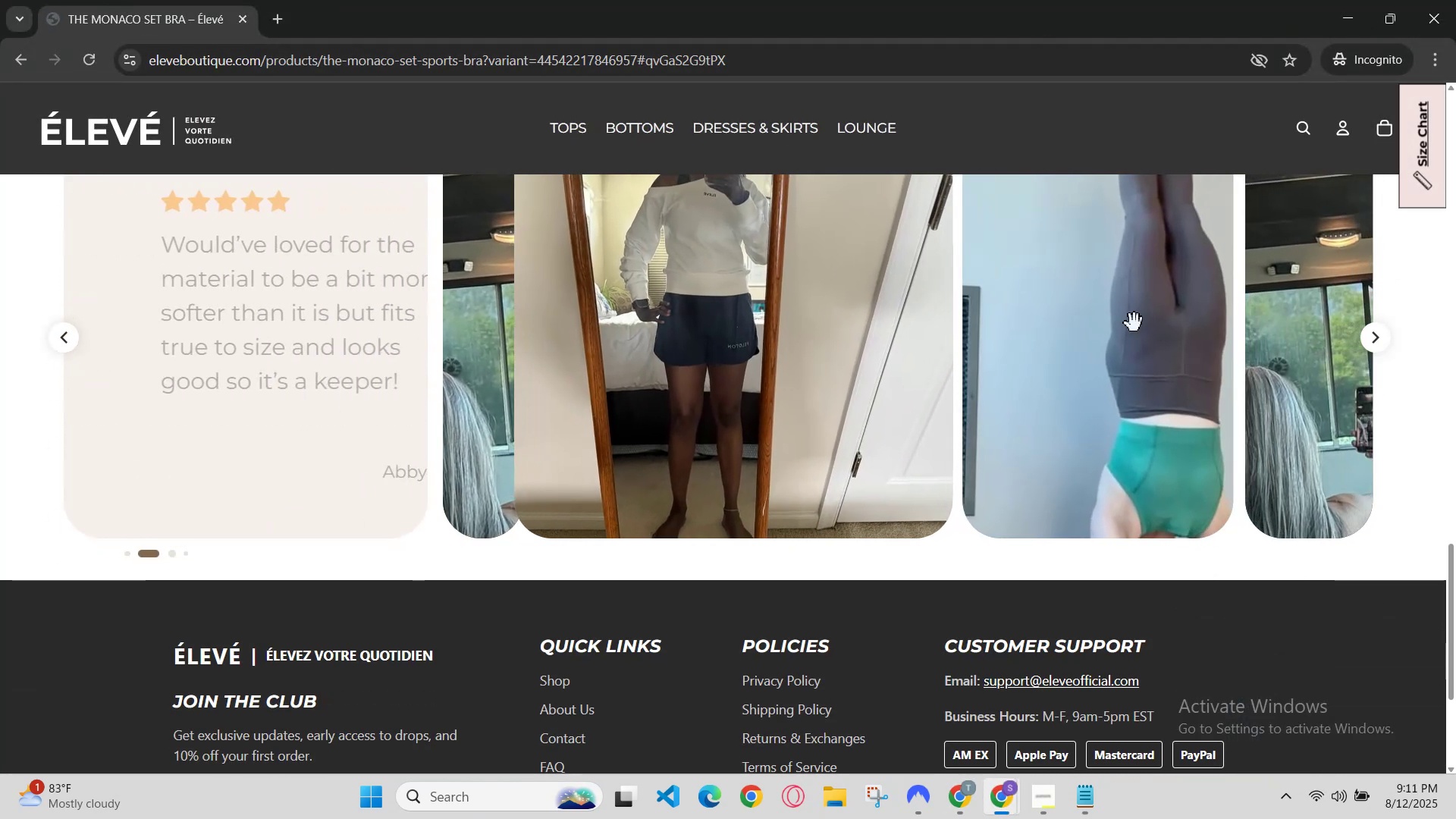 
left_click_drag(start_coordinate=[1231, 313], to_coordinate=[502, 383])
 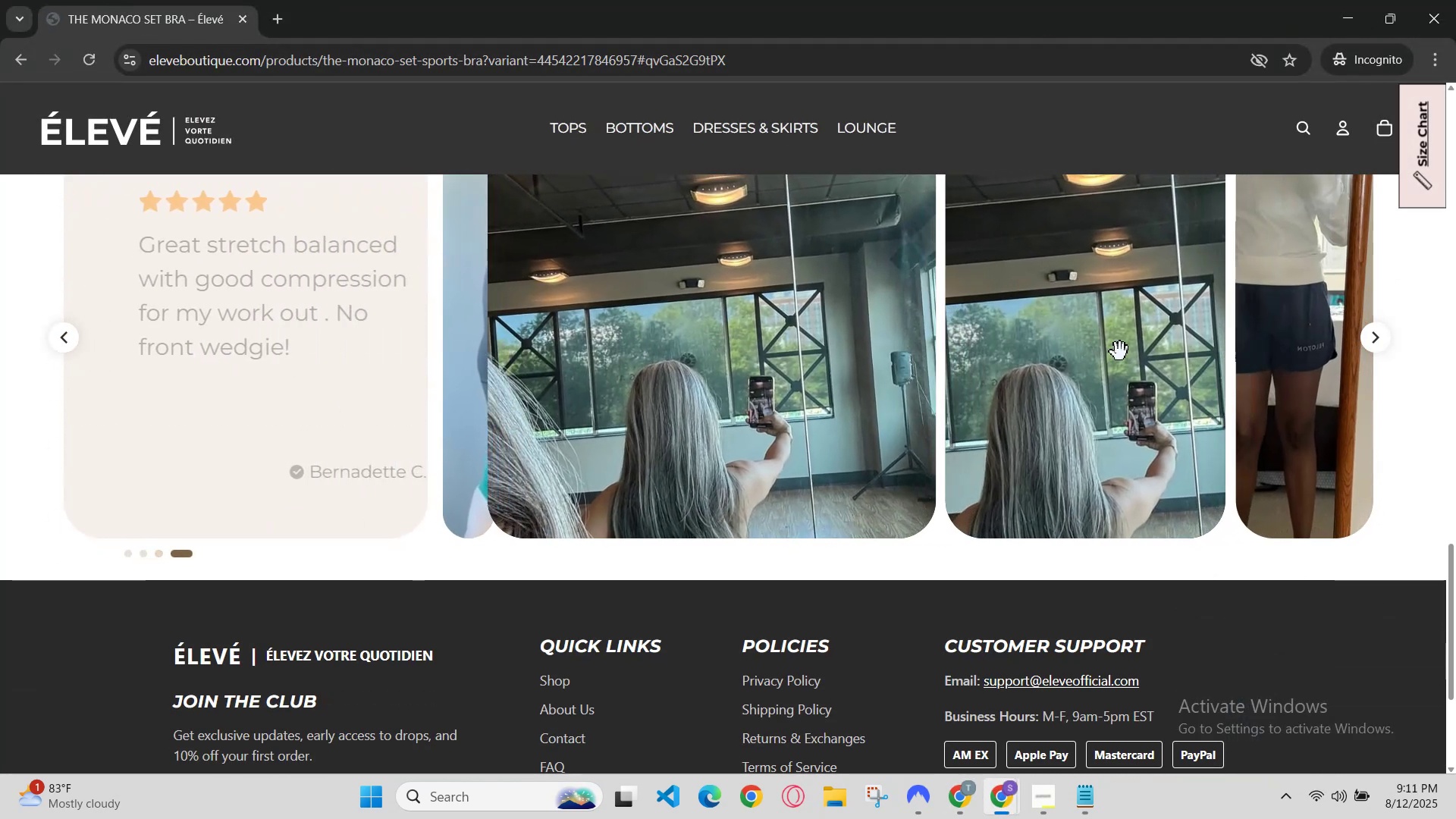 
left_click_drag(start_coordinate=[1125, 340], to_coordinate=[721, 338])
 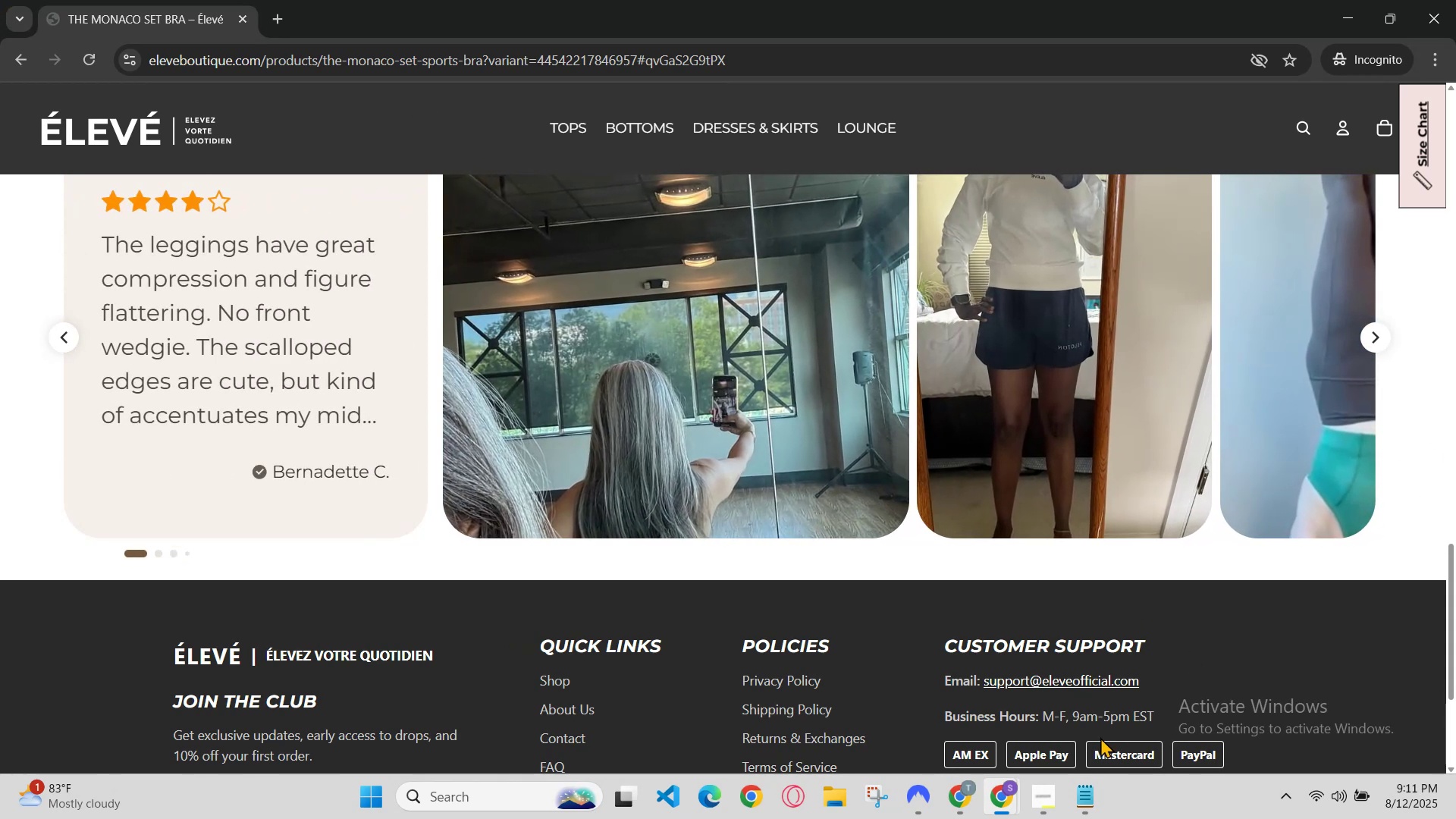 
left_click([987, 788])
 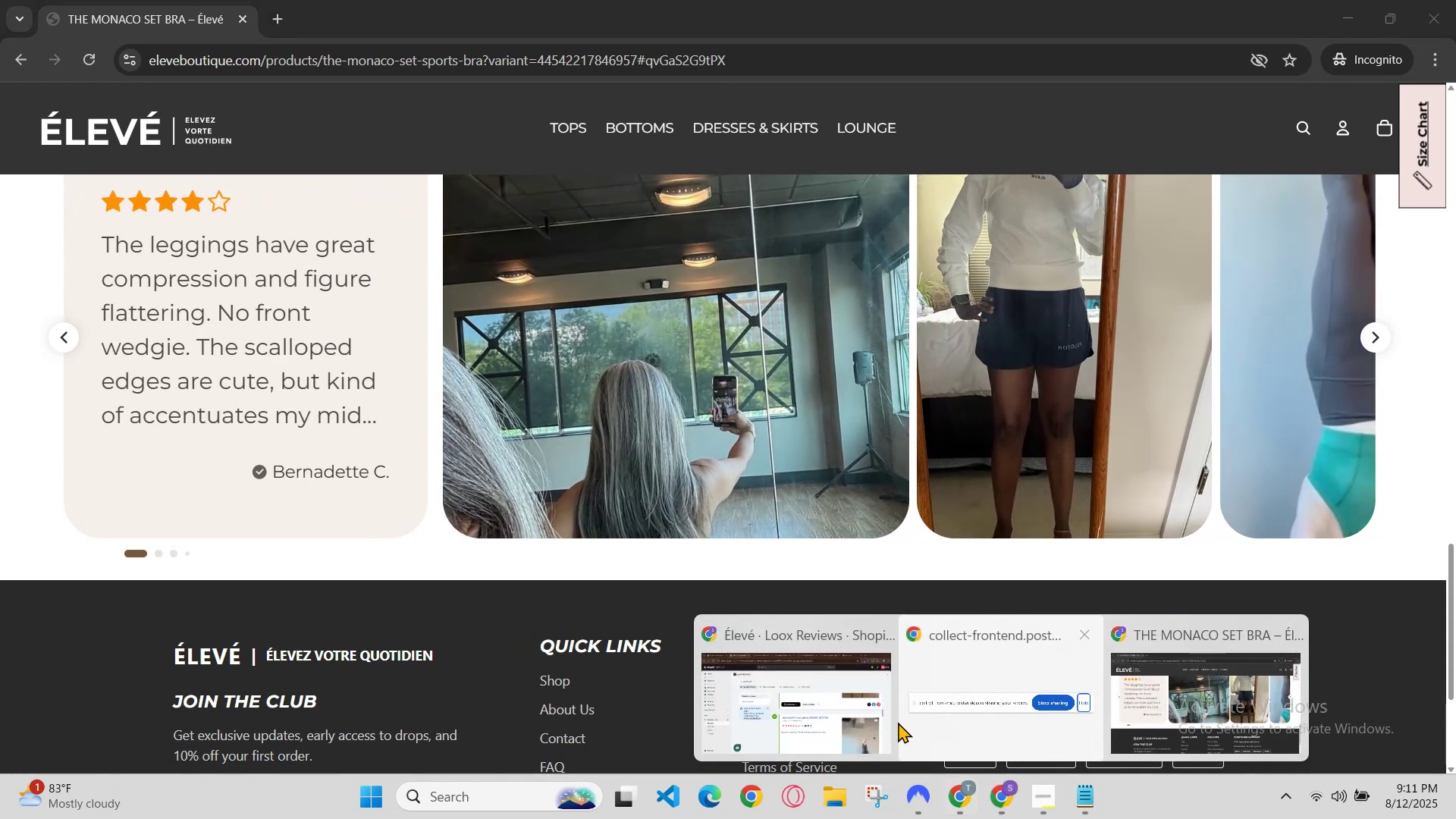 
left_click([880, 710])
 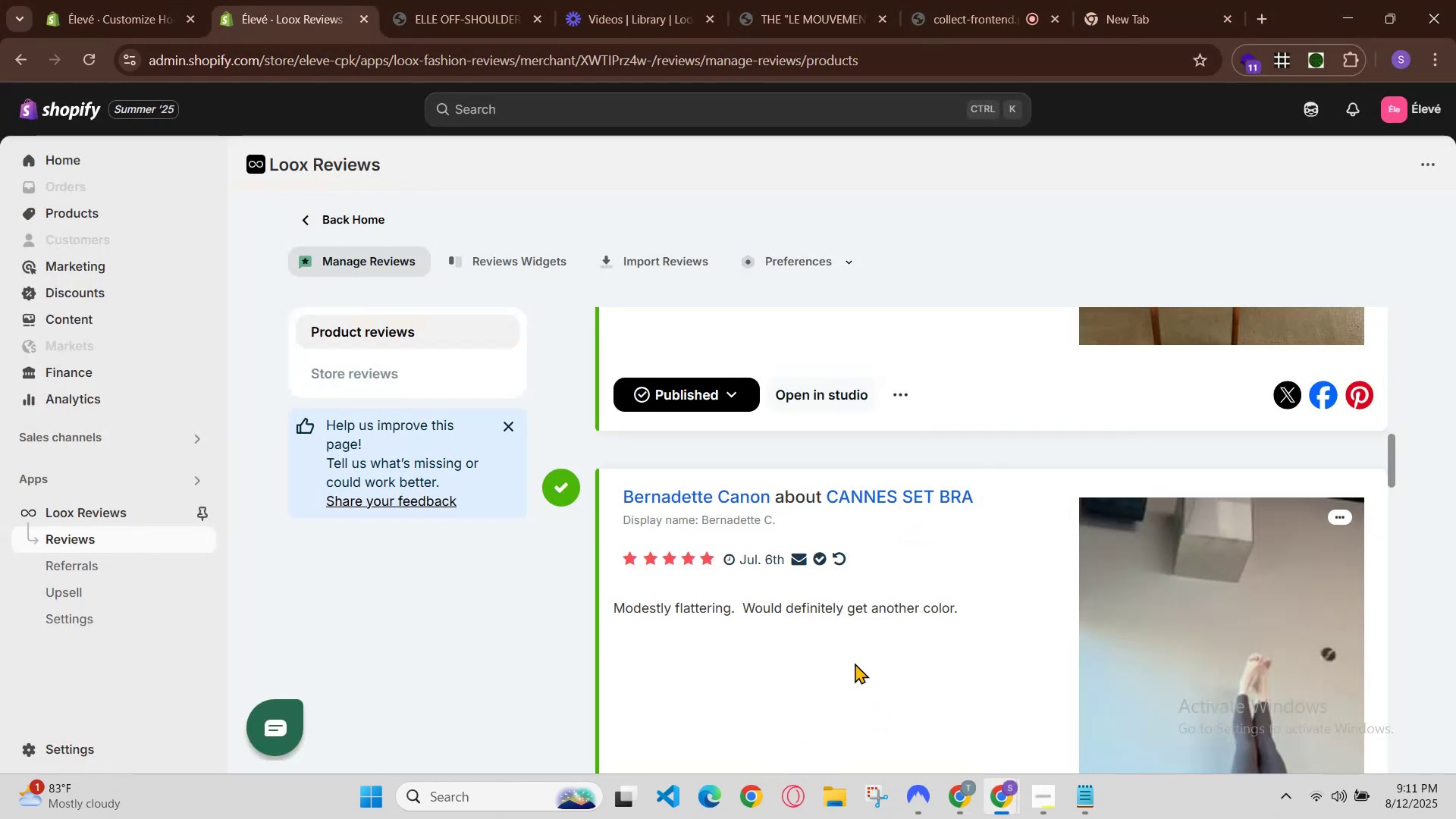 
scroll: coordinate [811, 487], scroll_direction: down, amount: 3.0
 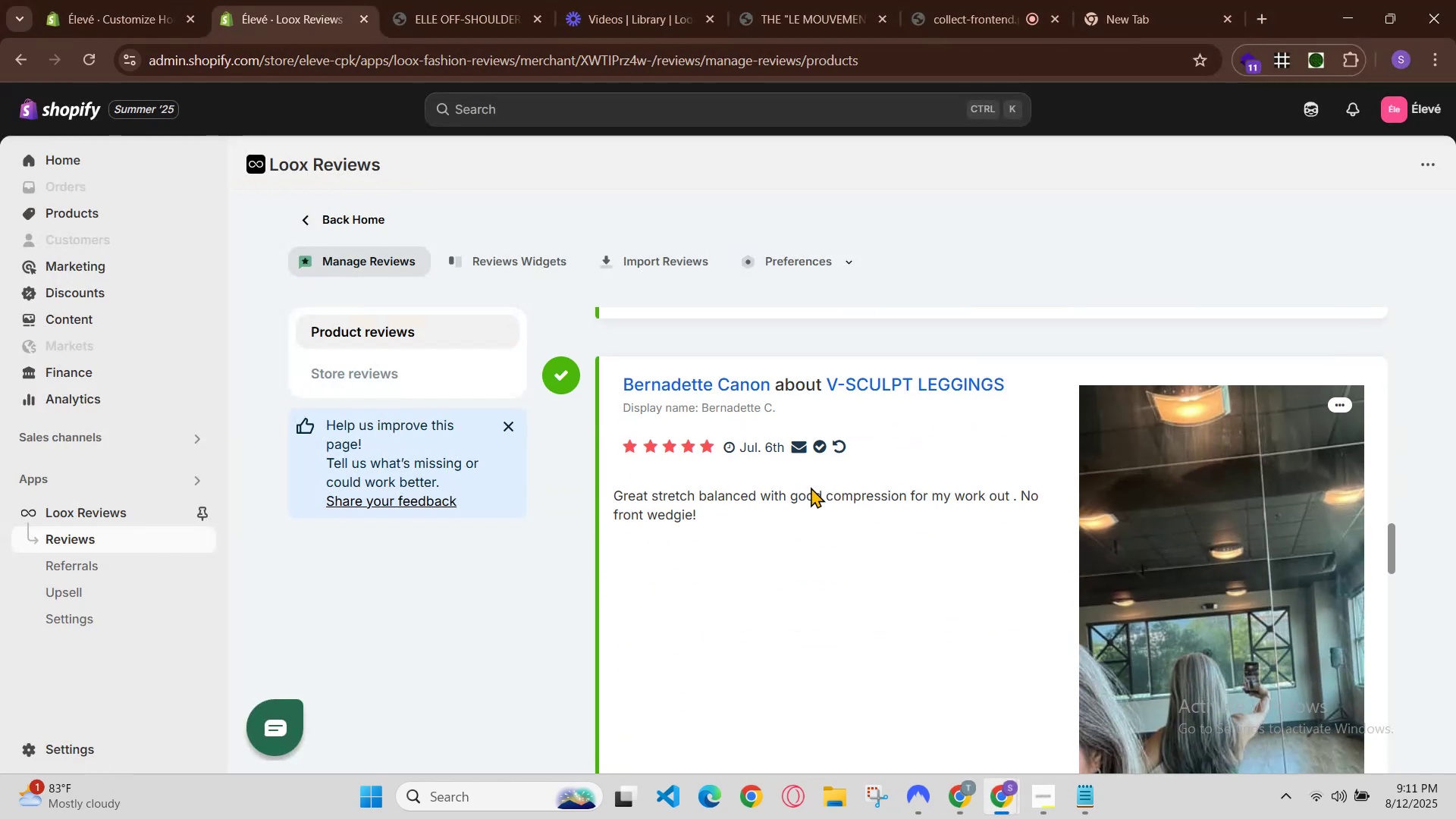 
scroll: coordinate [904, 620], scroll_direction: up, amount: 9.0
 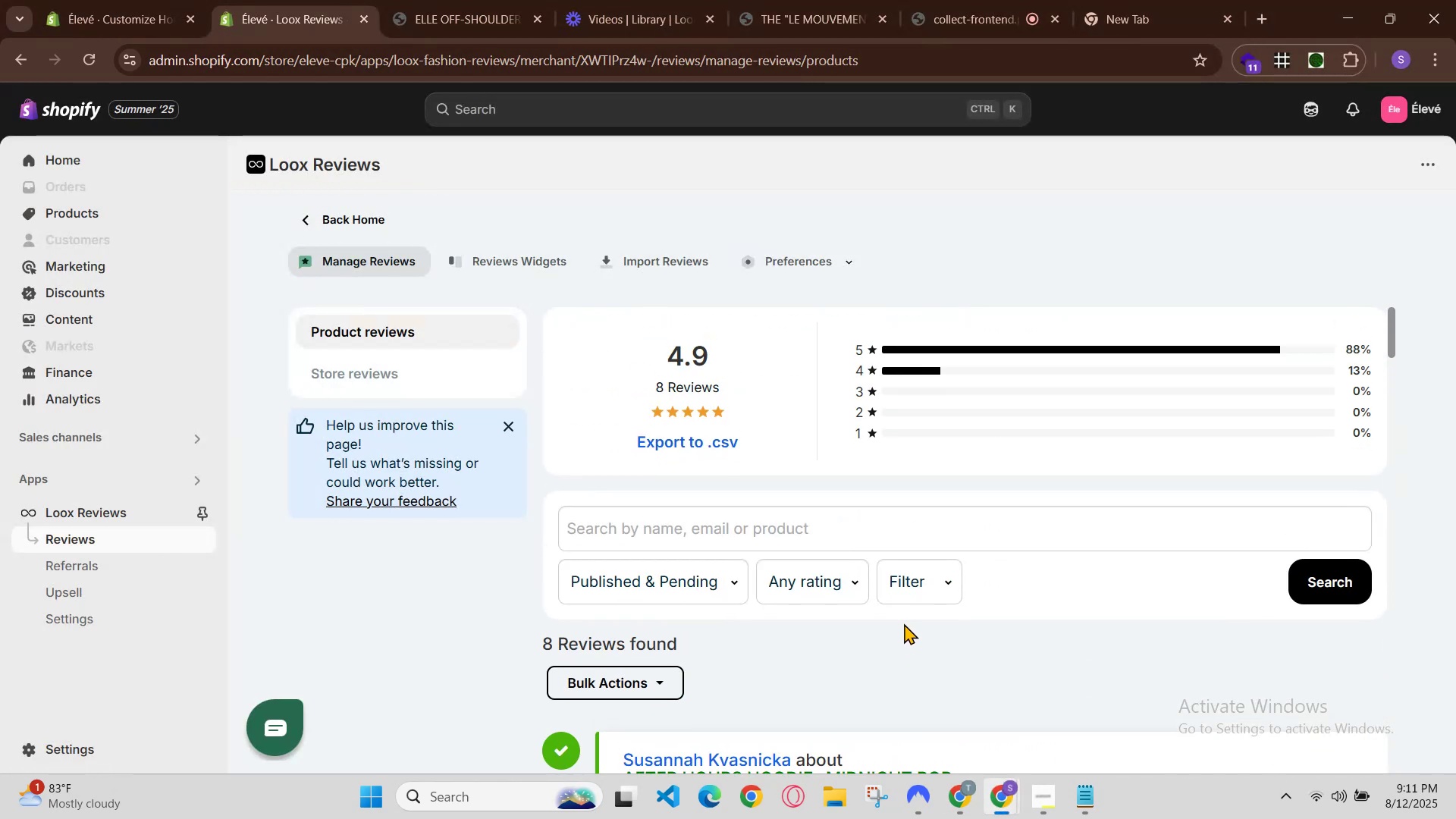 
scroll: coordinate [904, 626], scroll_direction: down, amount: 1.0
 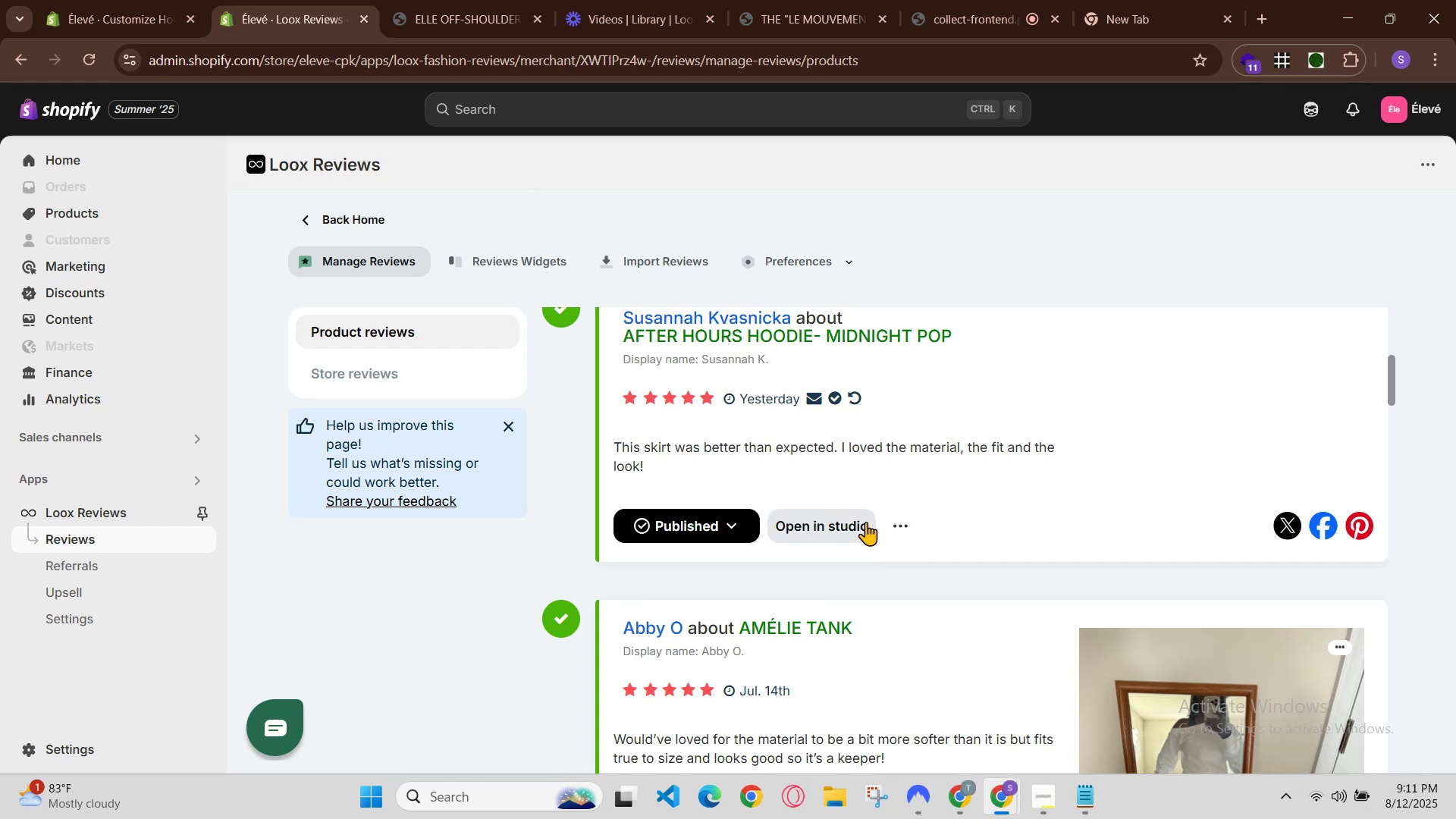 
left_click([836, 523])
 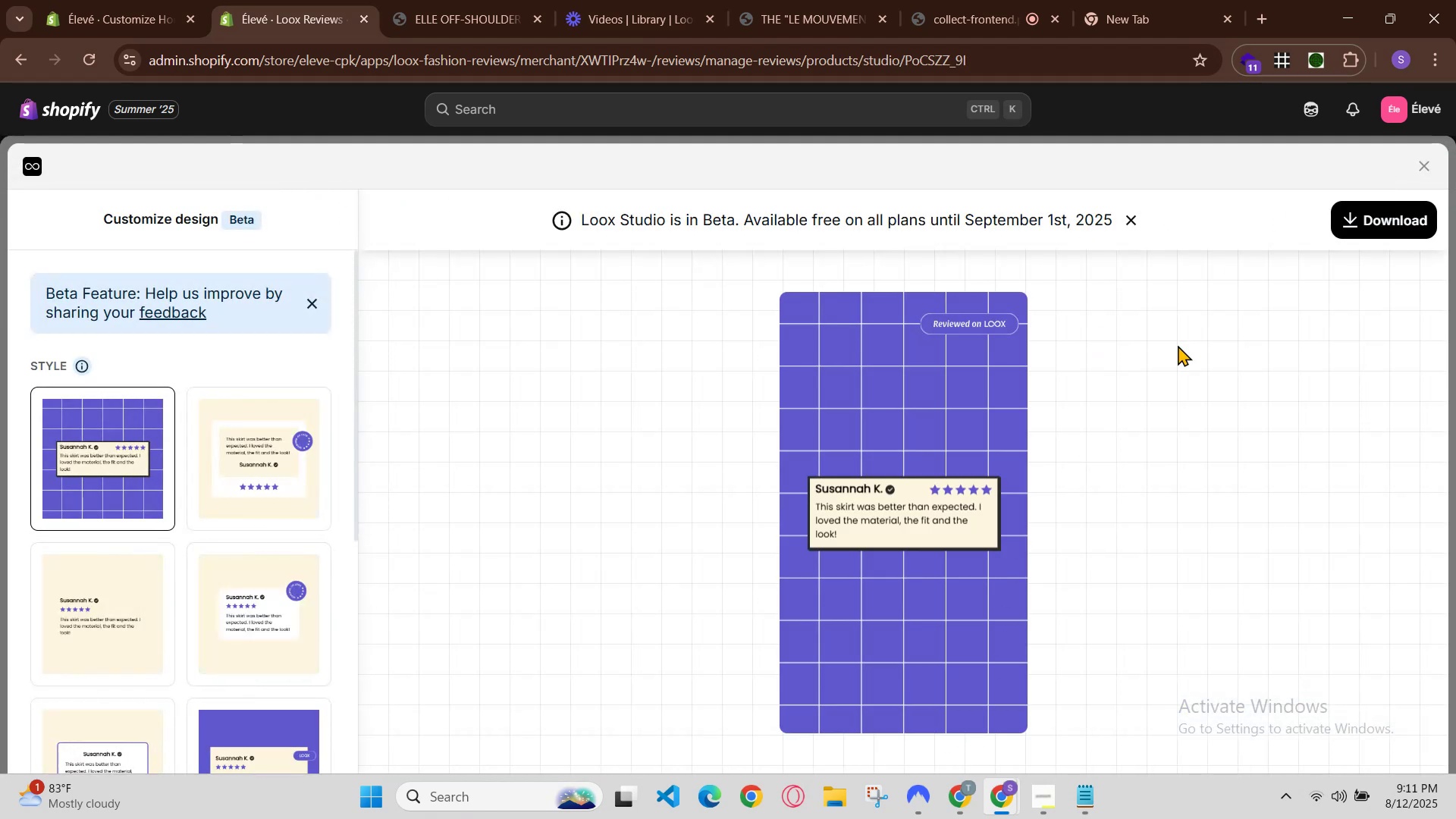 
wait(6.43)
 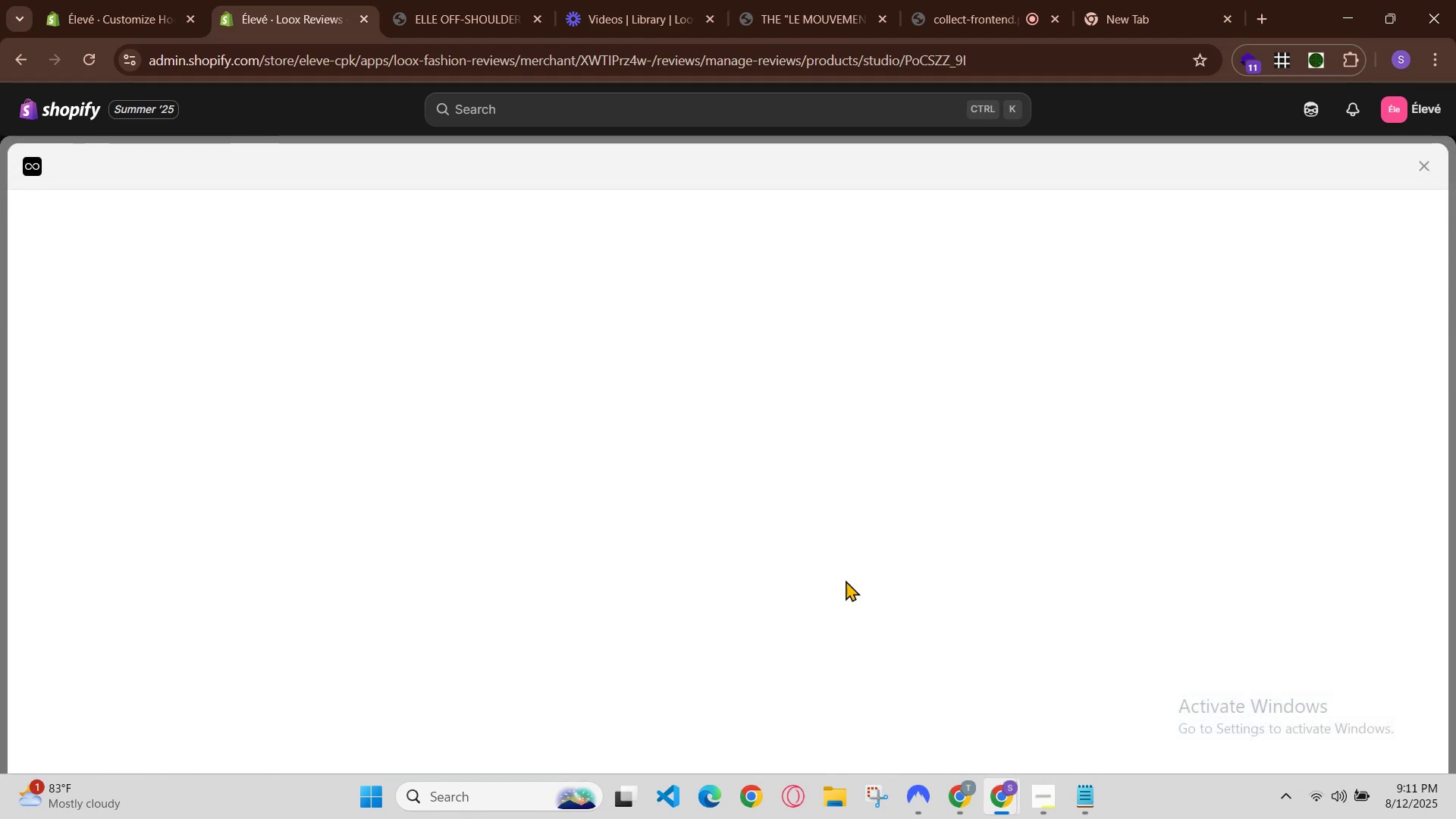 
left_click([1424, 164])
 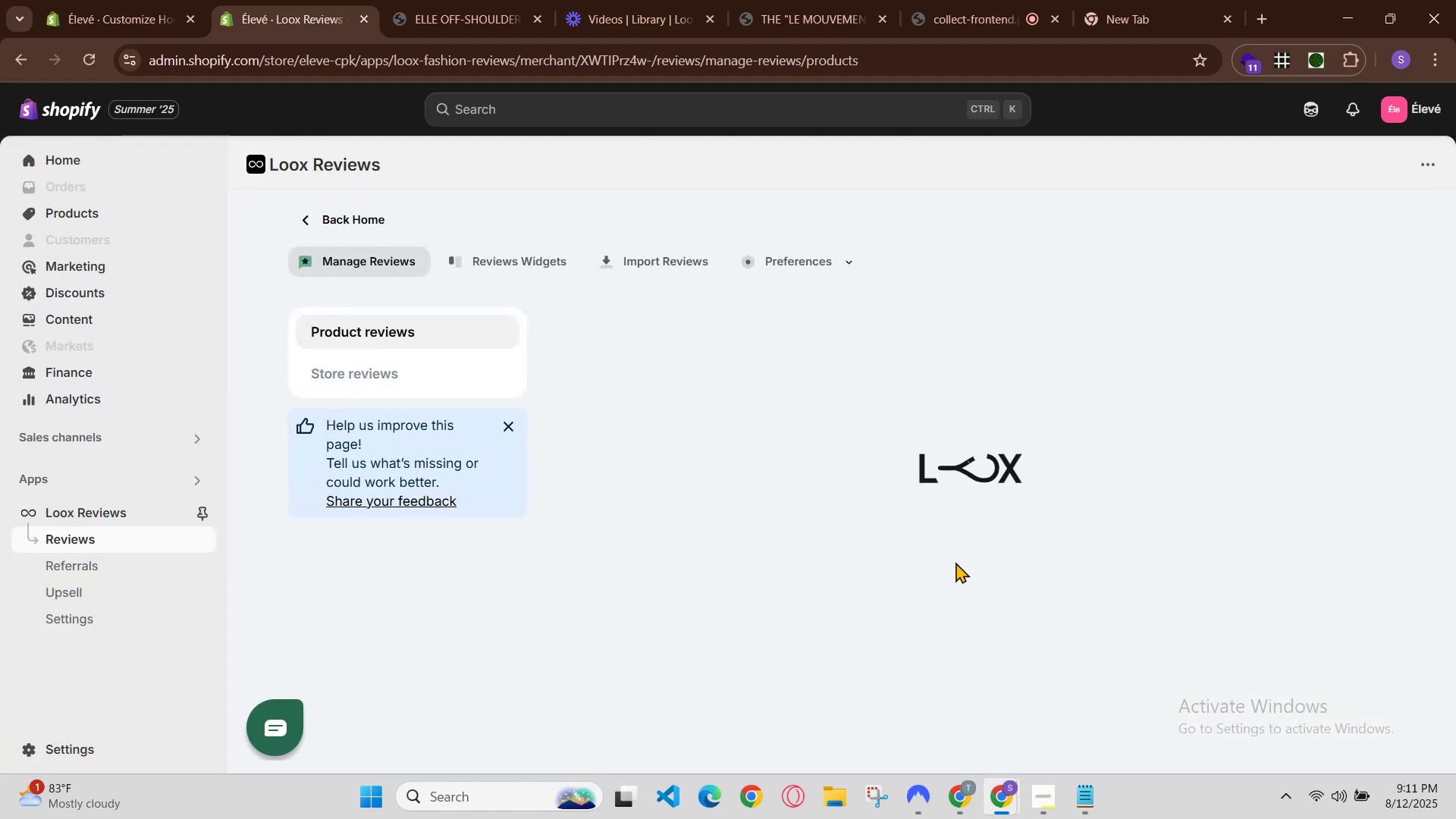 
scroll: coordinate [931, 573], scroll_direction: down, amount: 2.0
 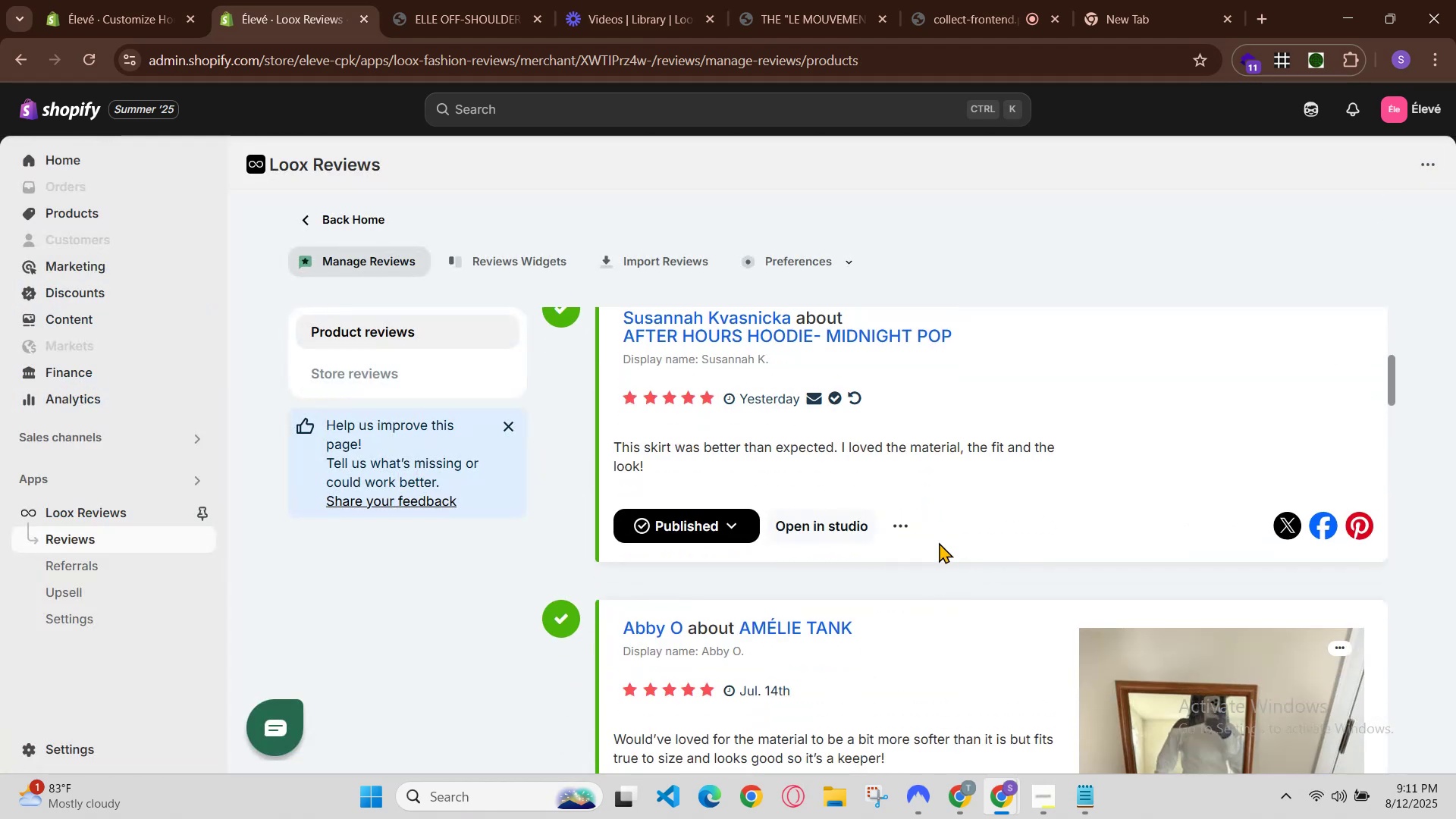 
left_click([909, 532])
 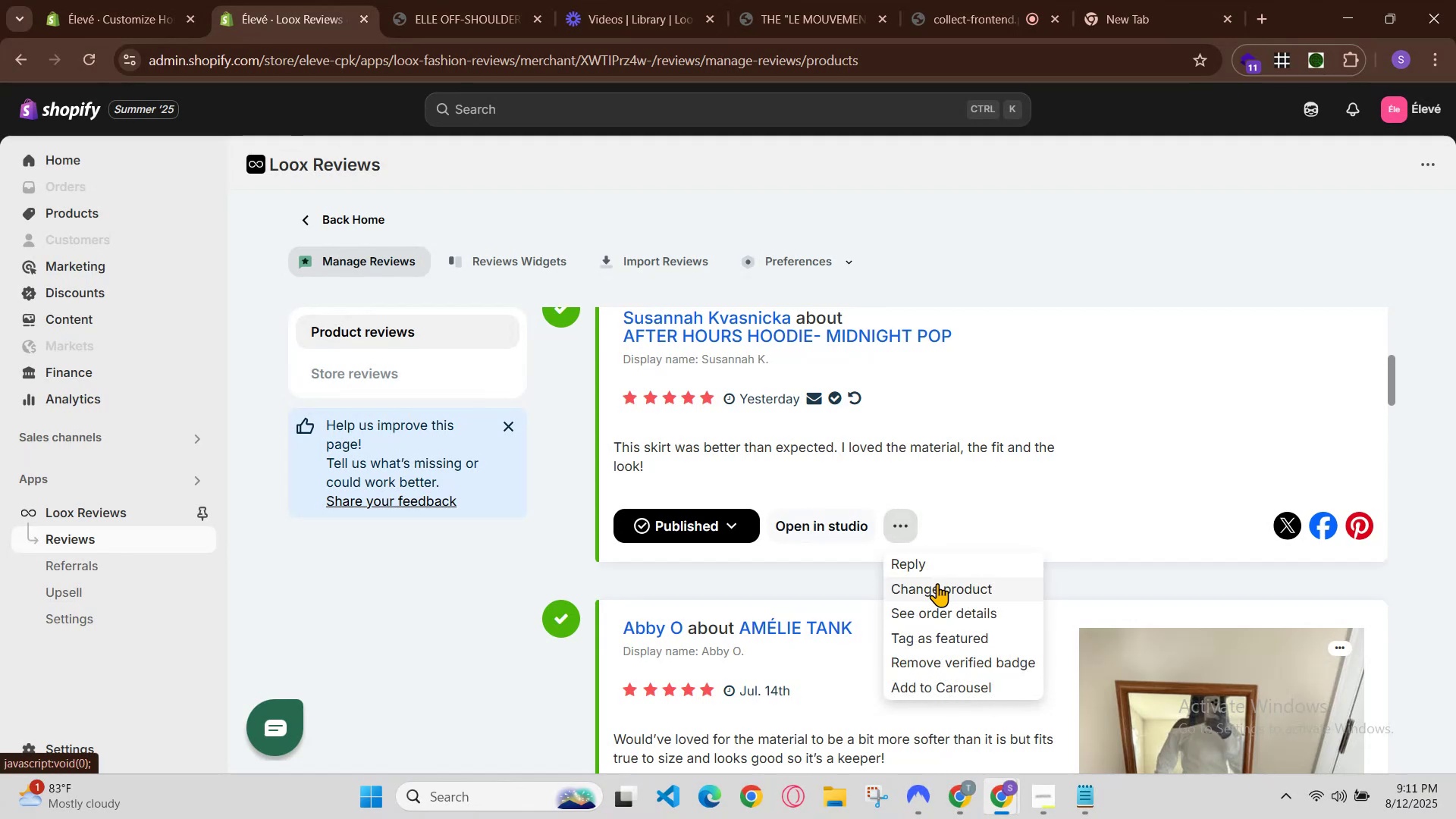 
left_click([949, 559])
 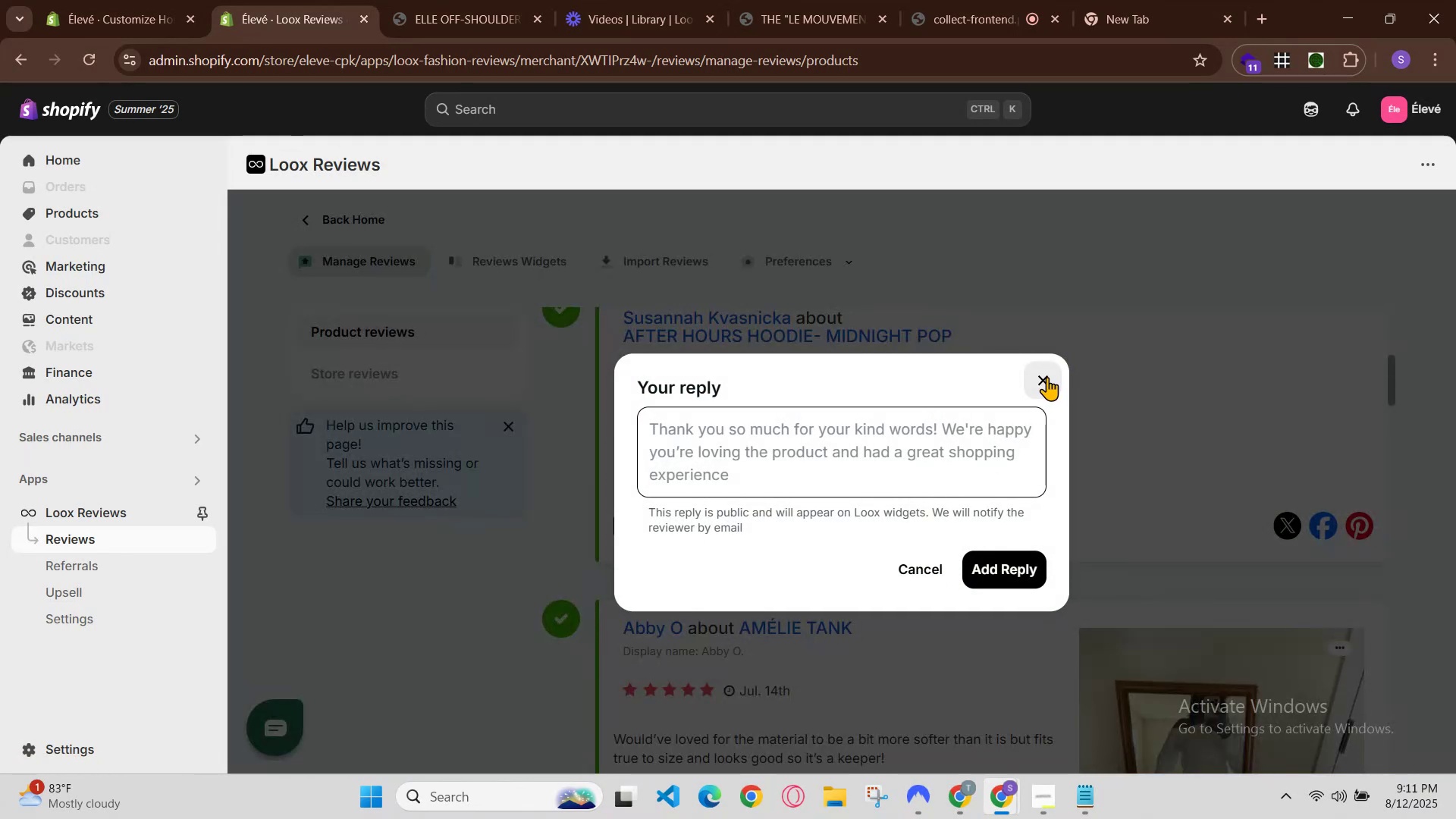 
left_click([1047, 377])
 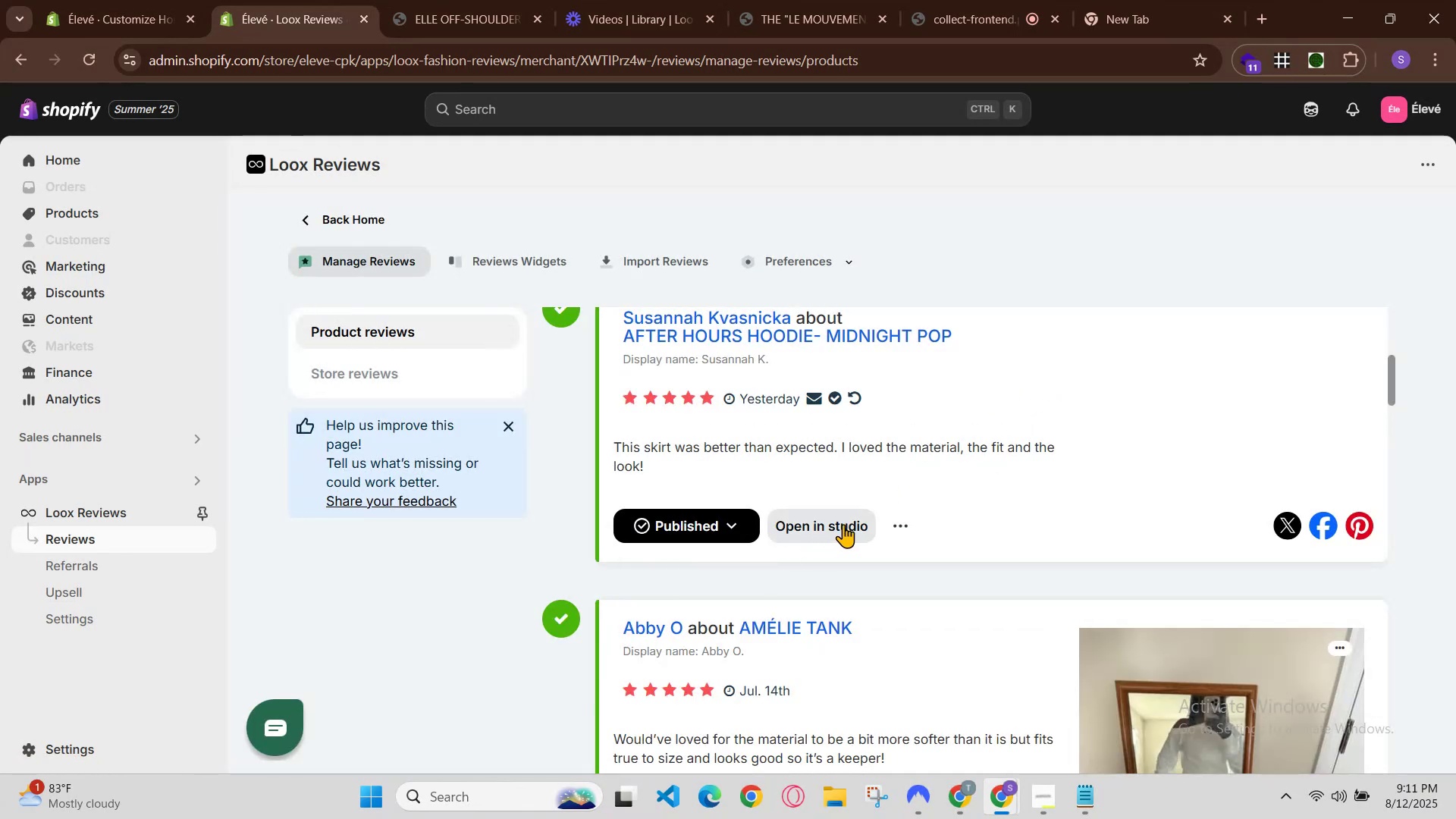 
left_click([897, 526])
 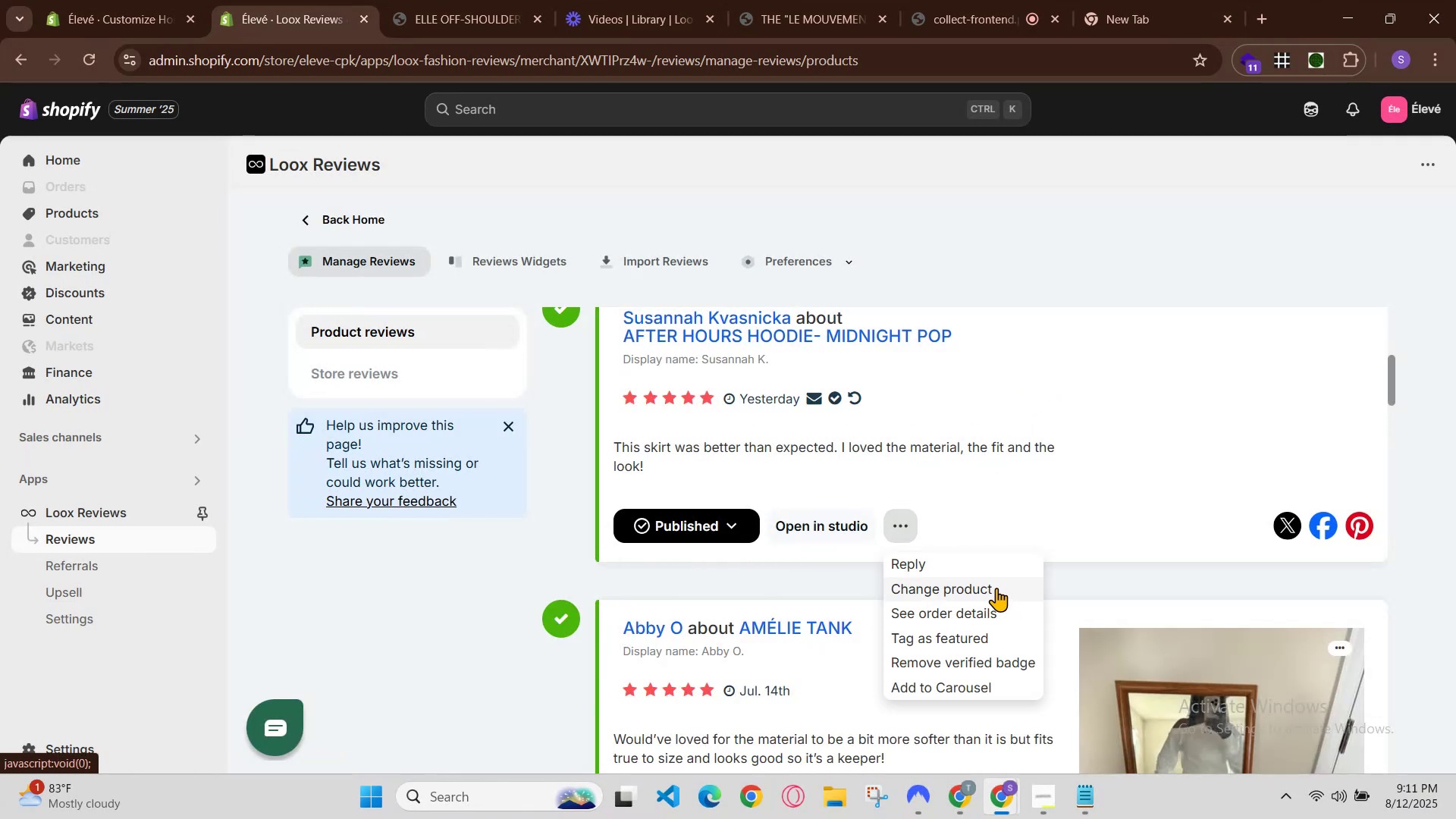 
left_click([996, 588])
 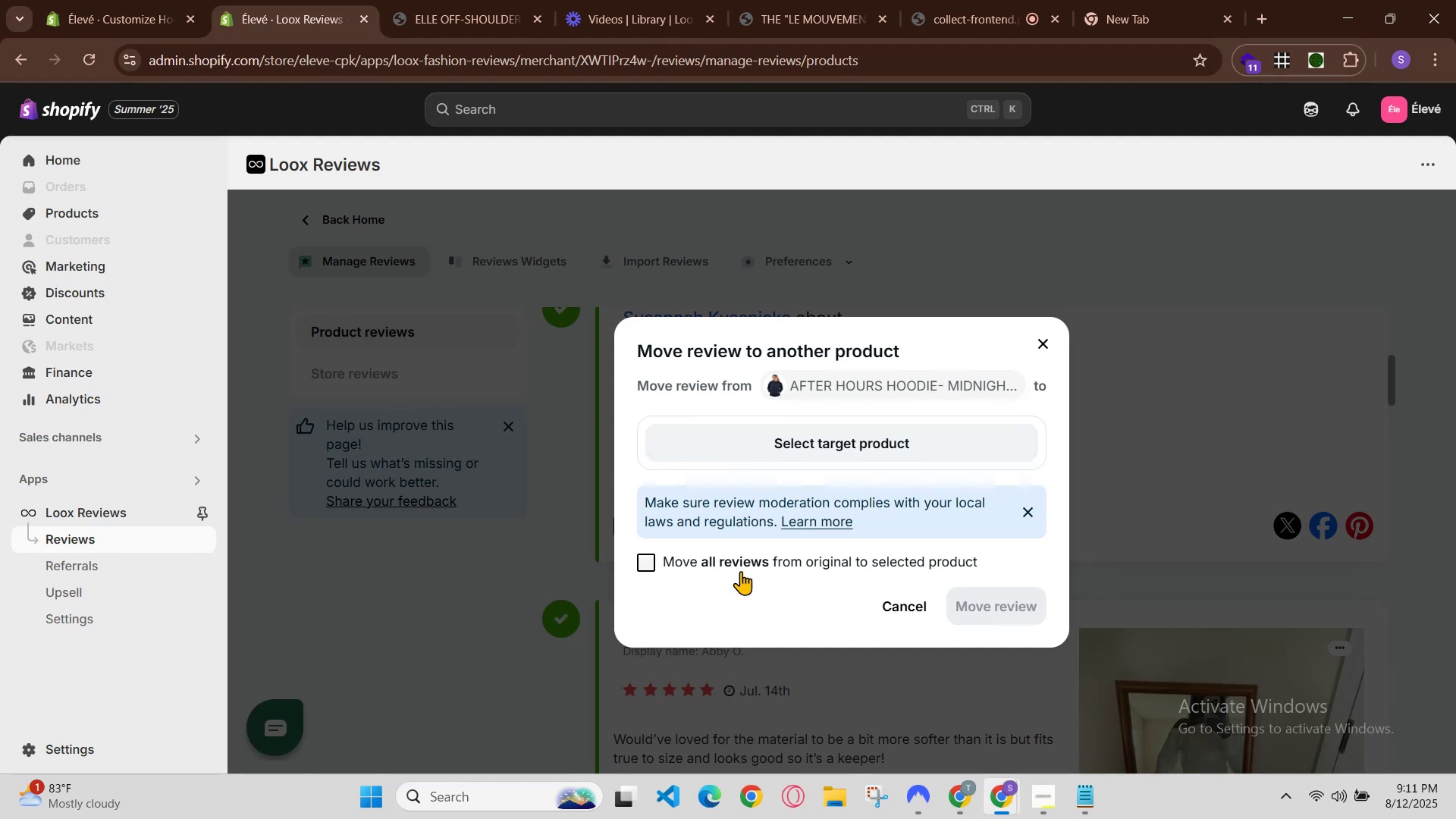 
left_click([651, 567])
 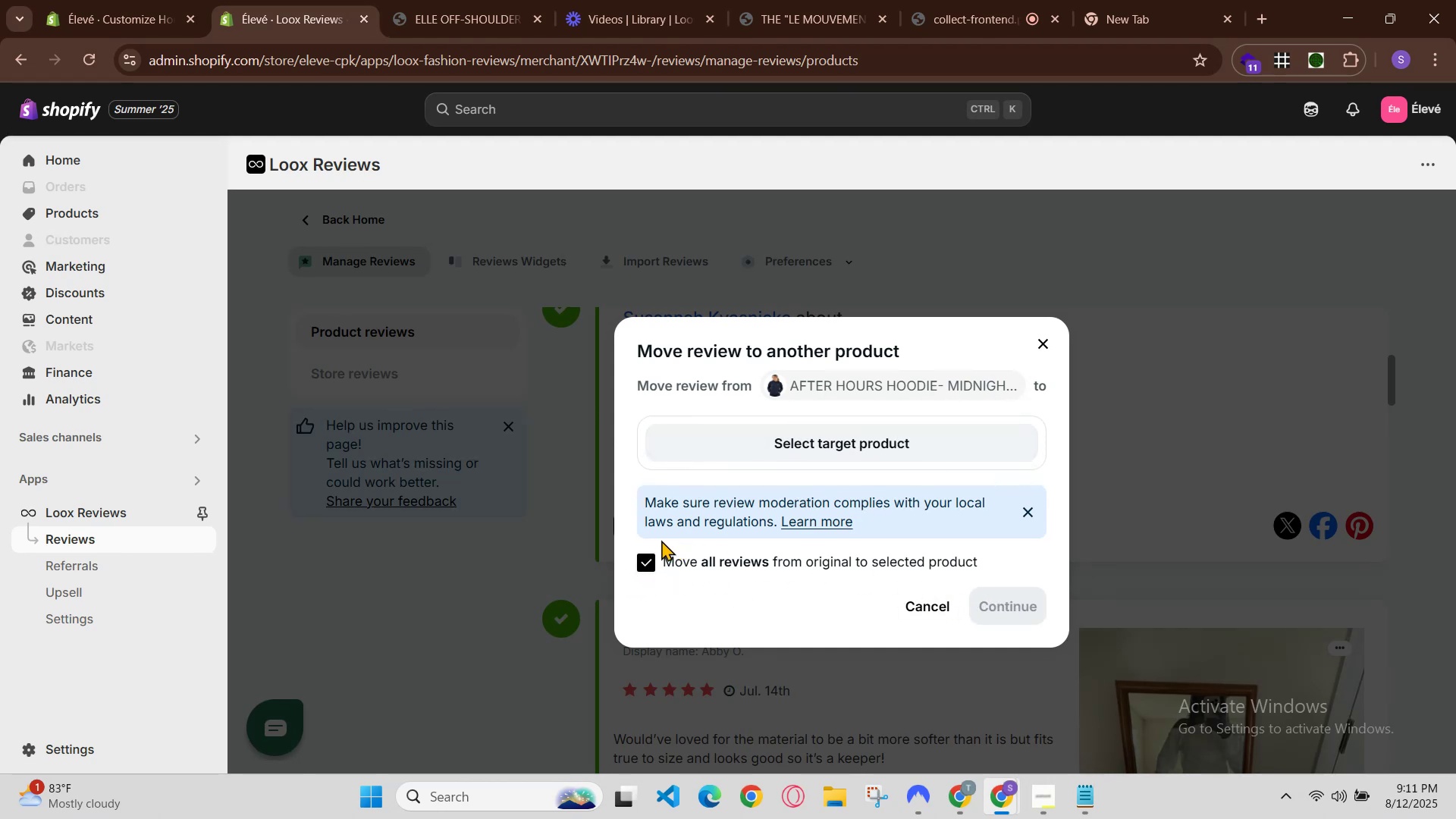 
left_click([651, 570])
 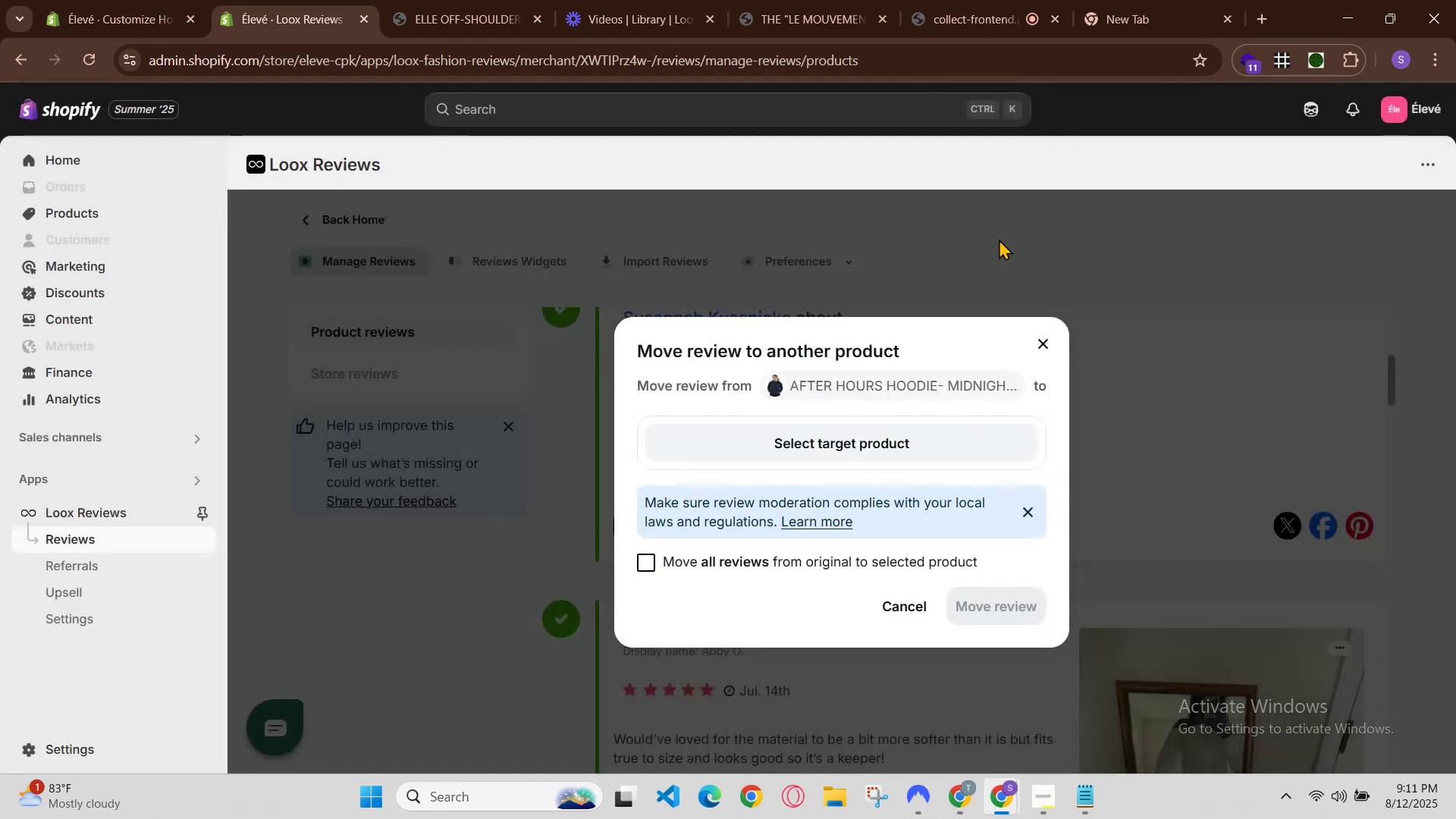 
left_click_drag(start_coordinate=[1043, 384], to_coordinate=[1034, 388])
 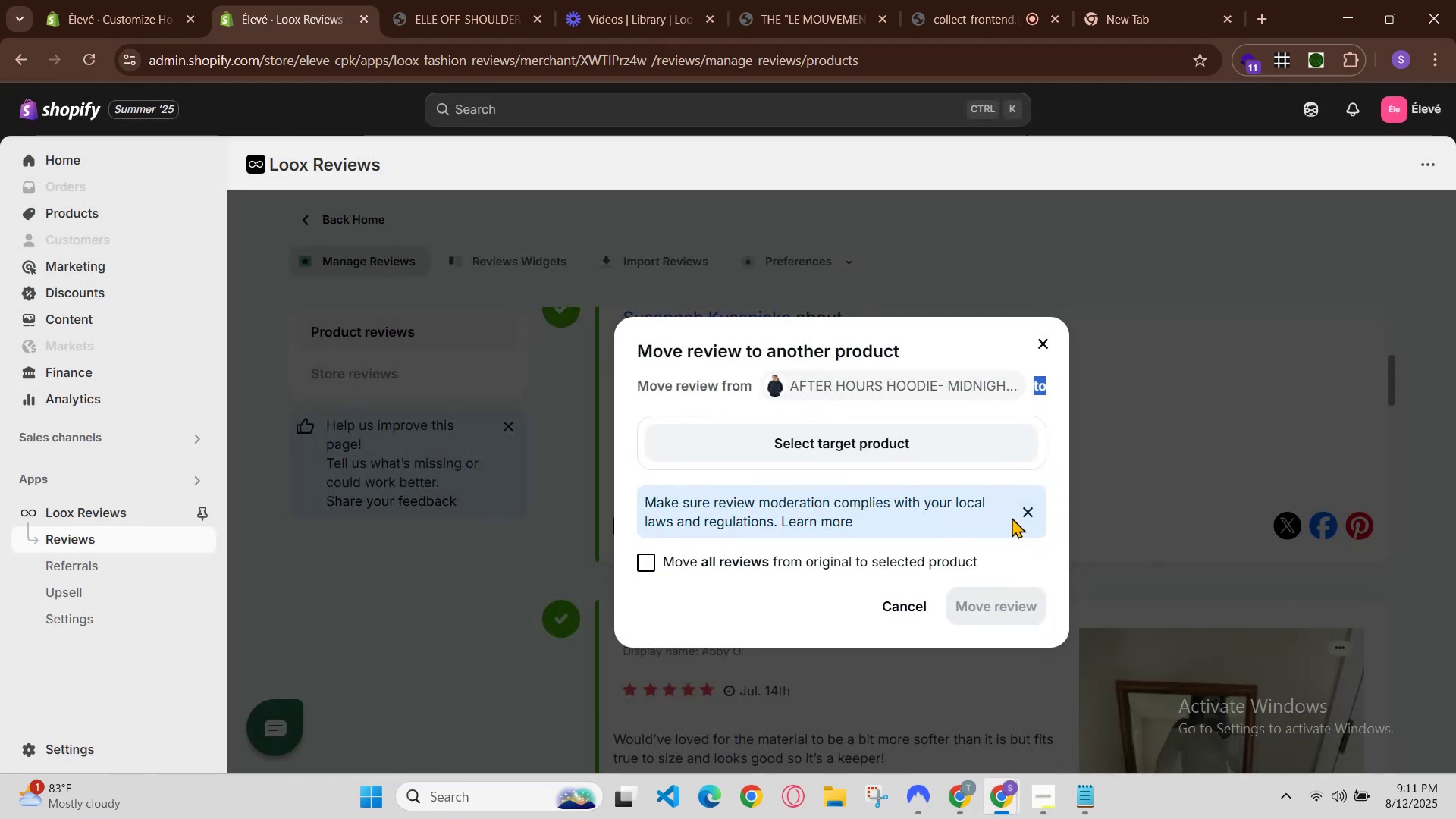 
left_click([1018, 518])
 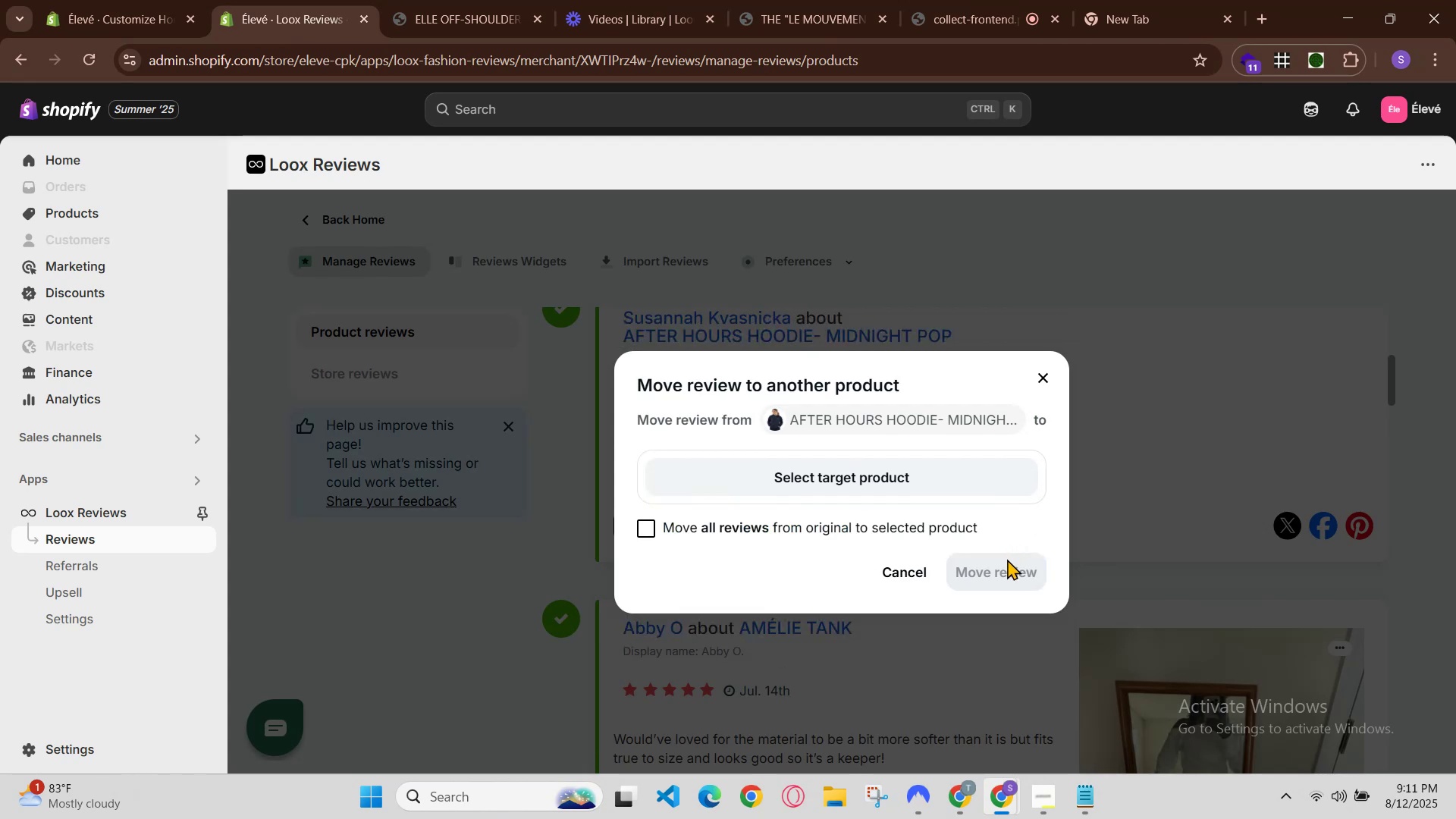 
left_click([1005, 566])
 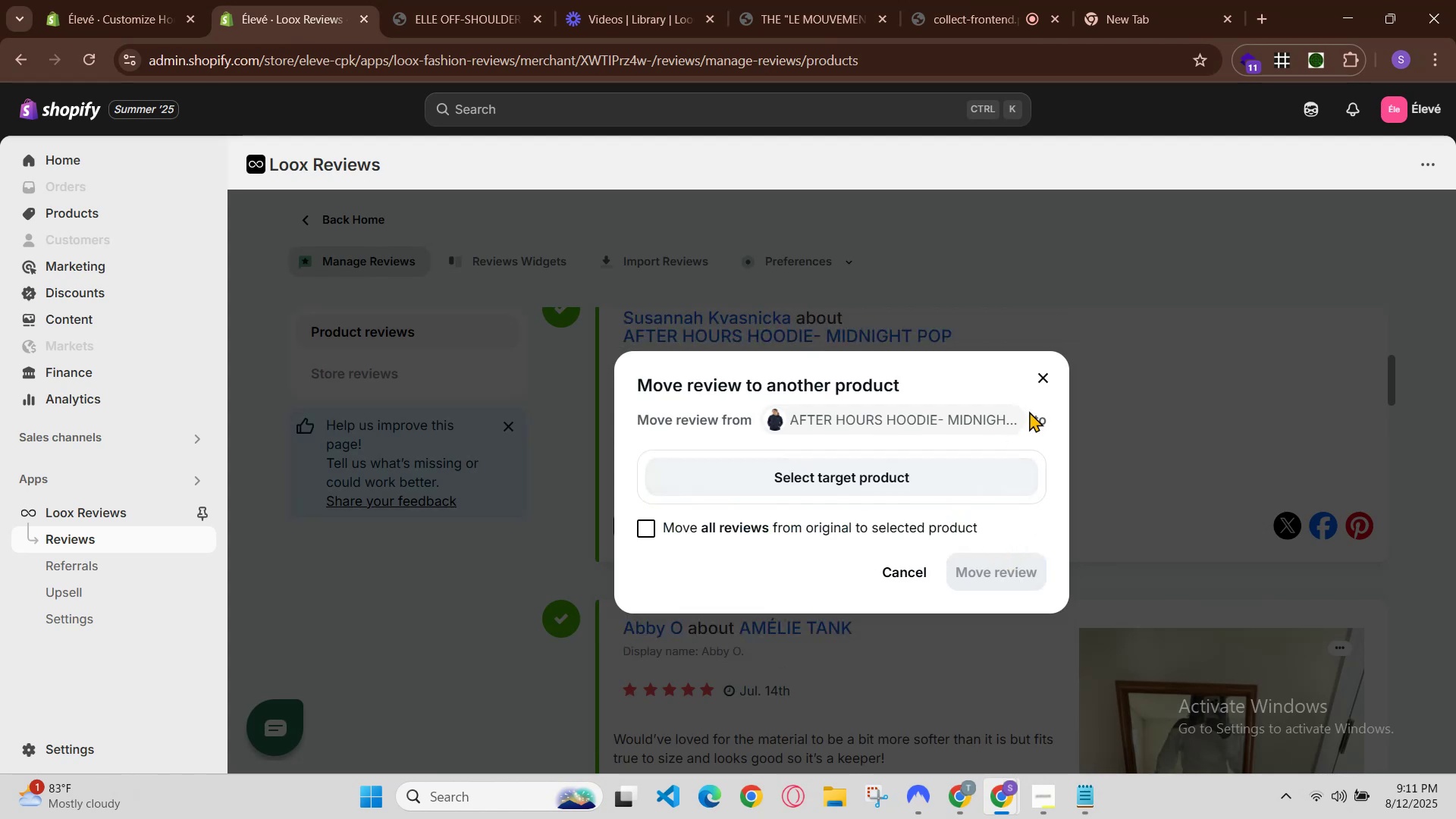 
left_click([1041, 379])
 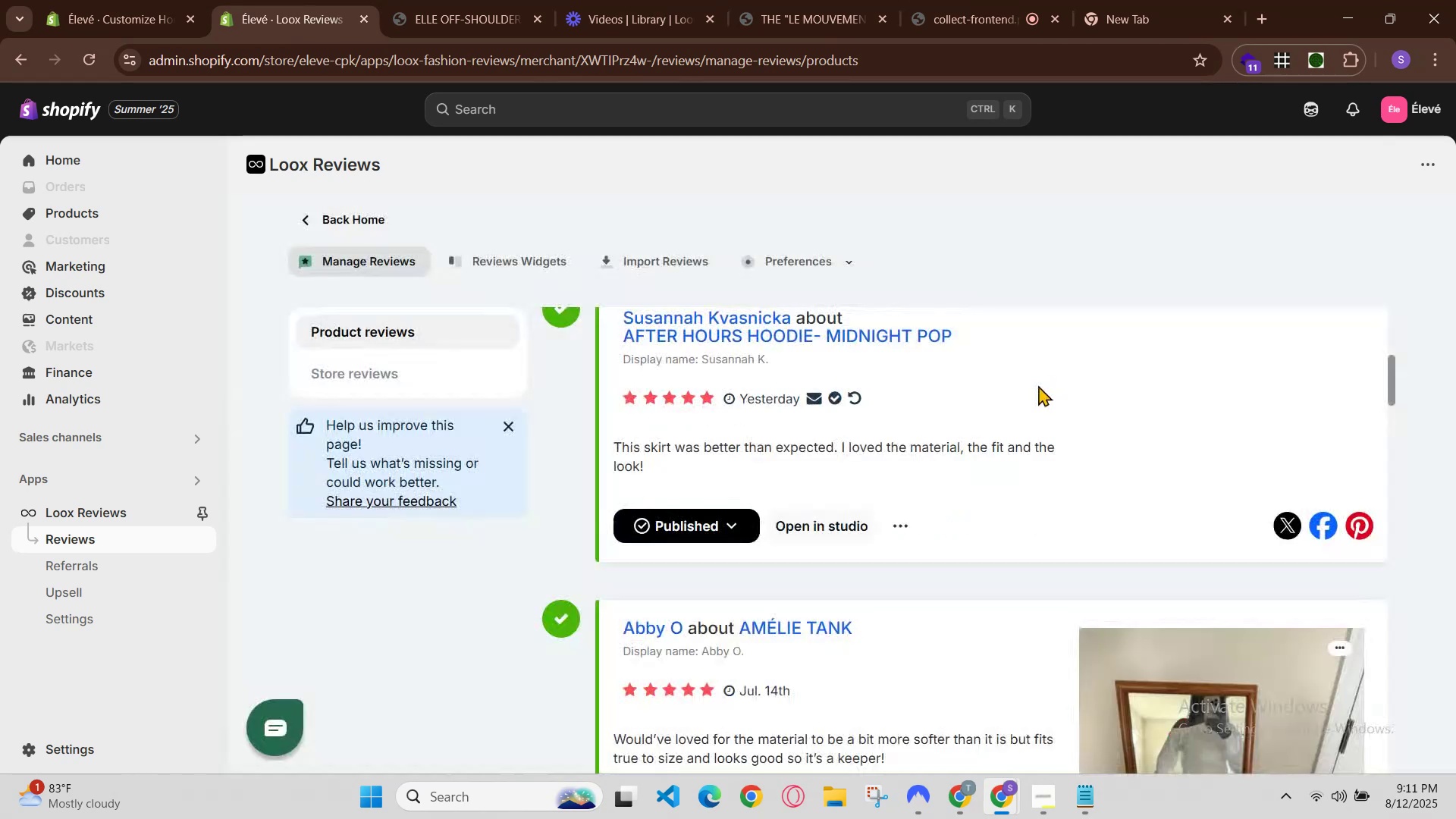 
scroll: coordinate [1029, 449], scroll_direction: up, amount: 1.0
 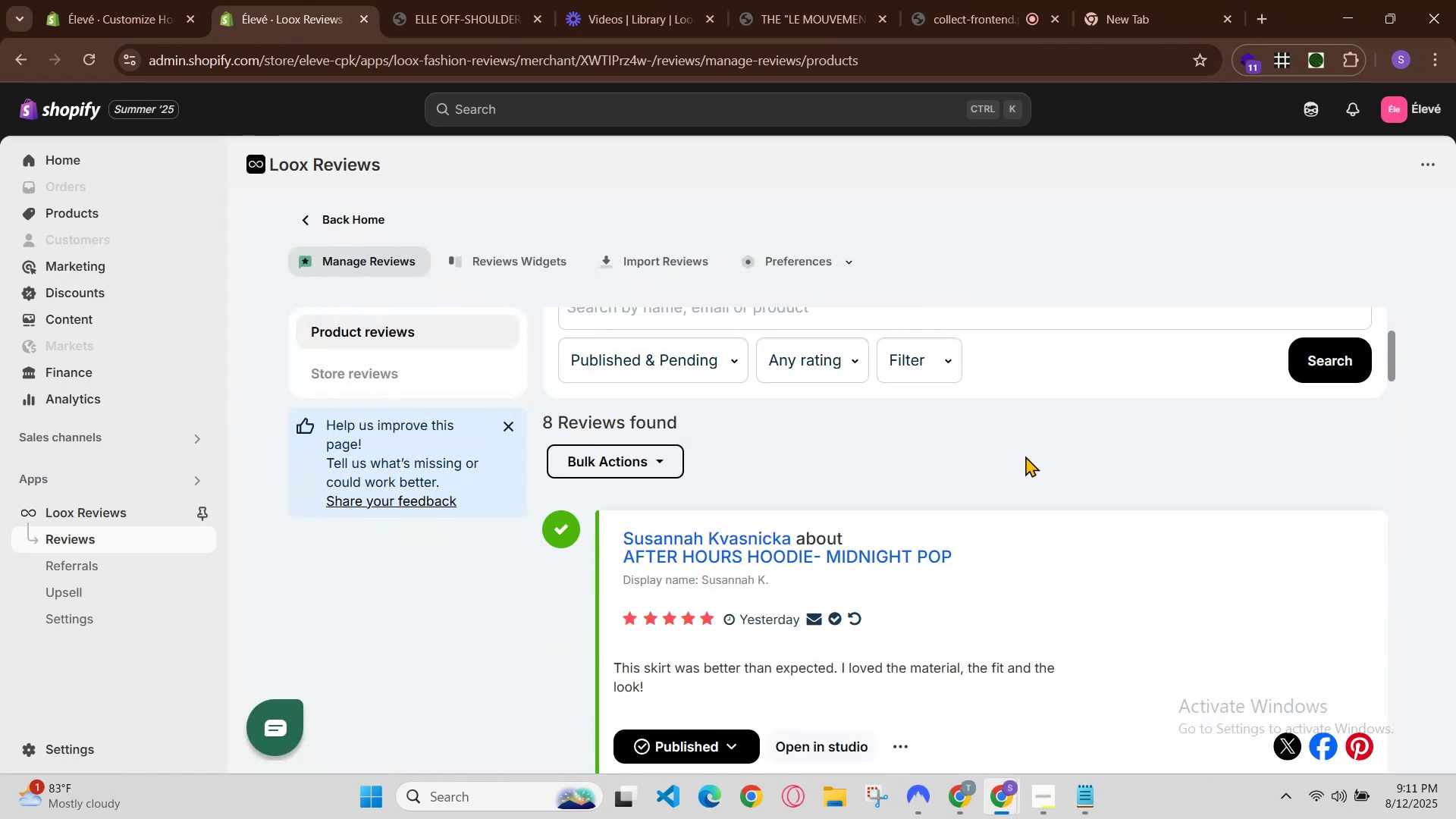 
scroll: coordinate [998, 538], scroll_direction: down, amount: 1.0
 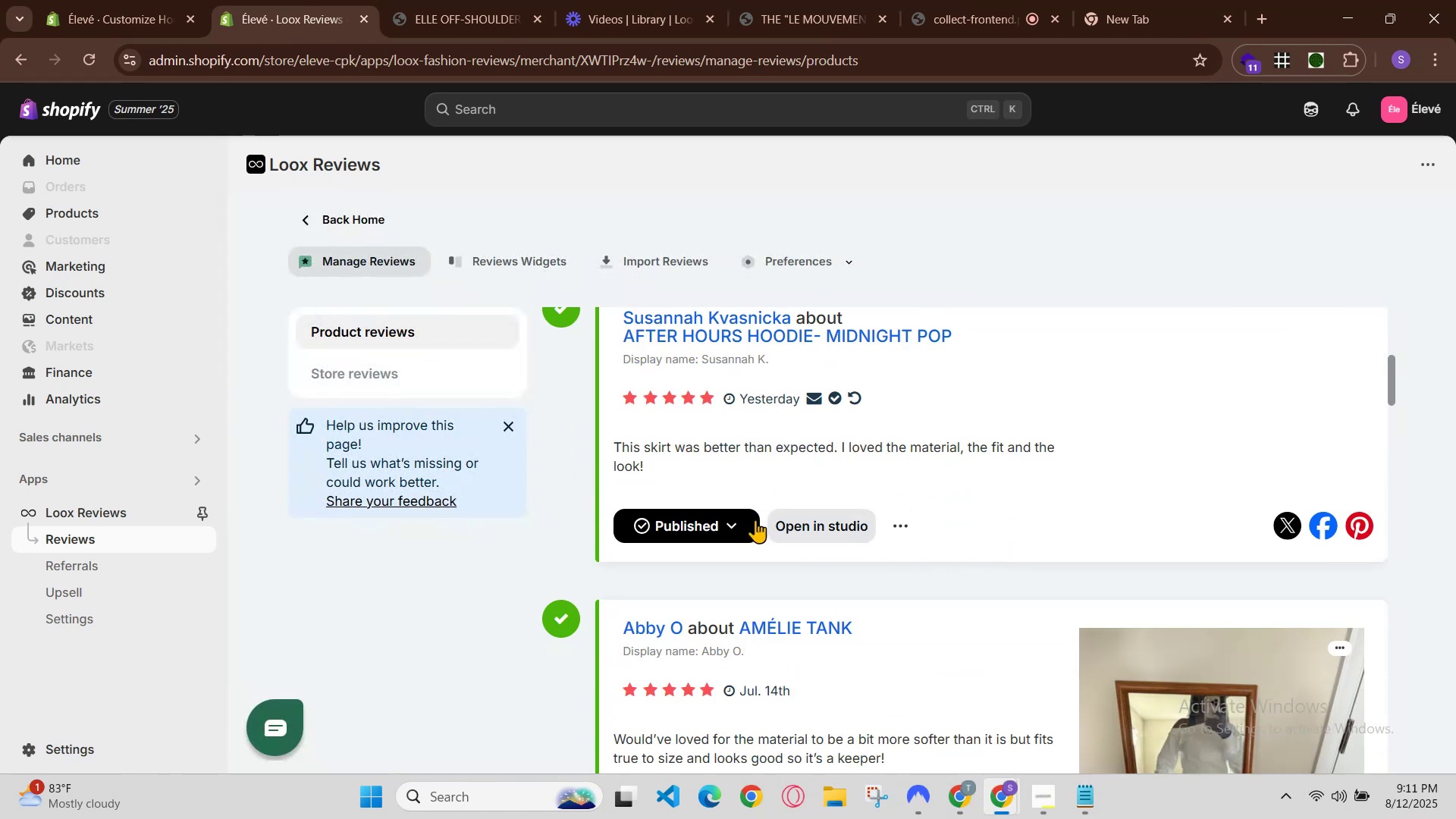 
left_click([737, 519])
 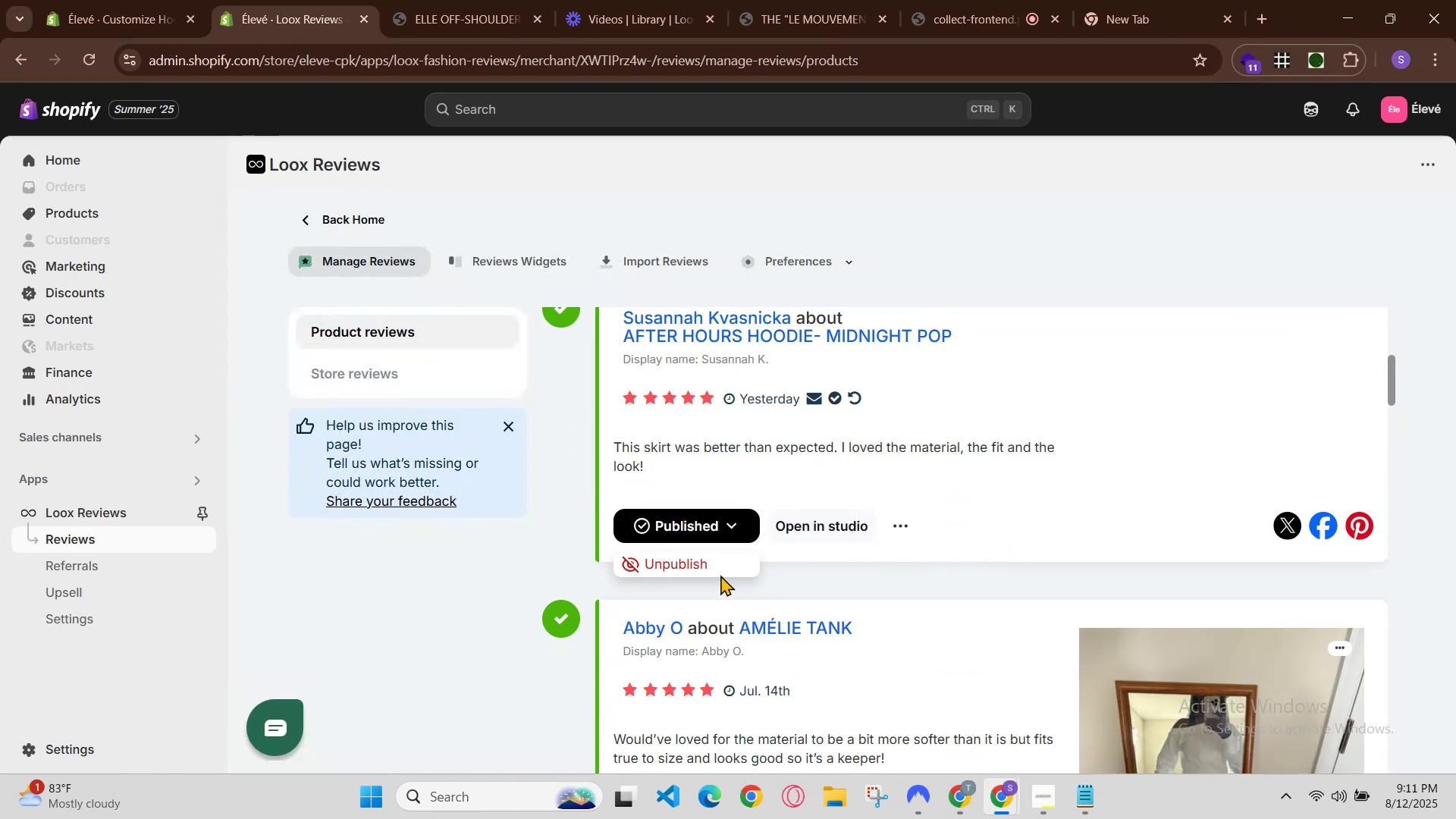 
left_click([717, 570])
 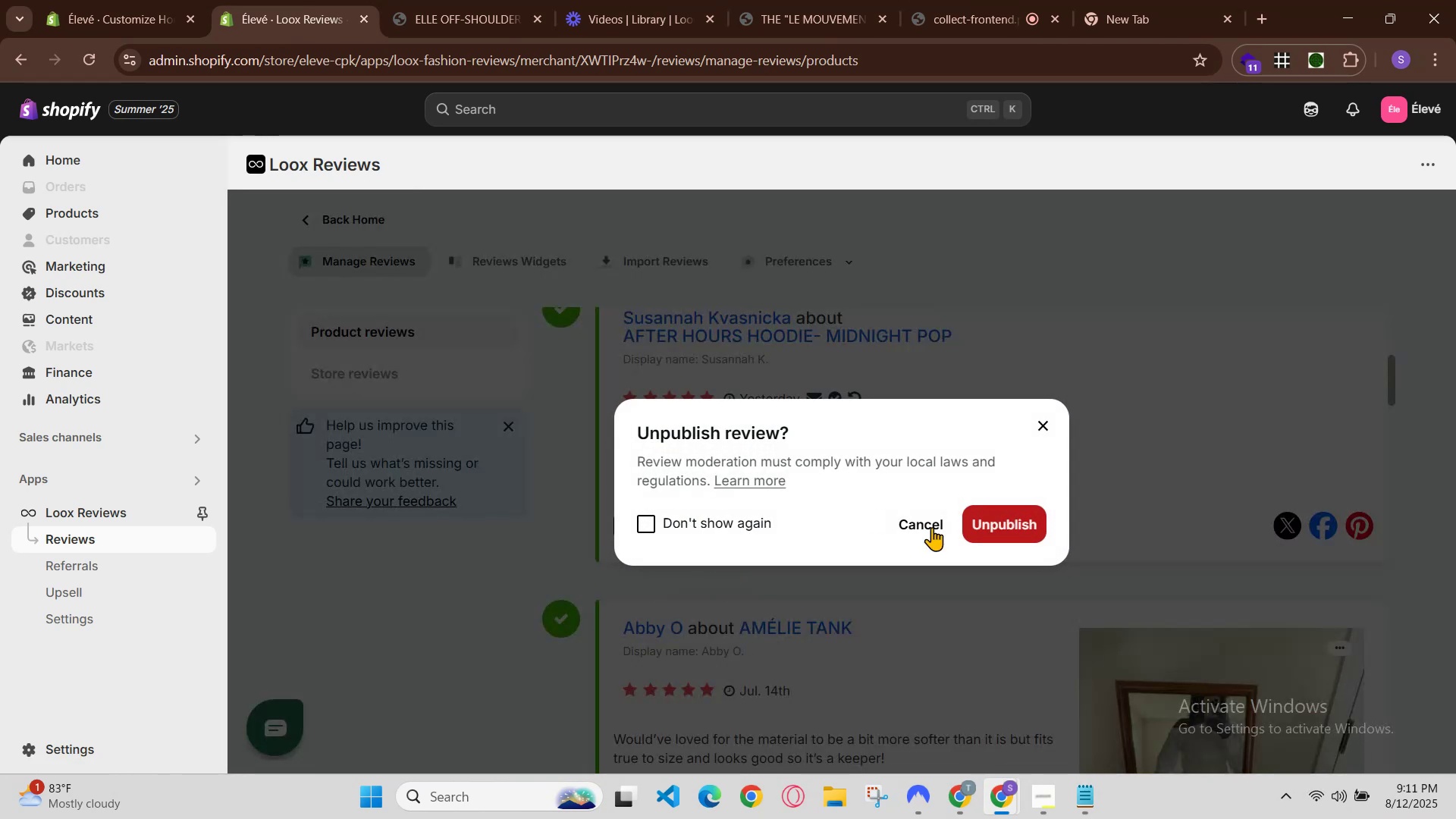 
left_click([996, 524])
 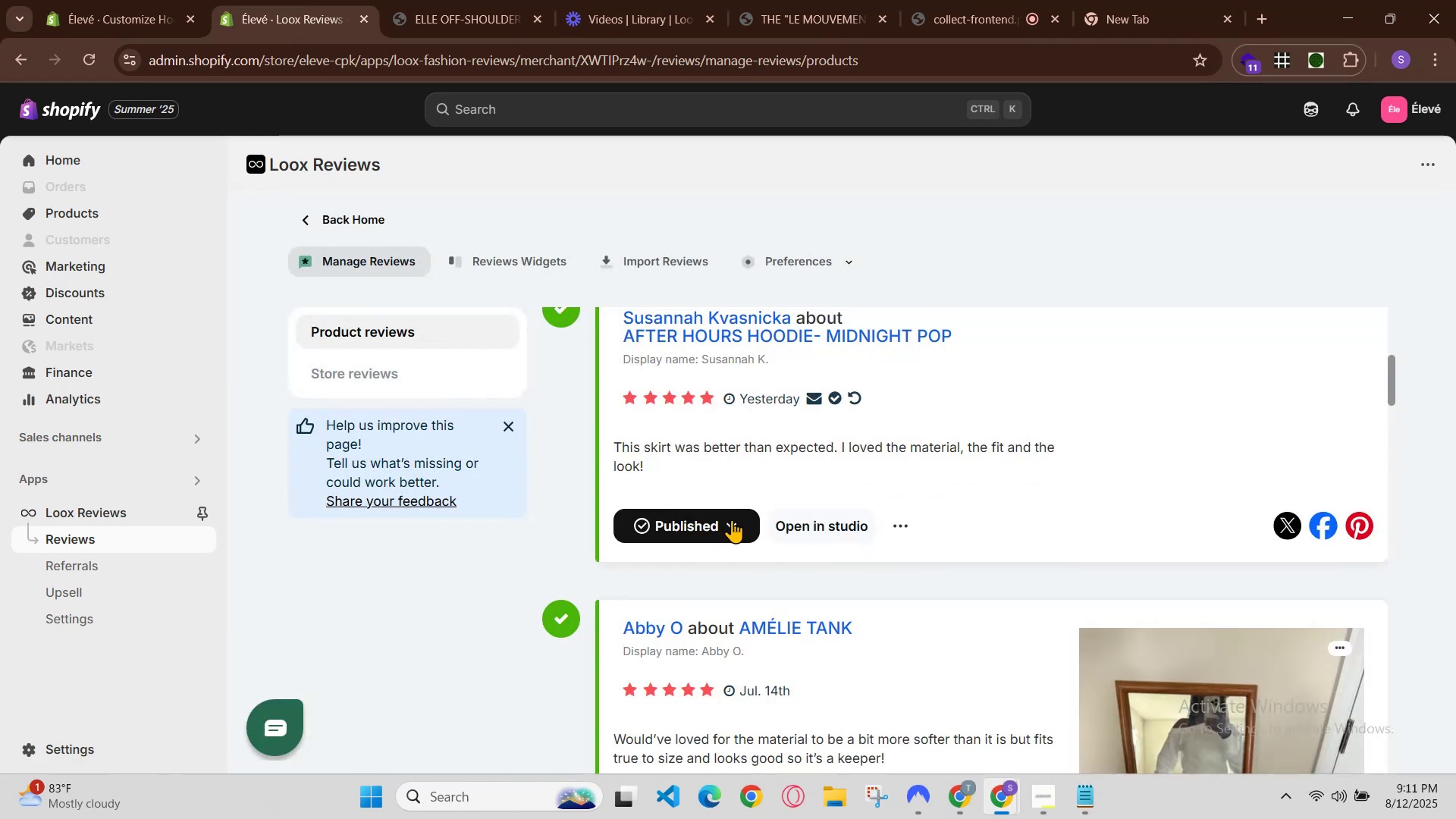 
left_click([732, 519])
 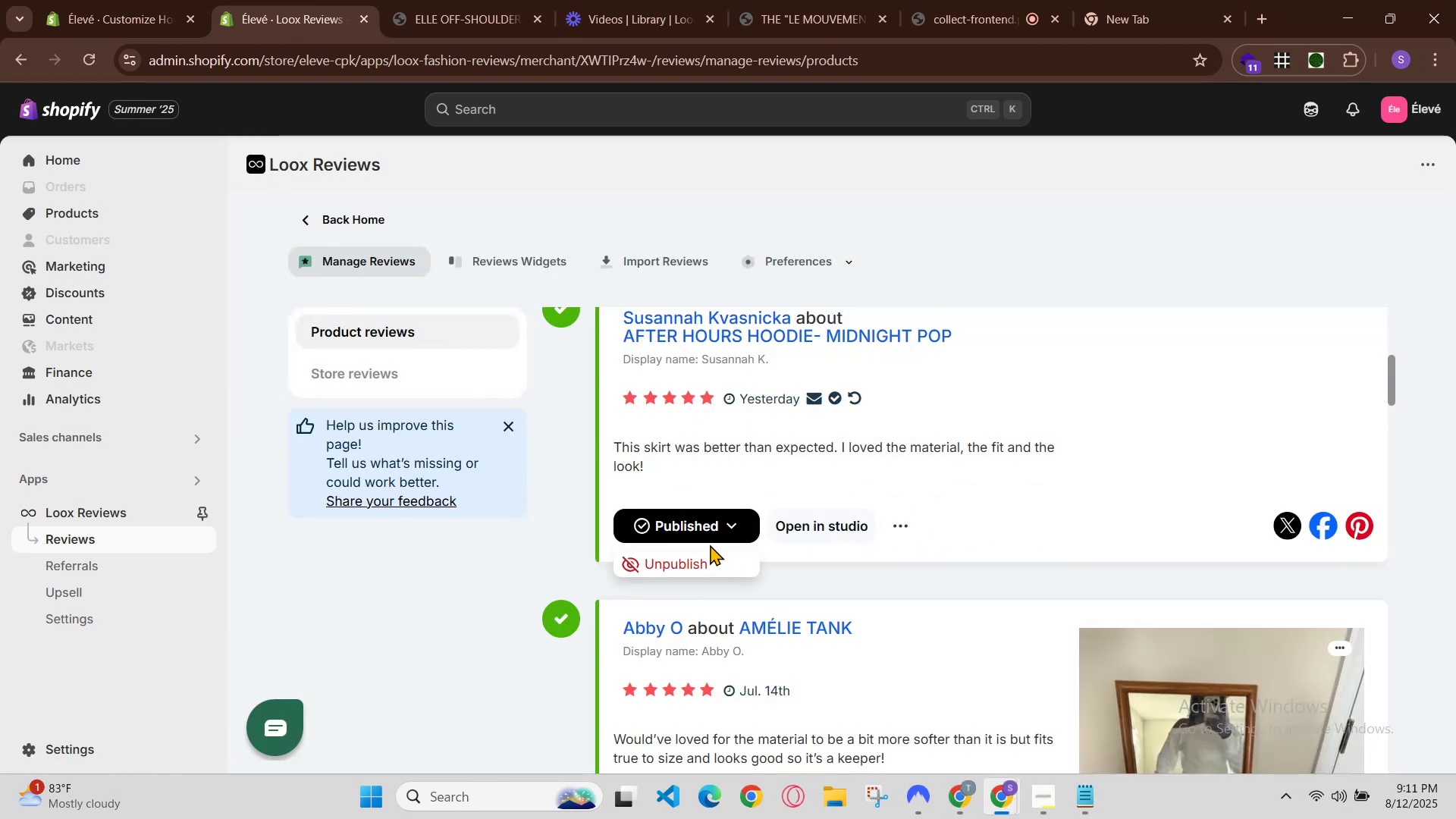 
left_click([708, 526])
 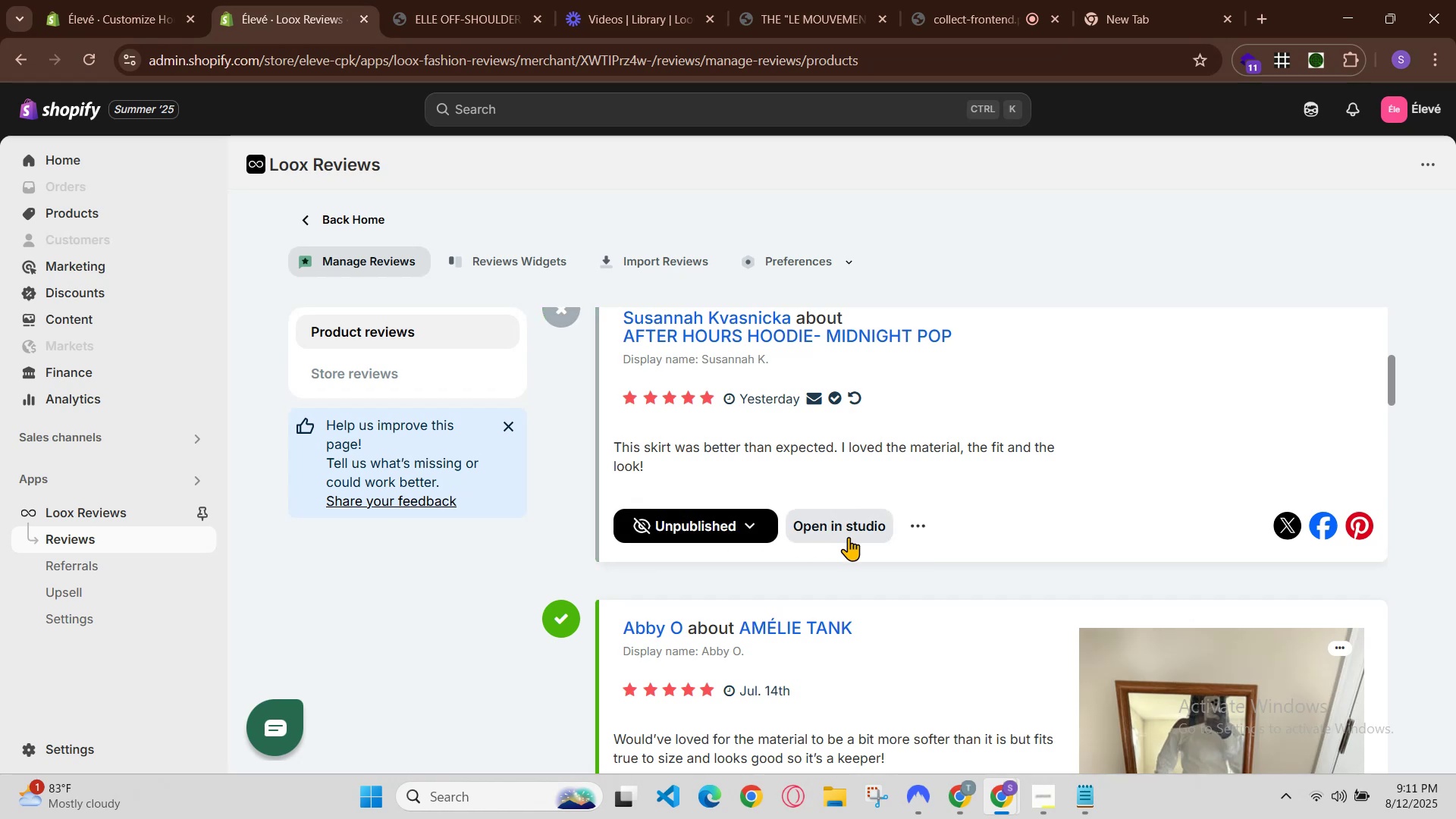 
scroll: coordinate [890, 545], scroll_direction: up, amount: 2.0
 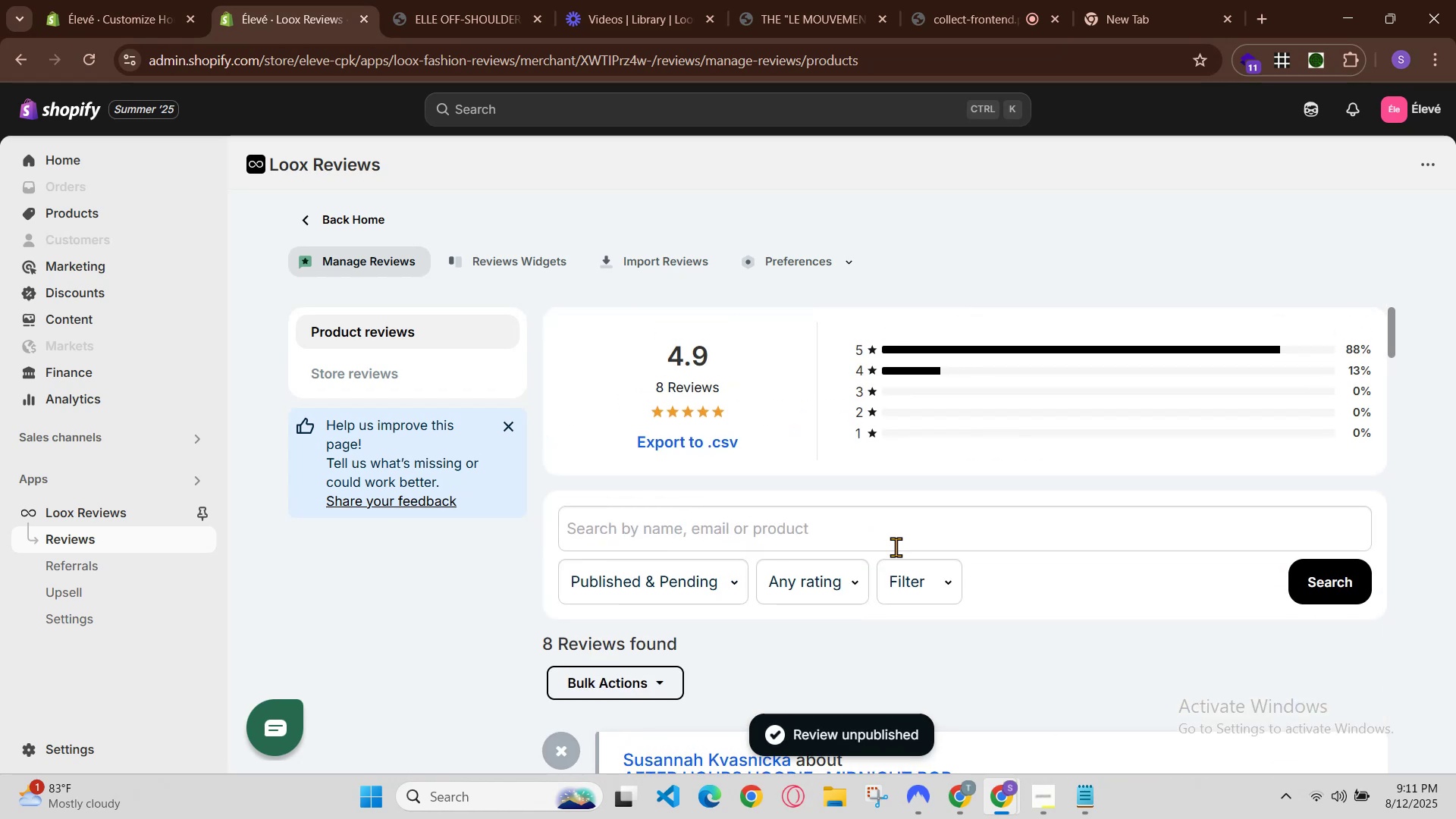 
scroll: coordinate [896, 547], scroll_direction: down, amount: 2.0
 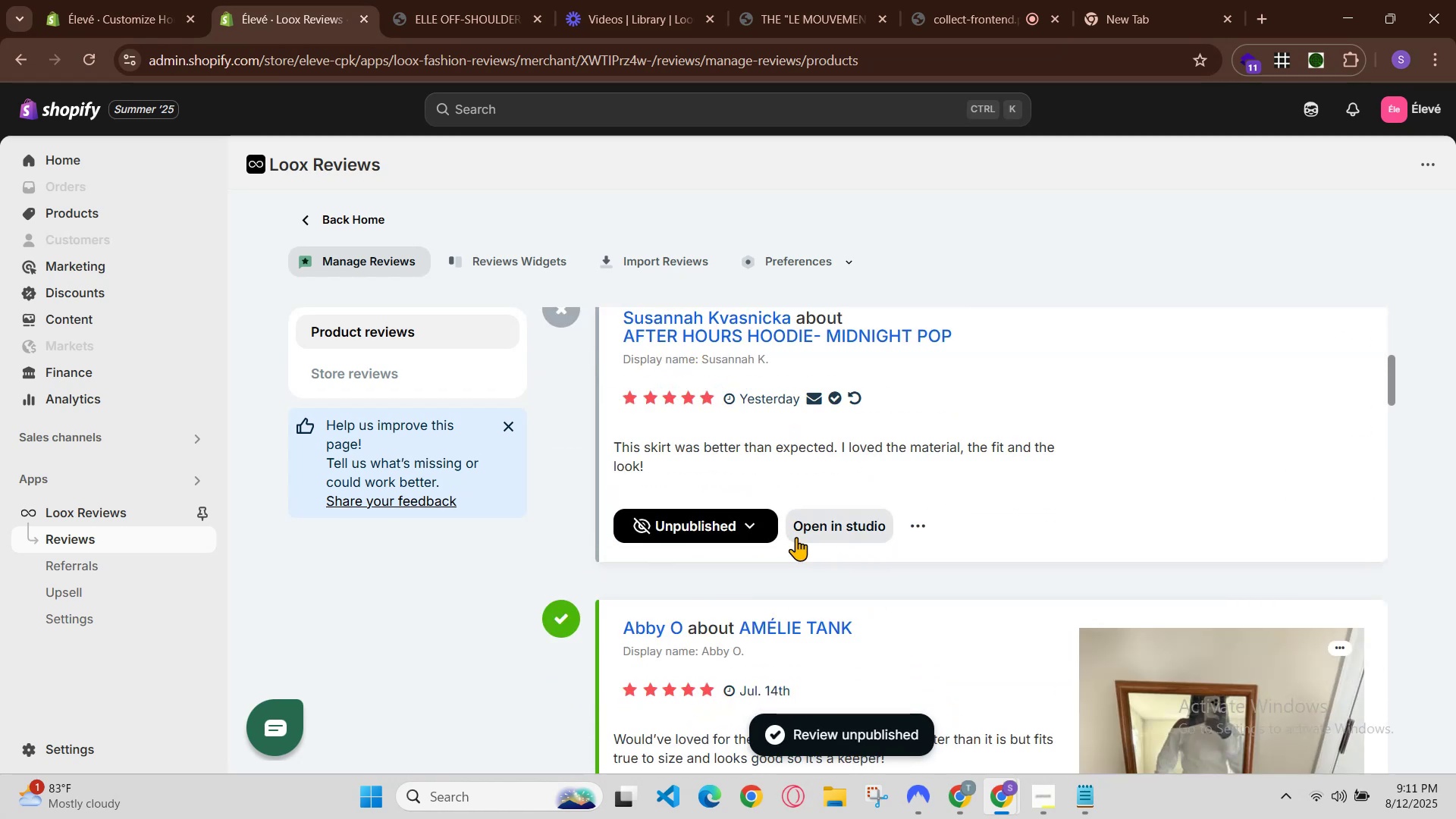 
left_click([740, 519])
 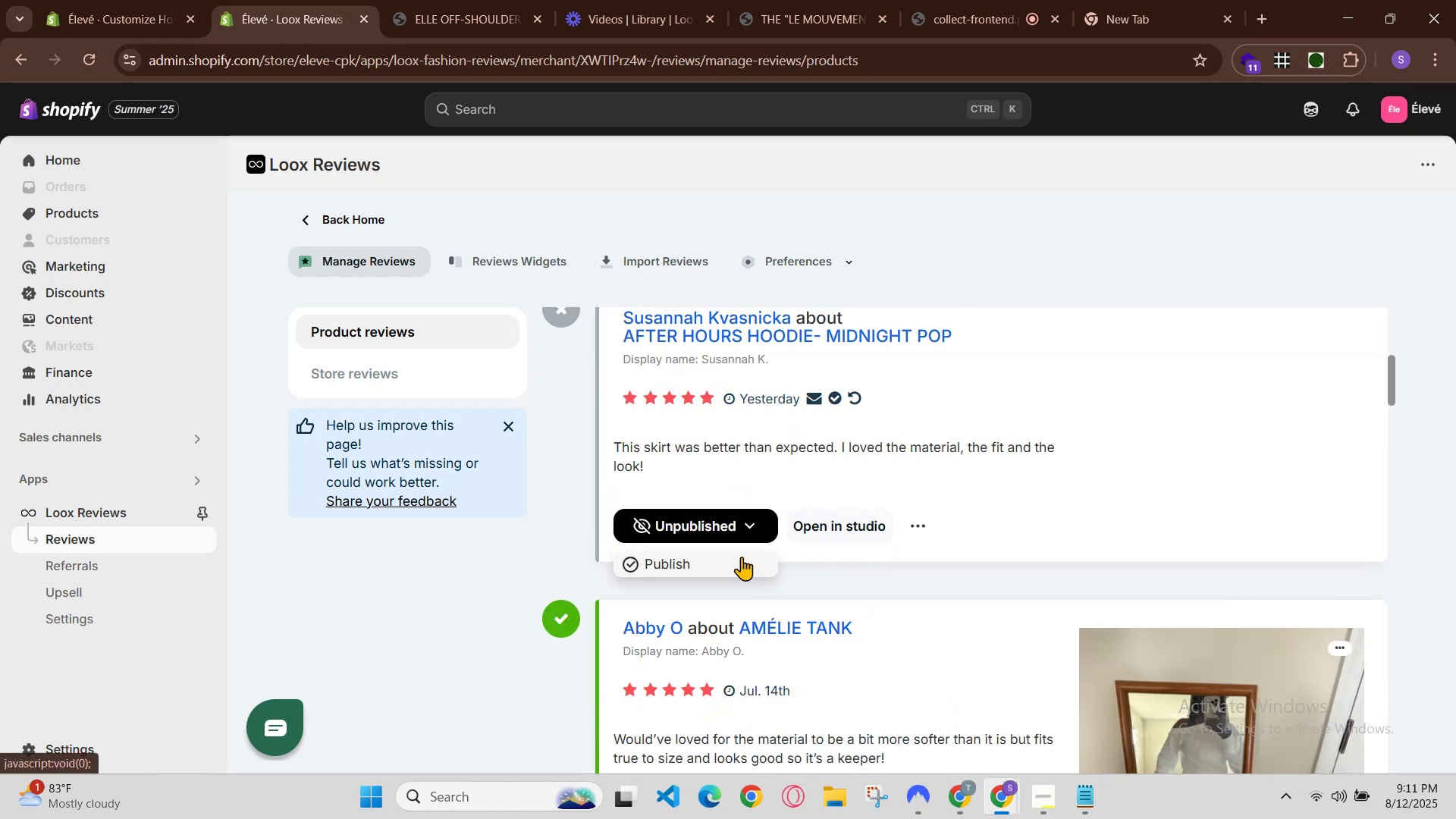 
left_click([739, 560])
 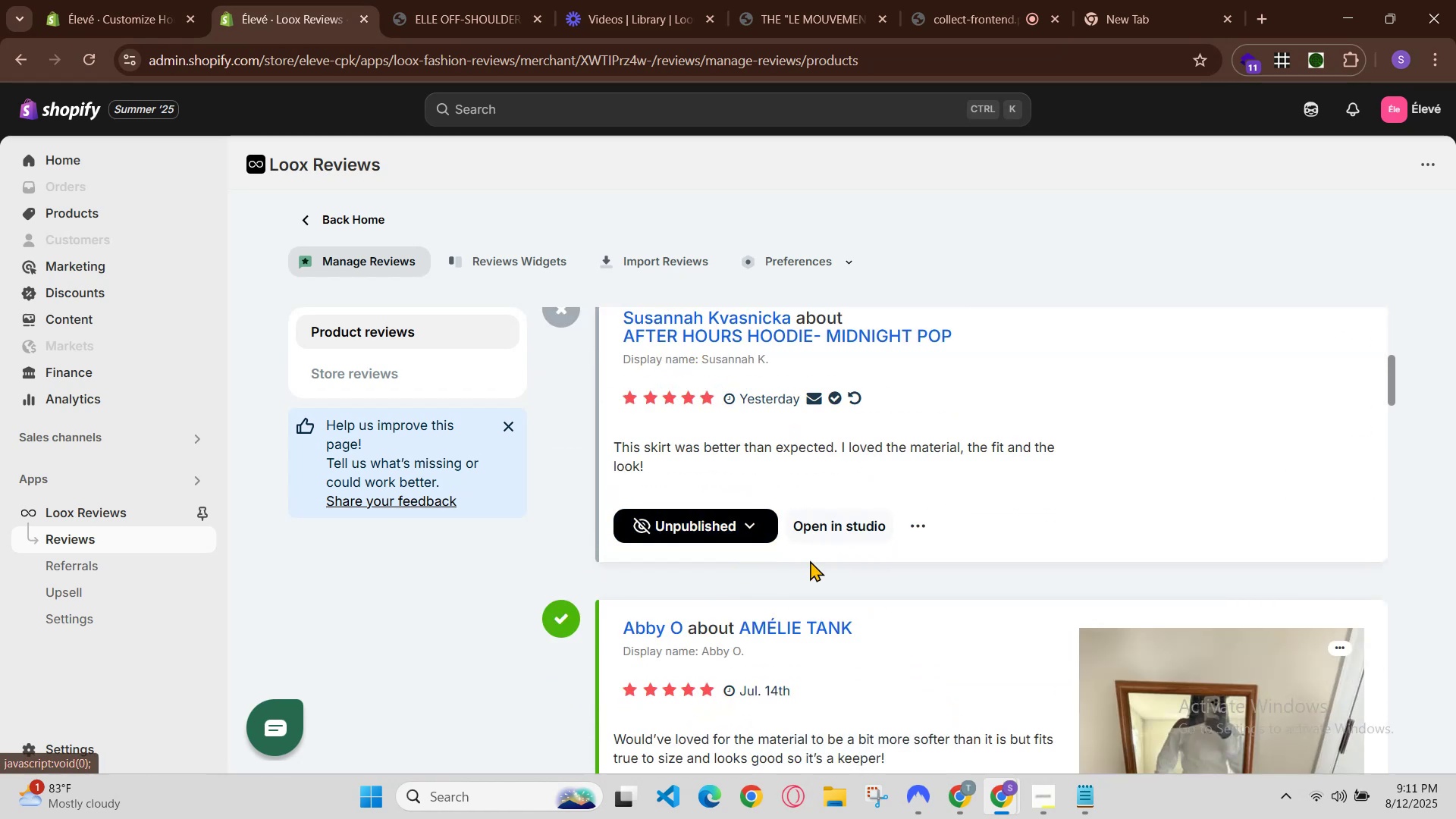 
scroll: coordinate [917, 560], scroll_direction: up, amount: 1.0
 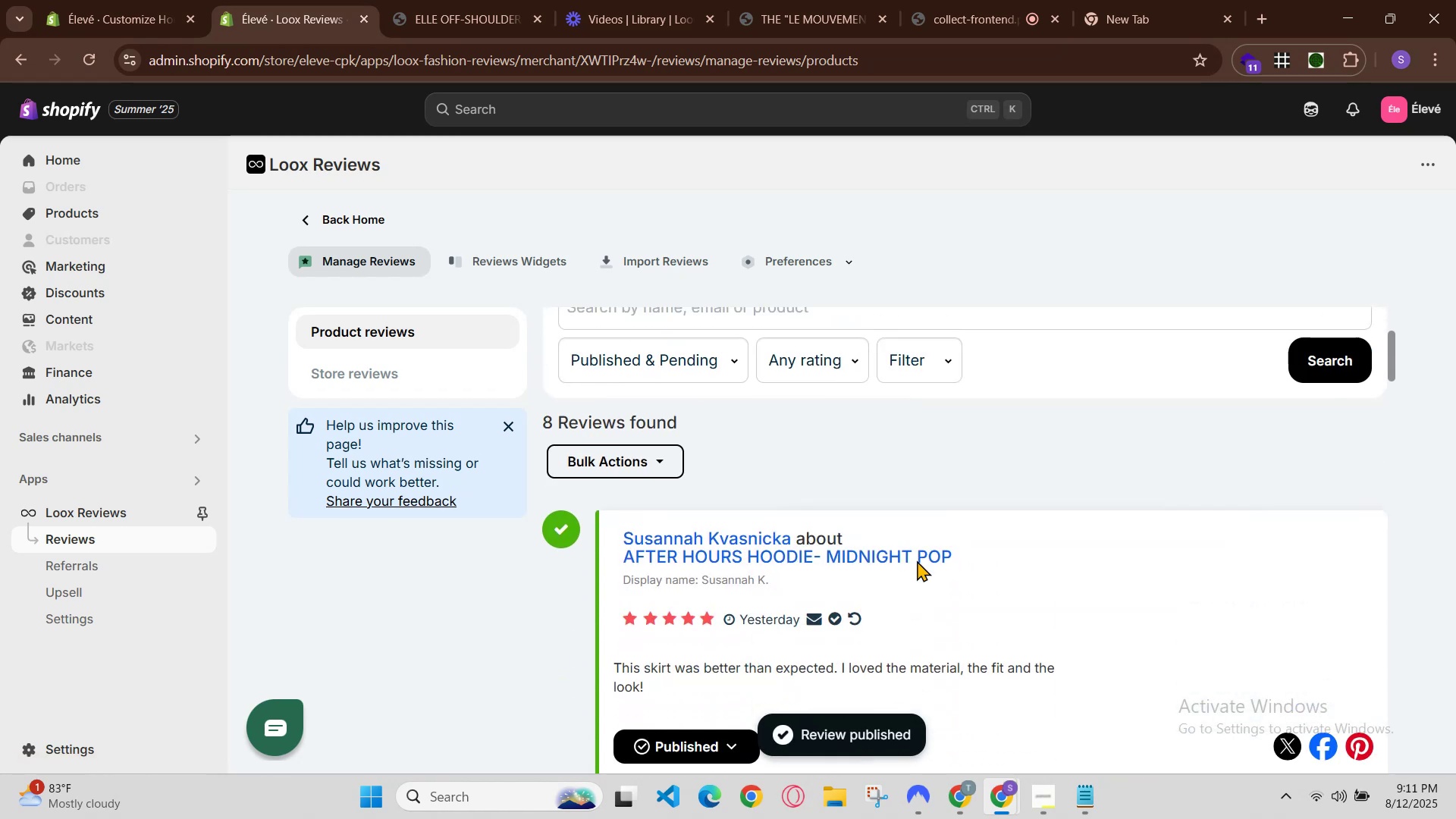 
scroll: coordinate [917, 560], scroll_direction: none, amount: 0.0
 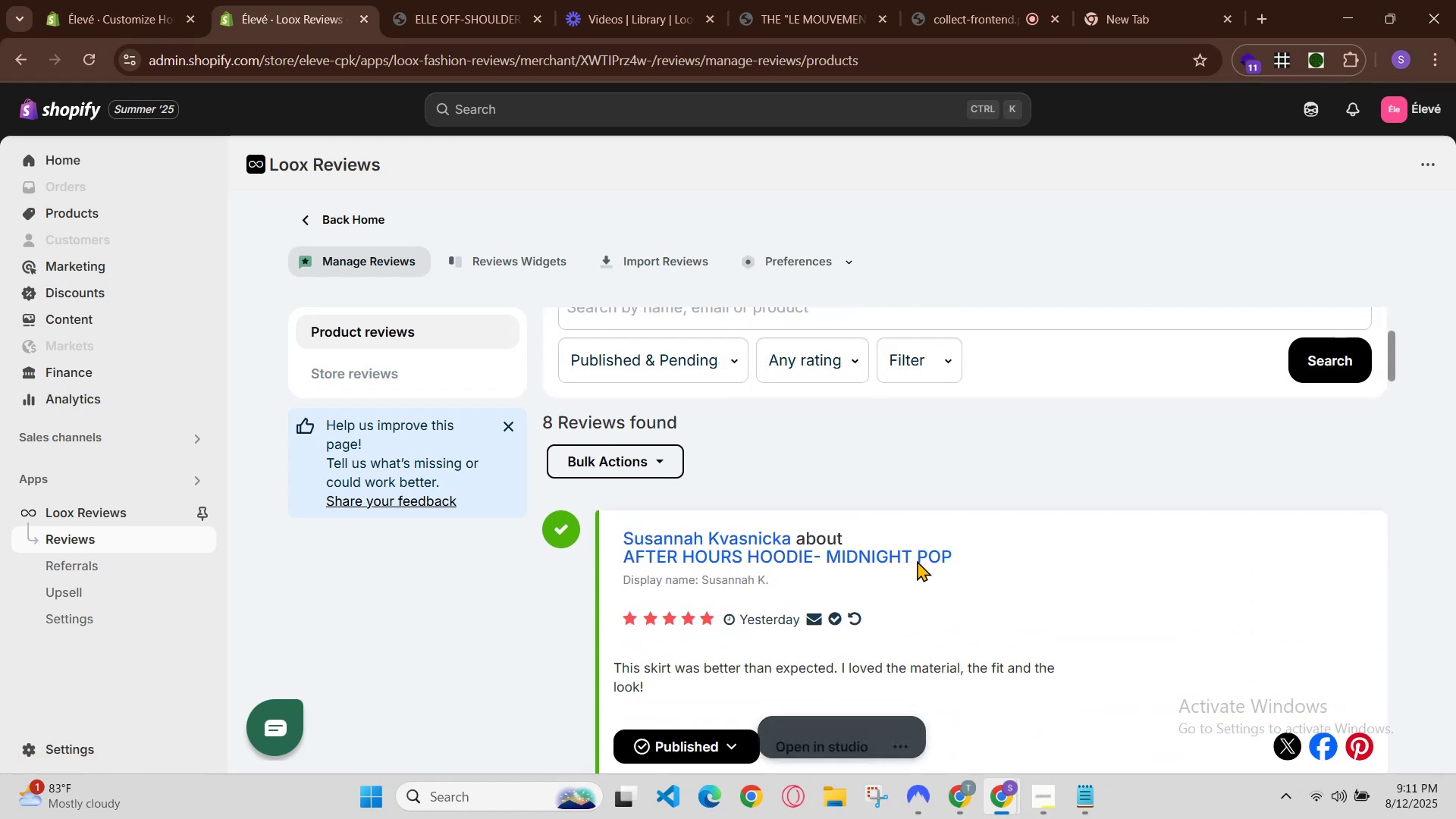 
scroll: coordinate [938, 565], scroll_direction: up, amount: 3.0
 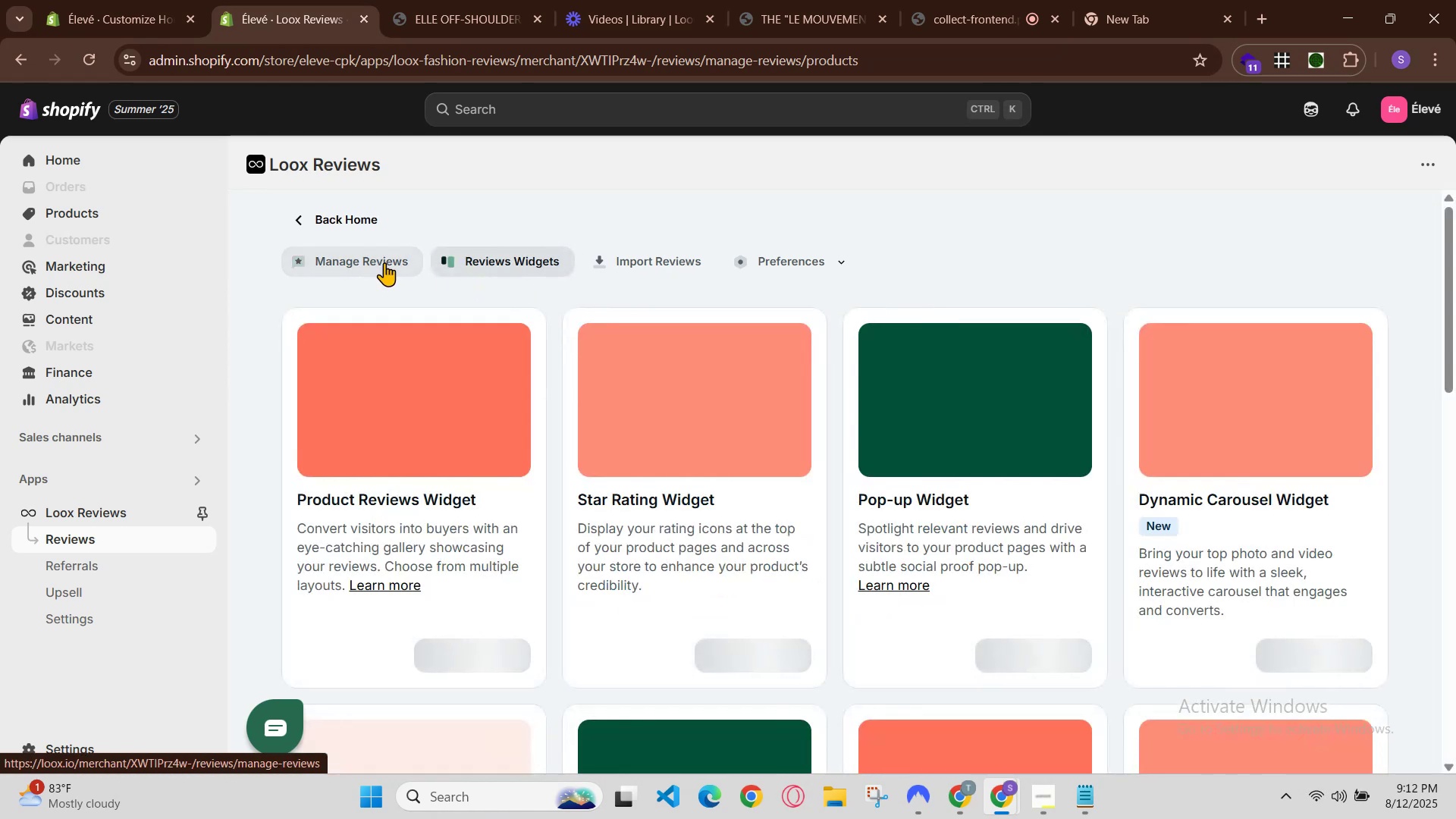 
left_click([384, 262])
 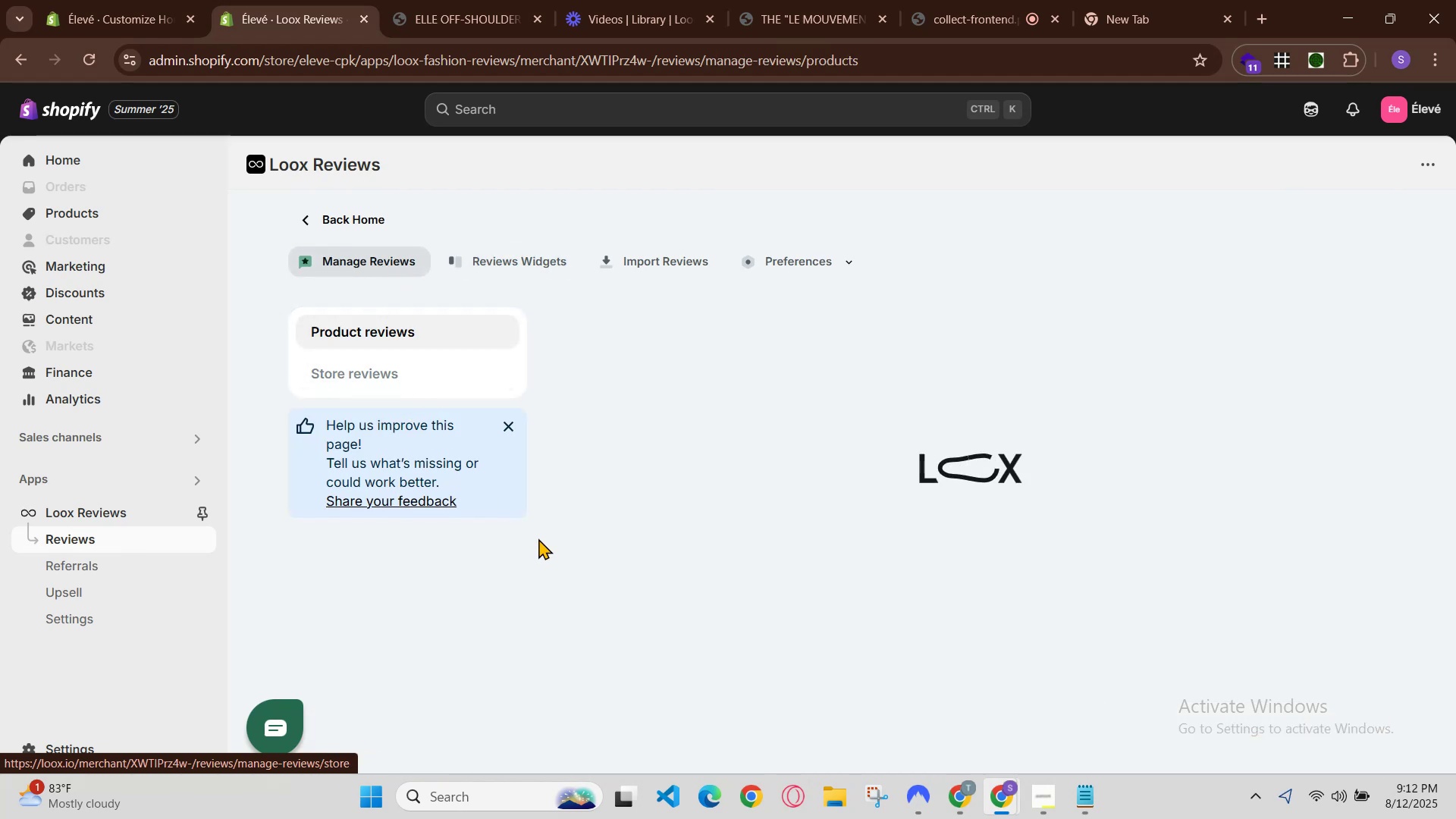 
scroll: coordinate [784, 588], scroll_direction: down, amount: 25.0
 